 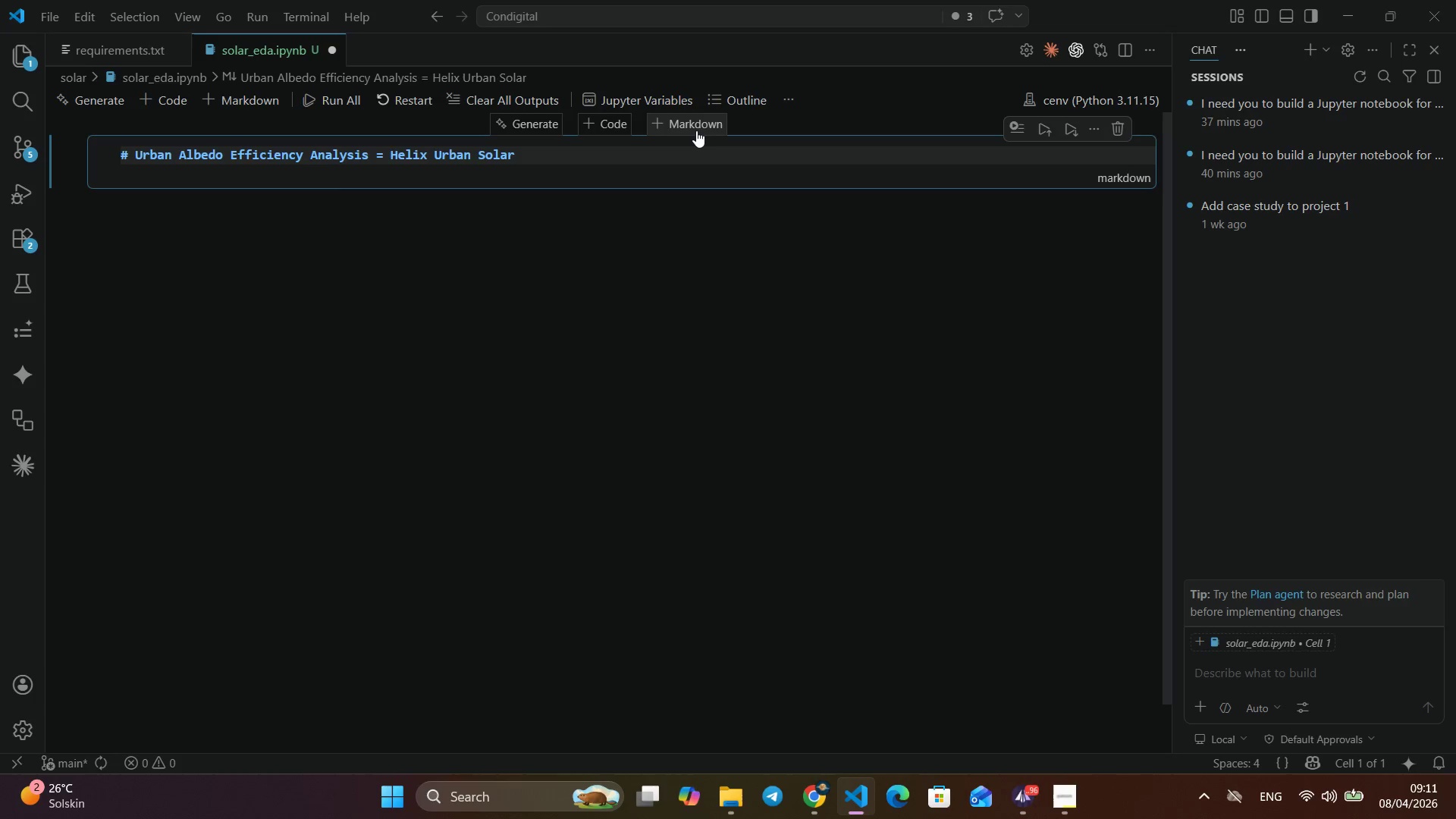 
key(Enter)
 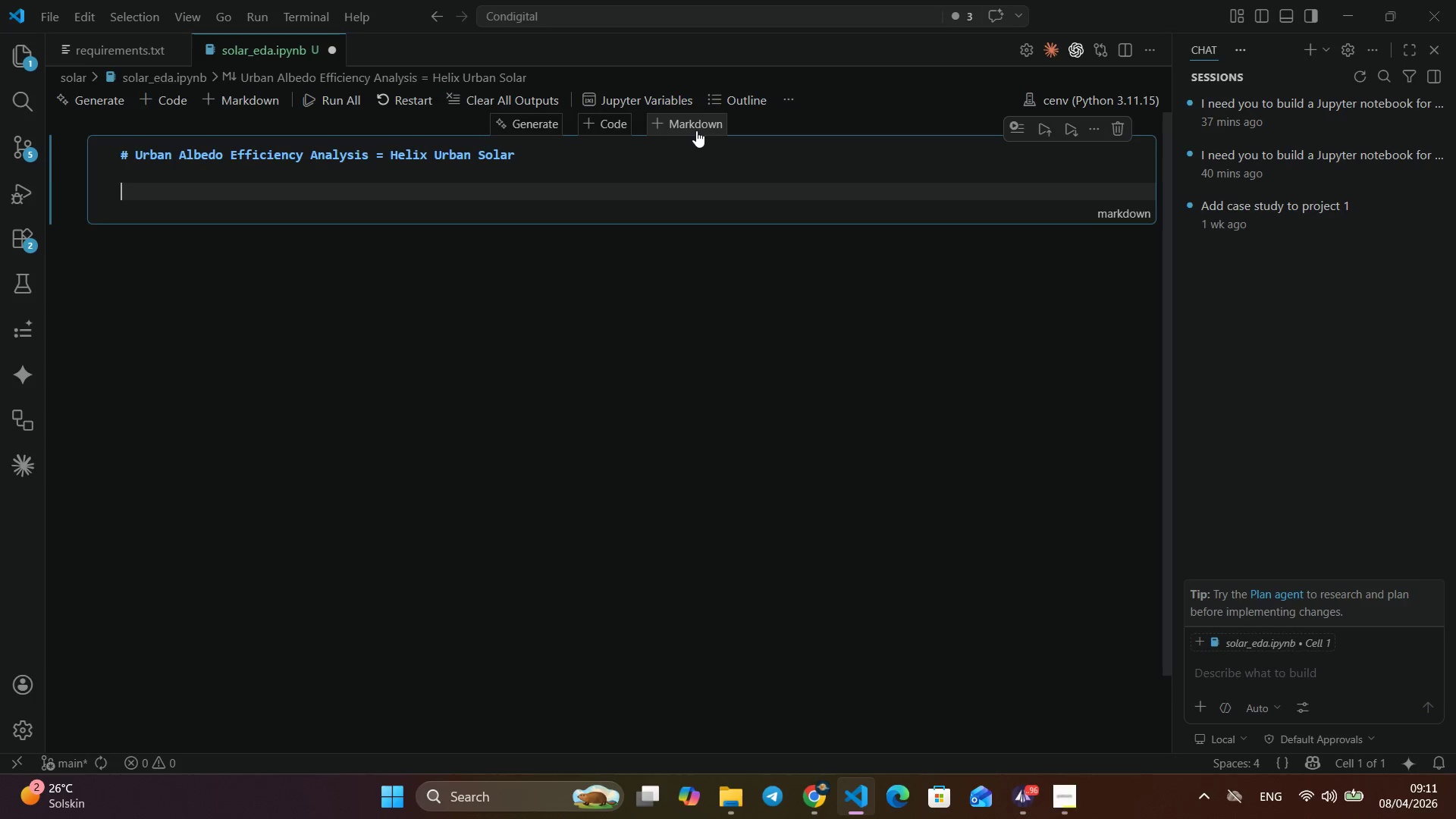 
key(Enter)
 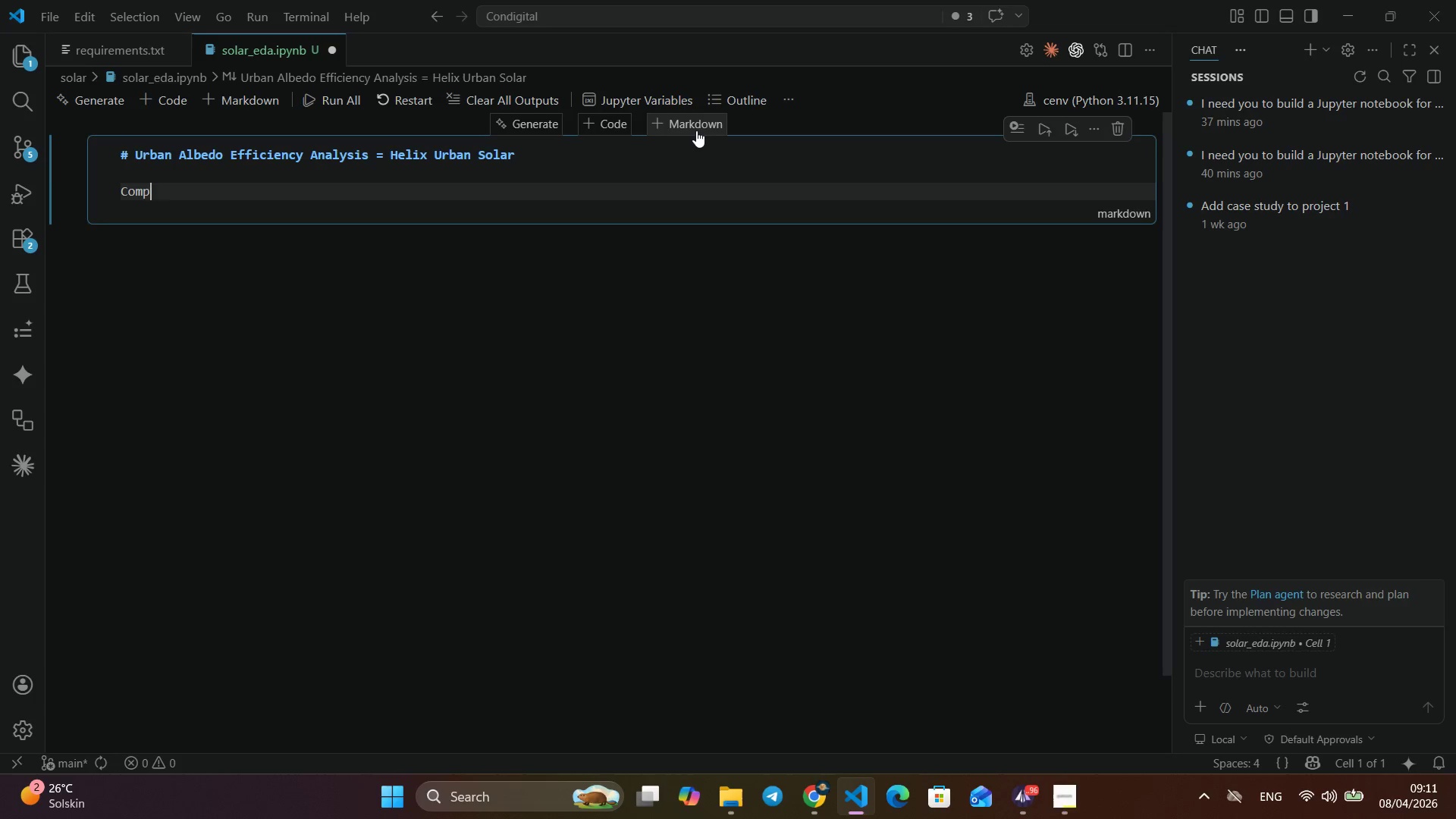 
type(Comparing bifacial solar panel pre)
key(Backspace)
key(Backspace)
type(erformac)
key(Backspace)
type(nce between u)
key(Backspace)
type(Unra)
key(Backspace)
type(ban)
key(Backspace)
key(Backspace)
key(Backspace)
key(Backspace)
key(Backspace)
type(rban (high albeda)
key(Backspace)
type(o)
 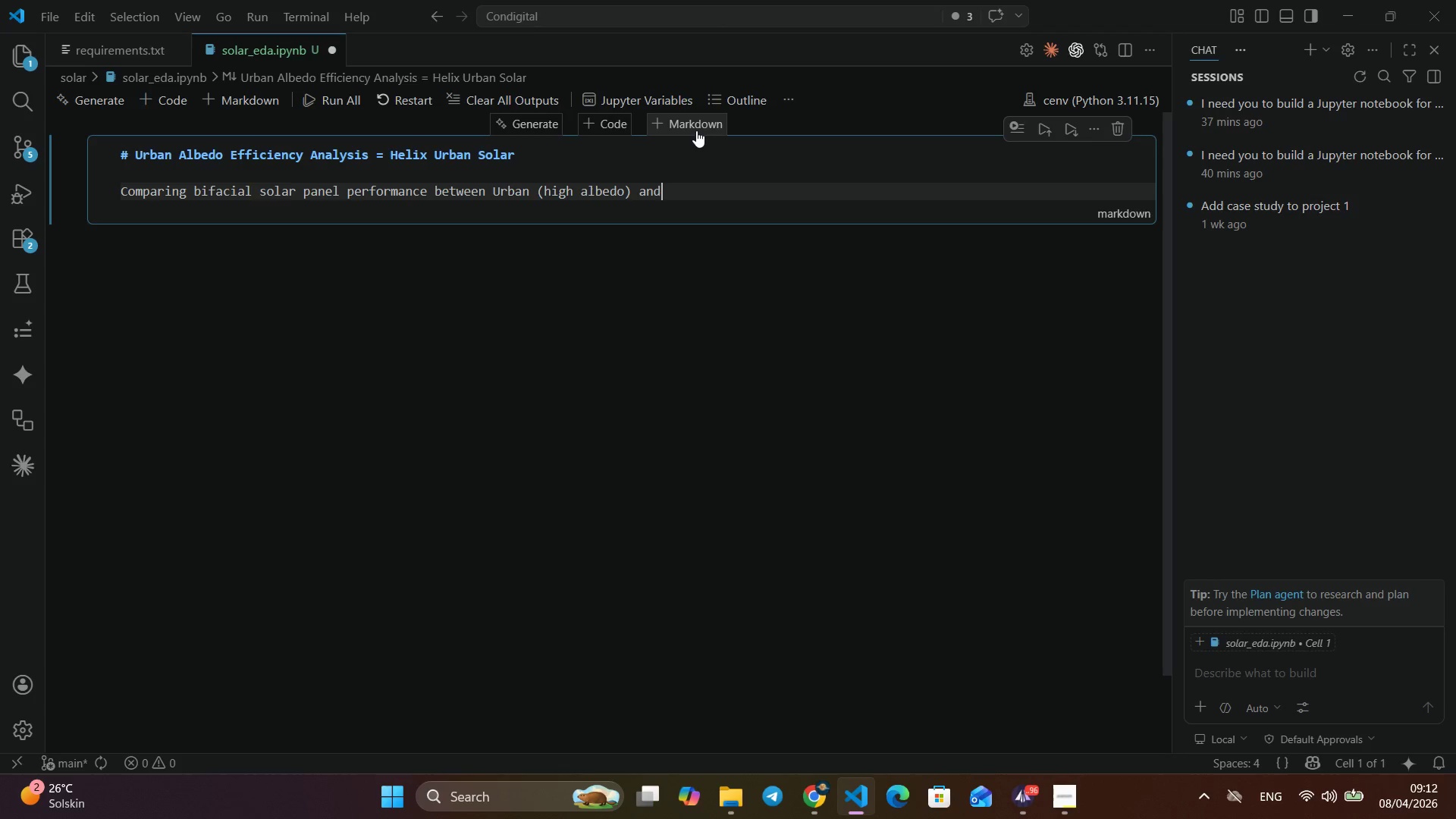 
key(ArrowRight)
 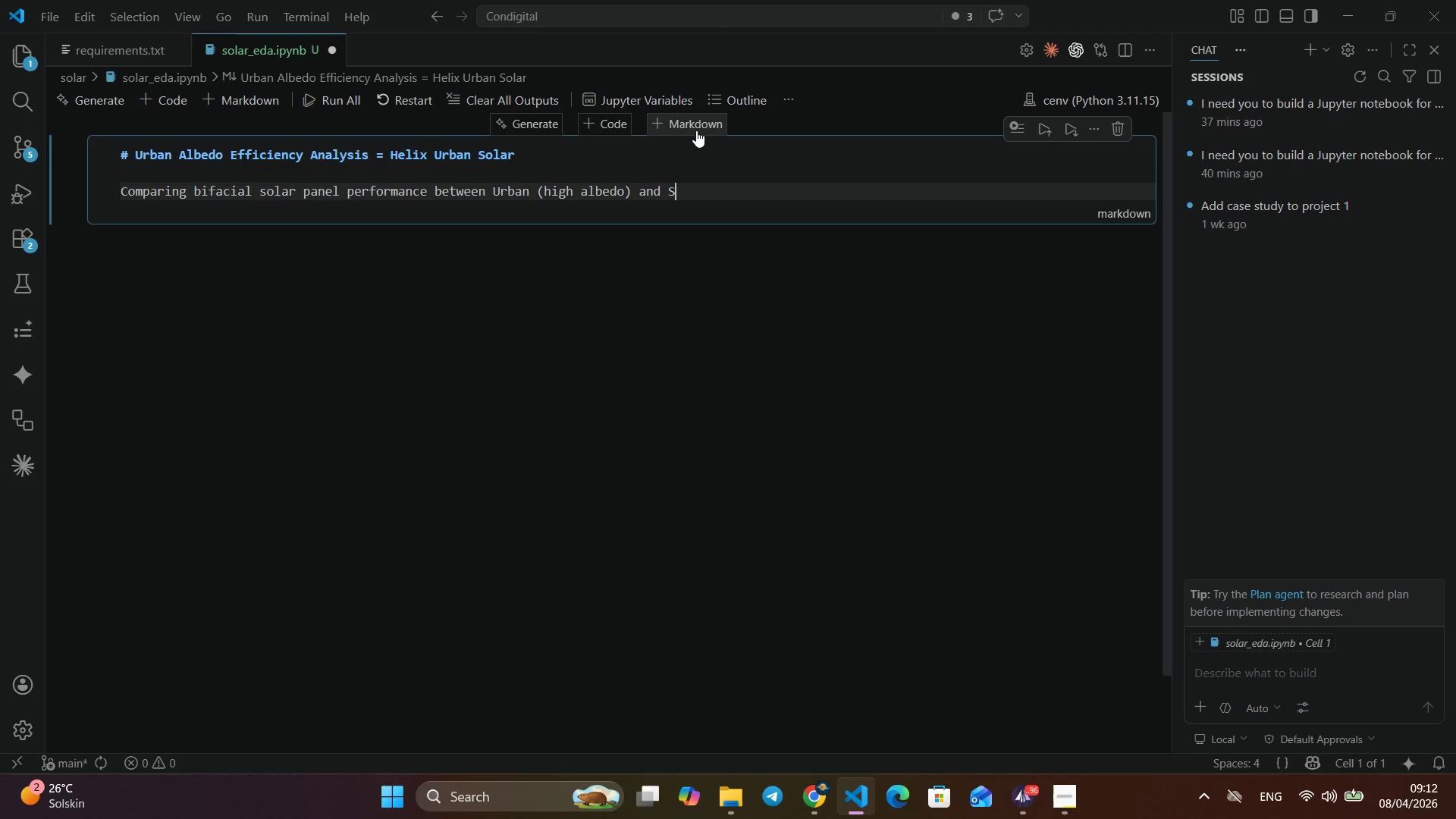 
type( and Suburban (low albedo)
 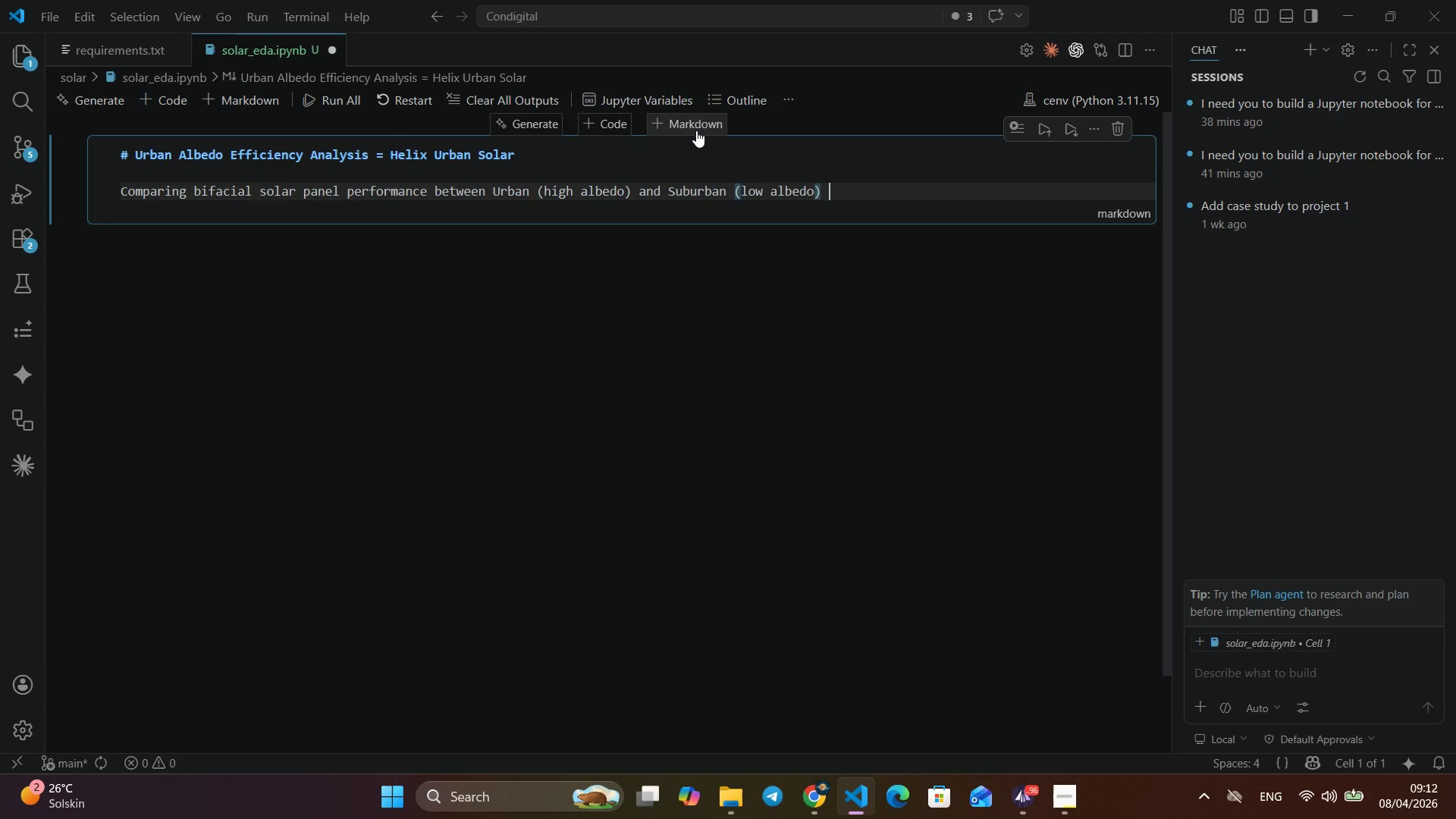 
key(ArrowRight)
 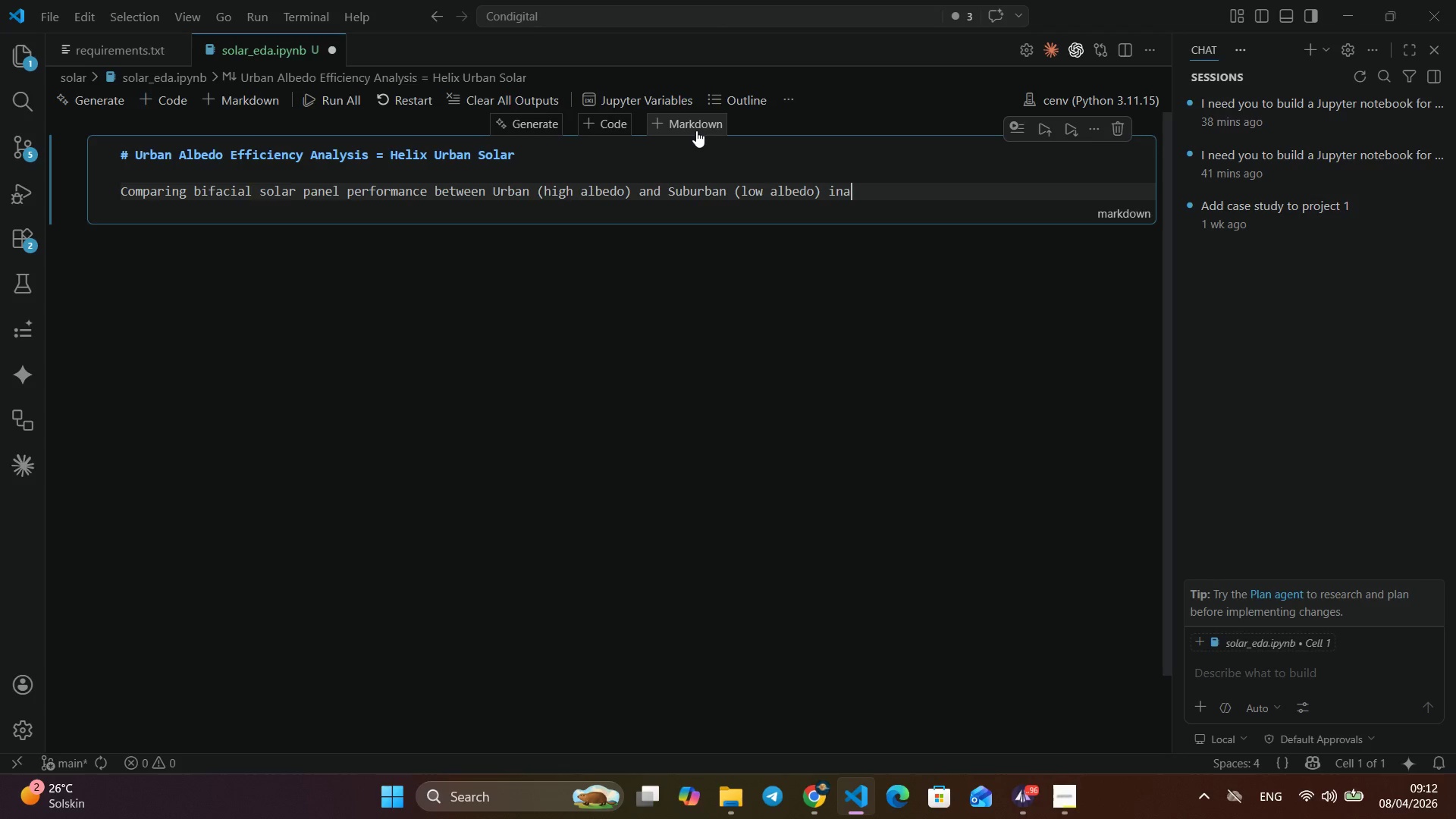 
type( ina)
key(Backspace)
type(stallations.)
 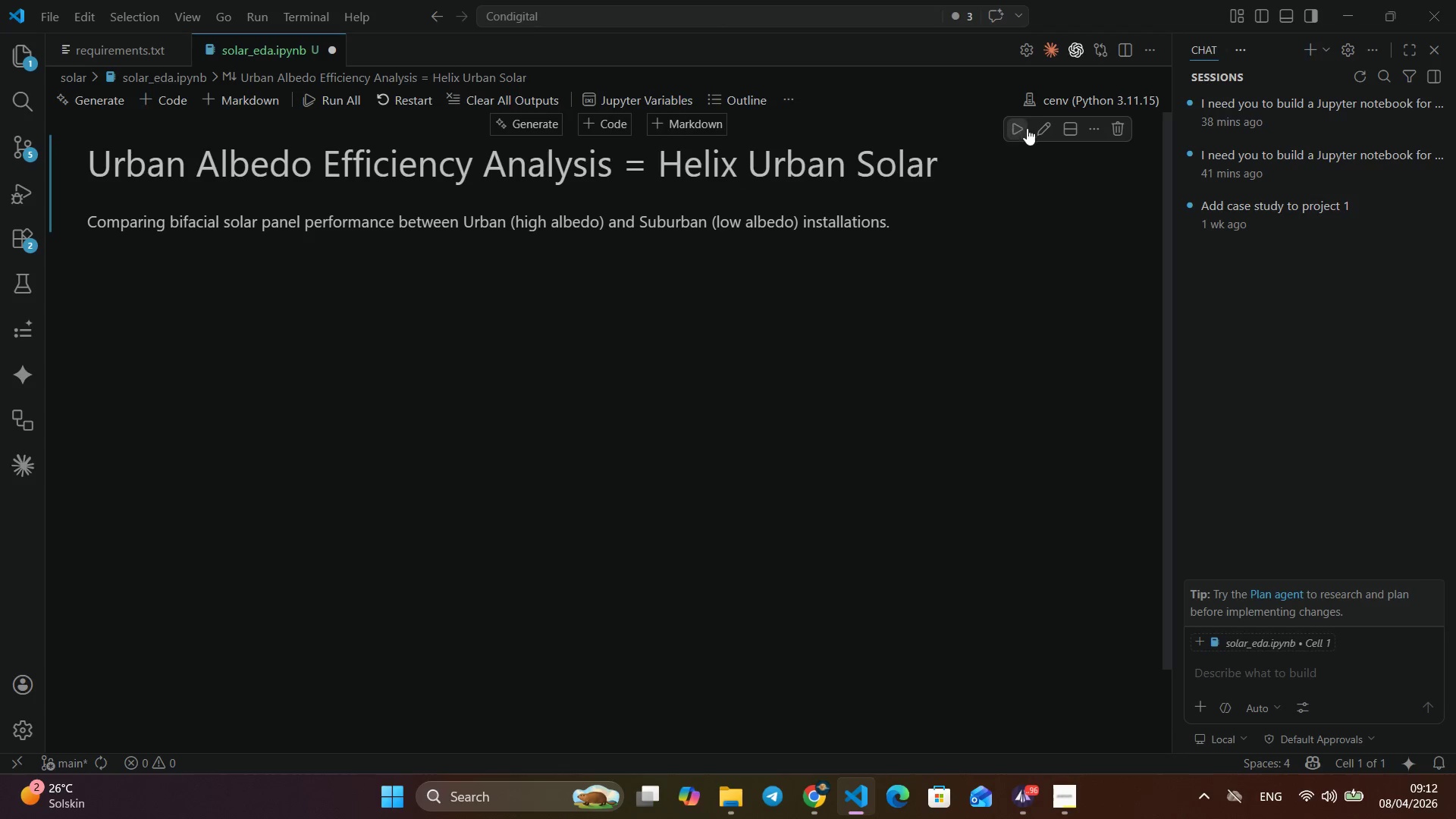 
wait(5.56)
 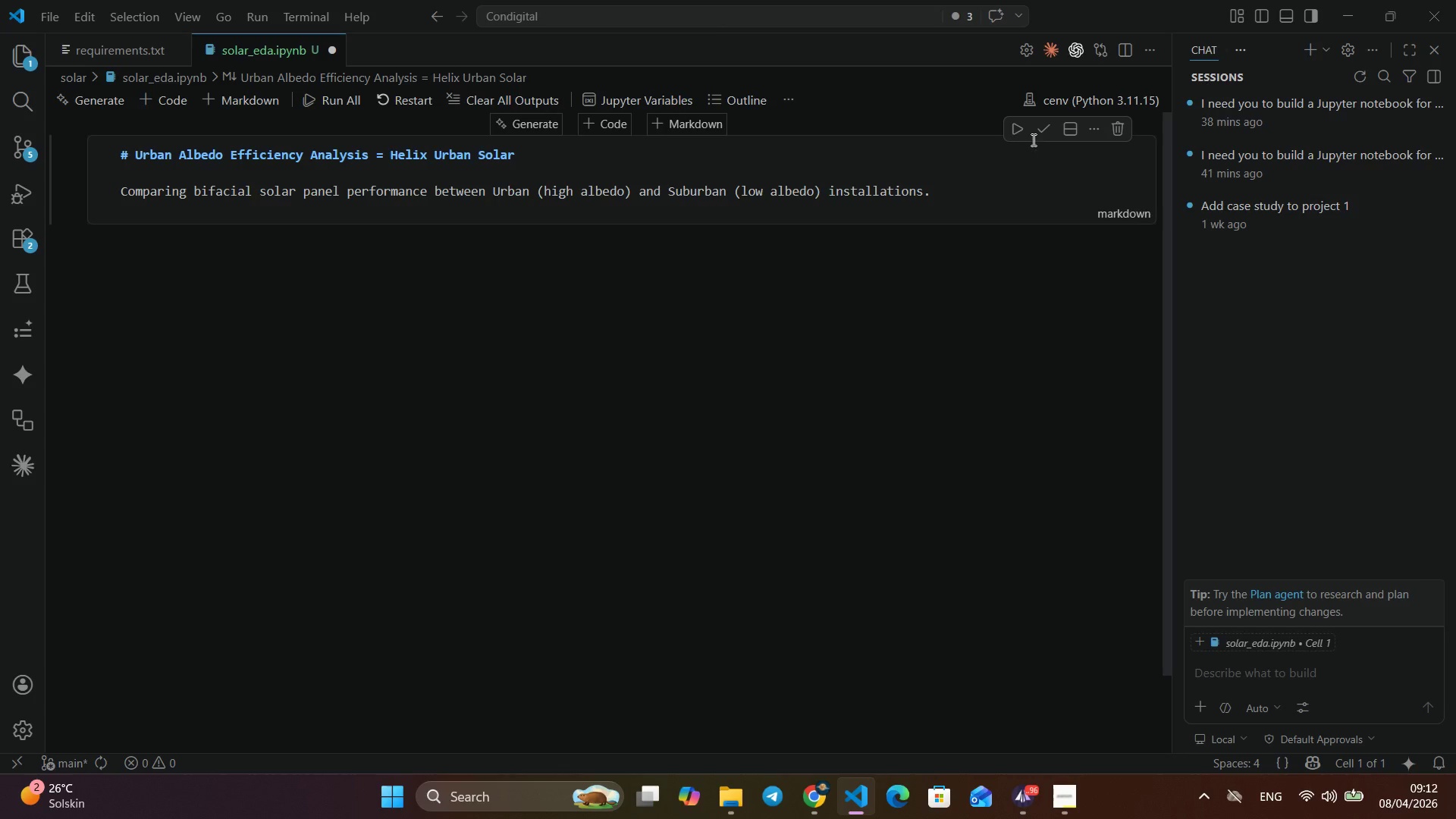 
left_click([1043, 133])
 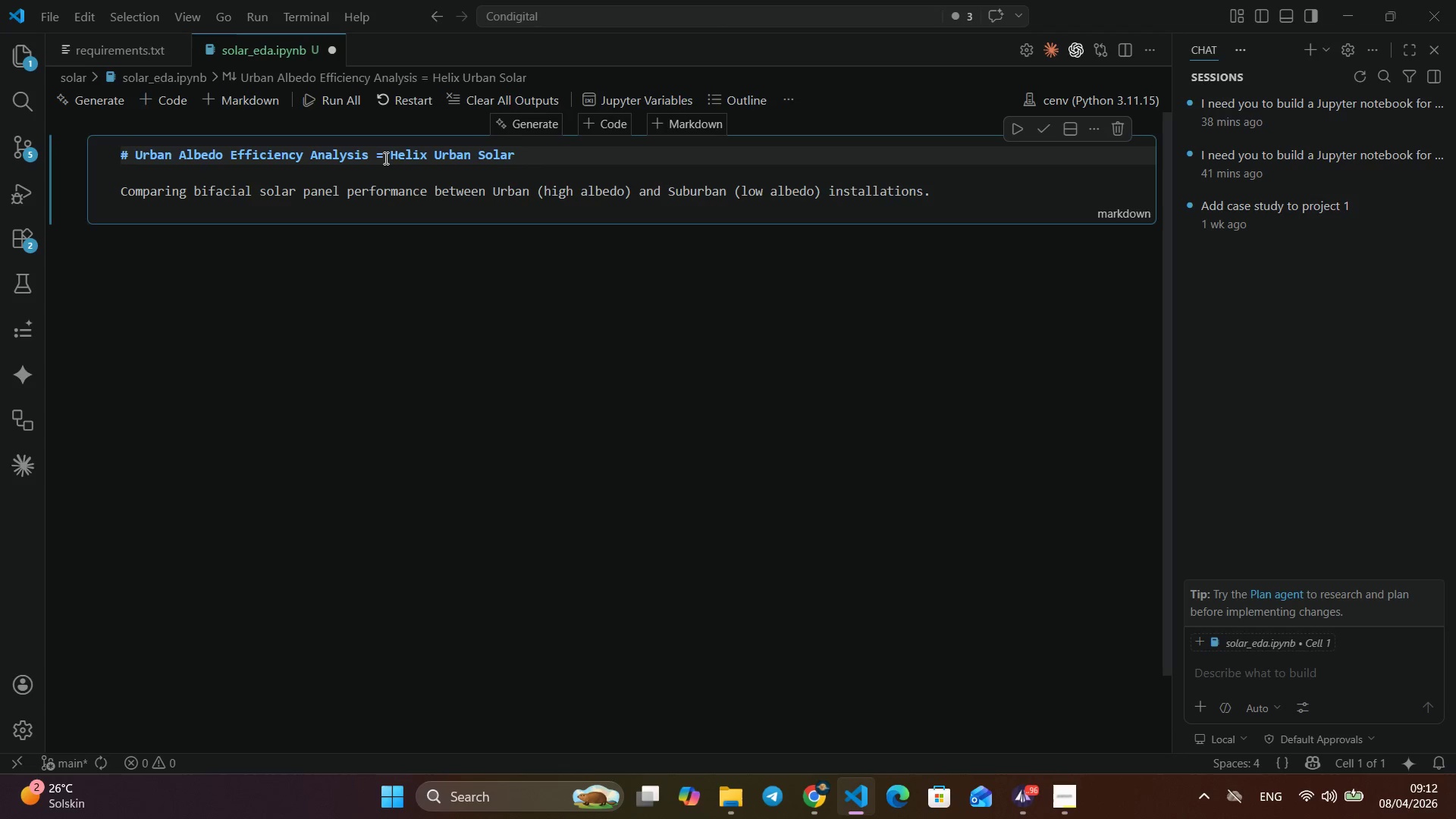 
left_click([384, 158])
 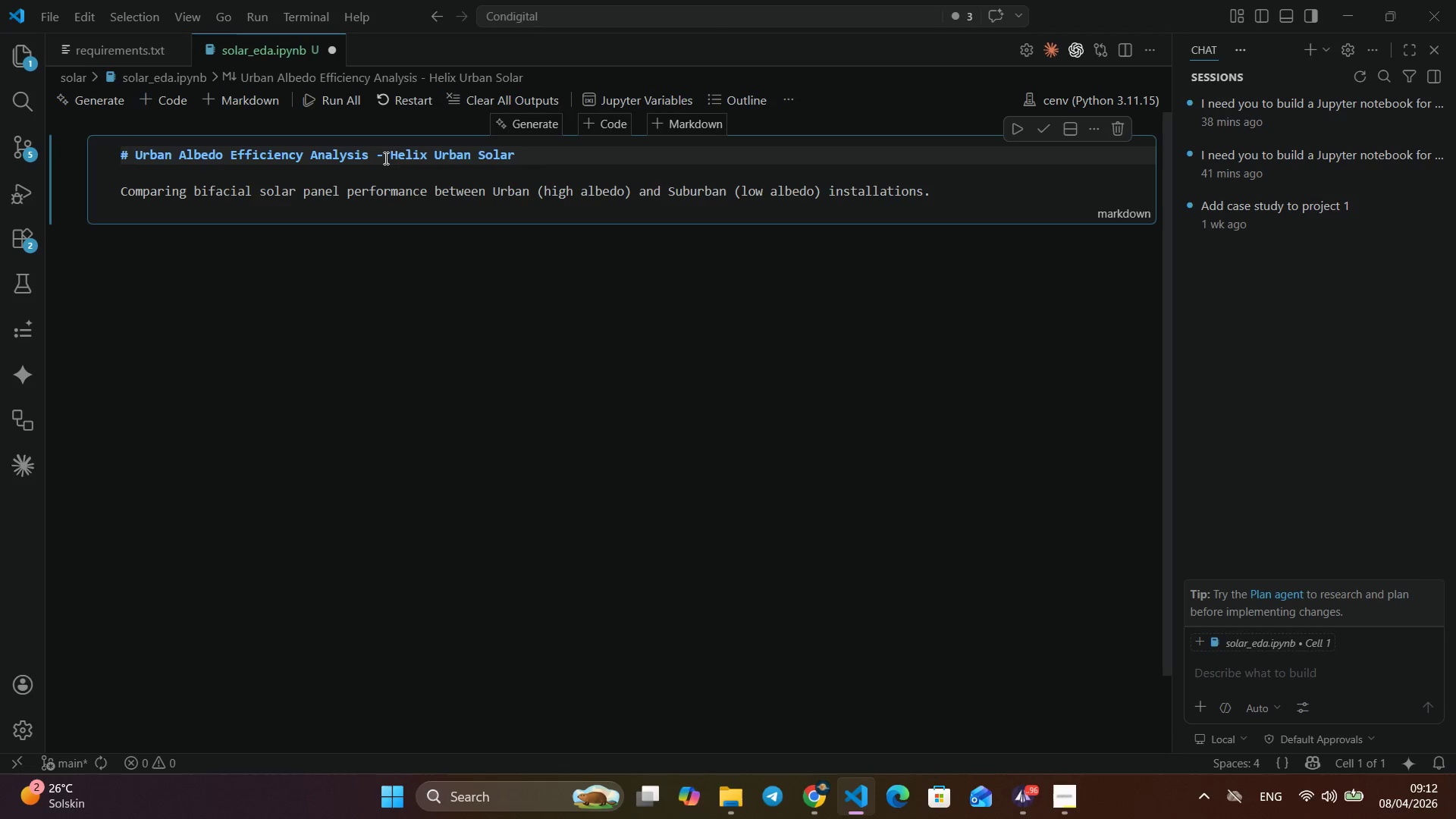 
key(Backspace)
 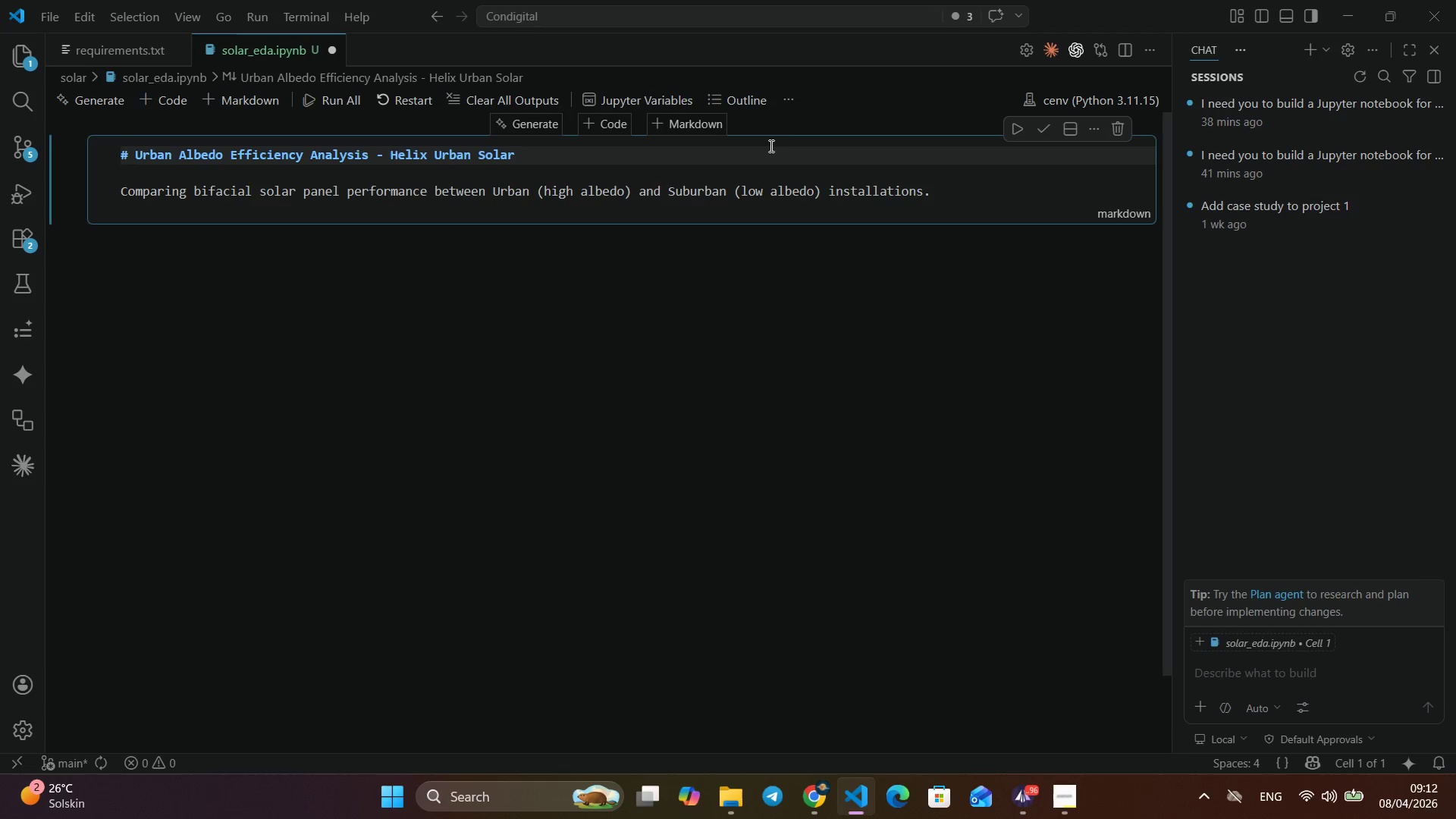 
key(Minus)
 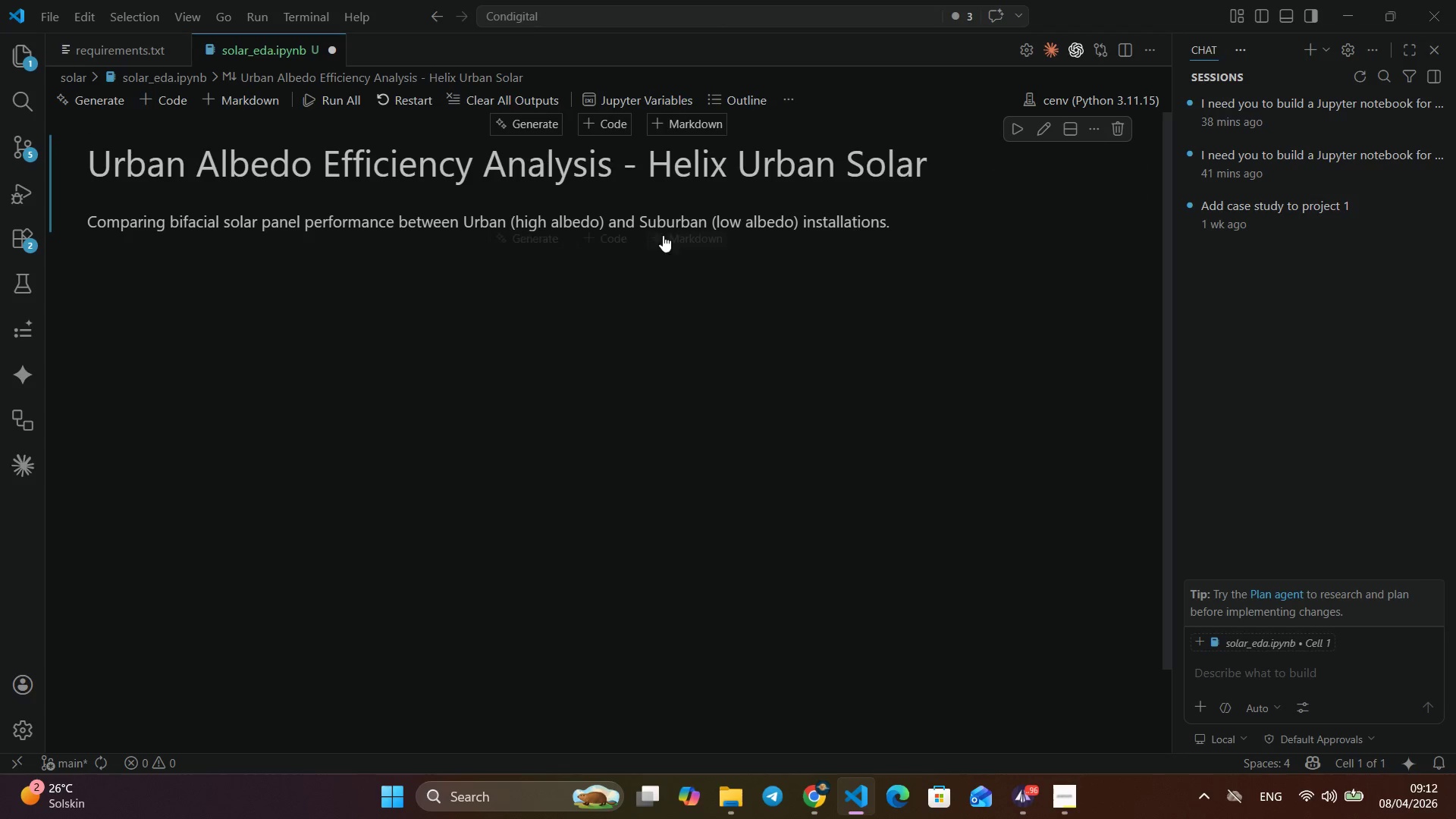 
left_click([1046, 137])
 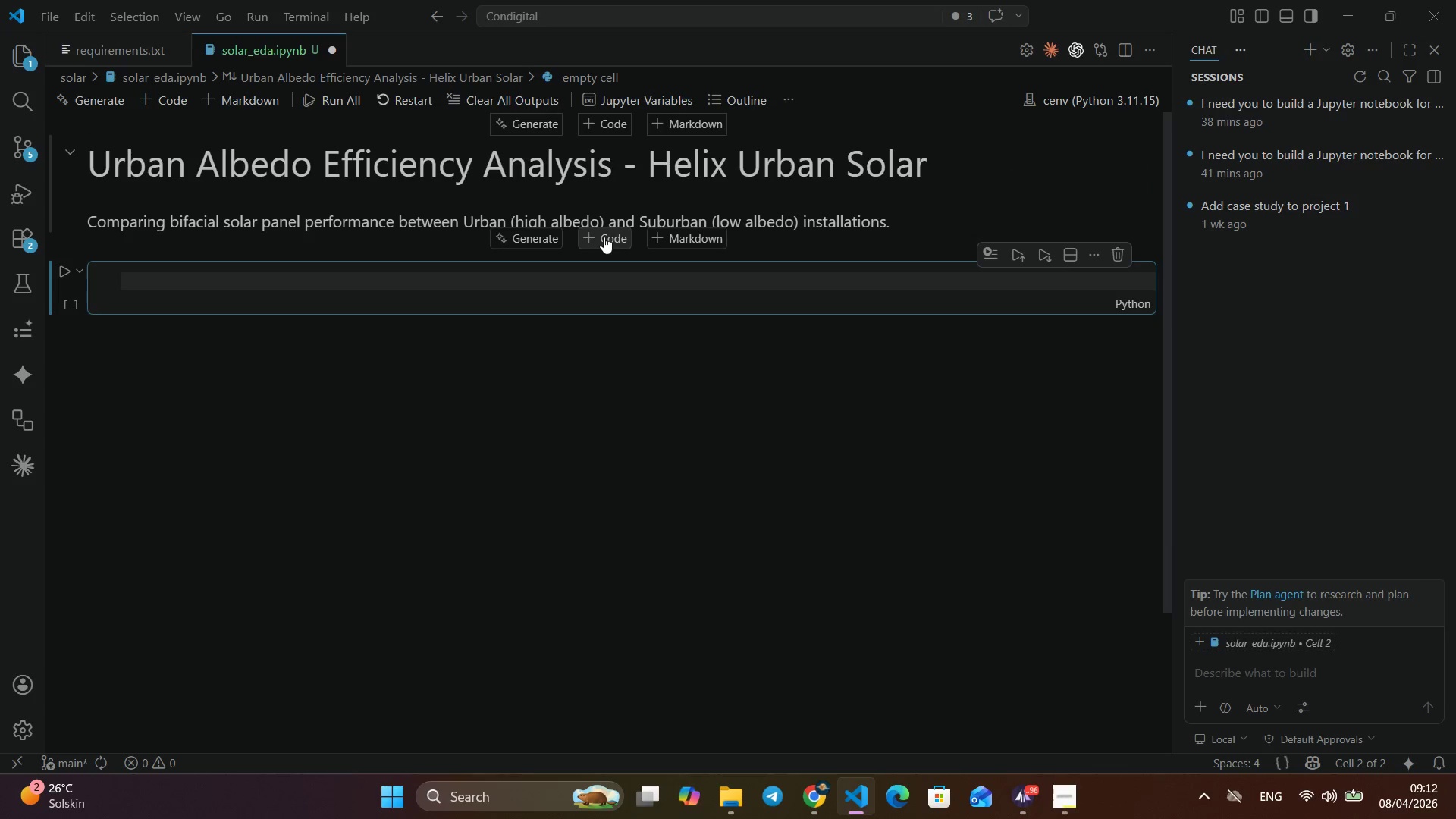 
left_click([604, 237])
 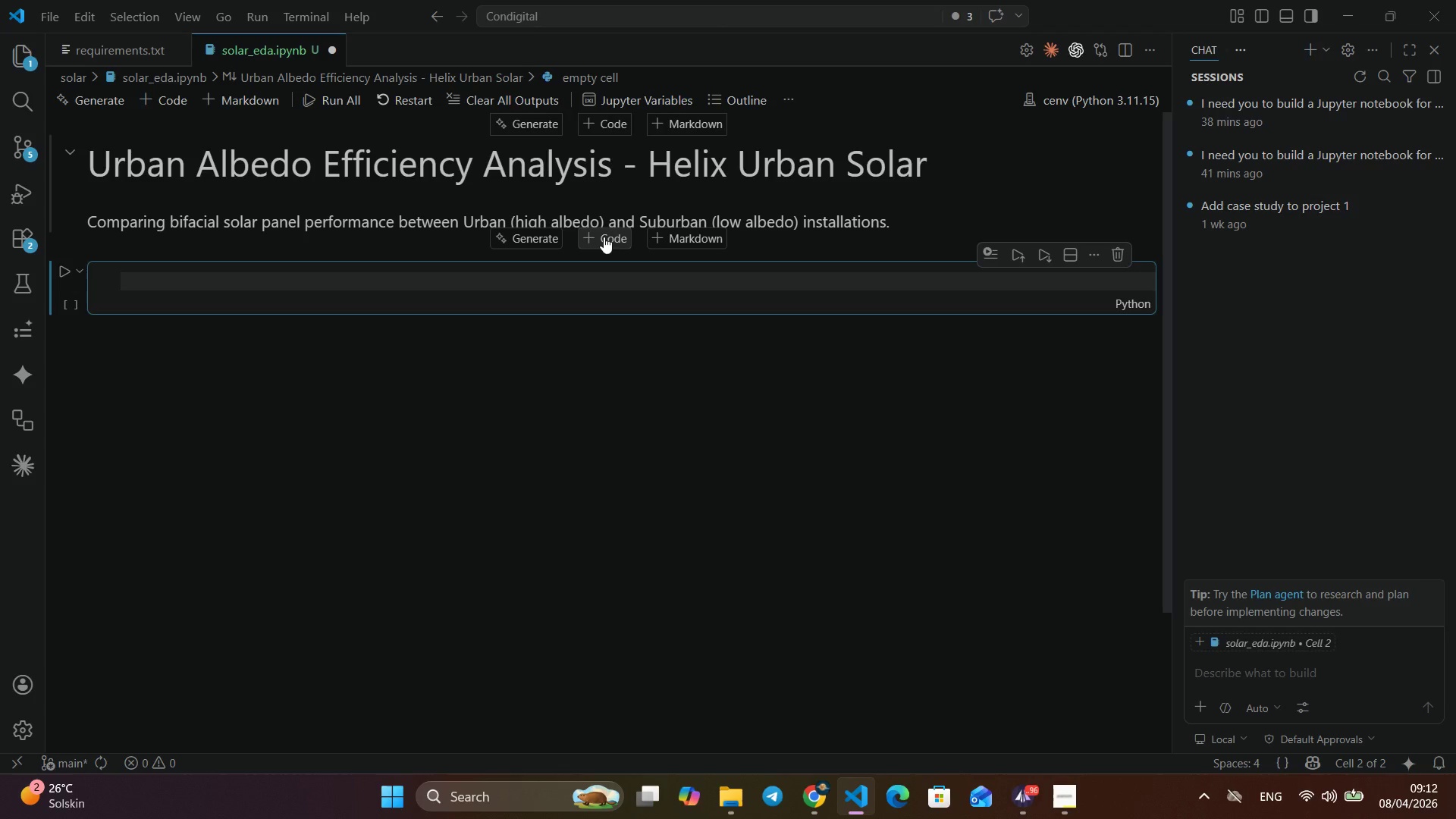 
type(# importing the necessary libraries)
 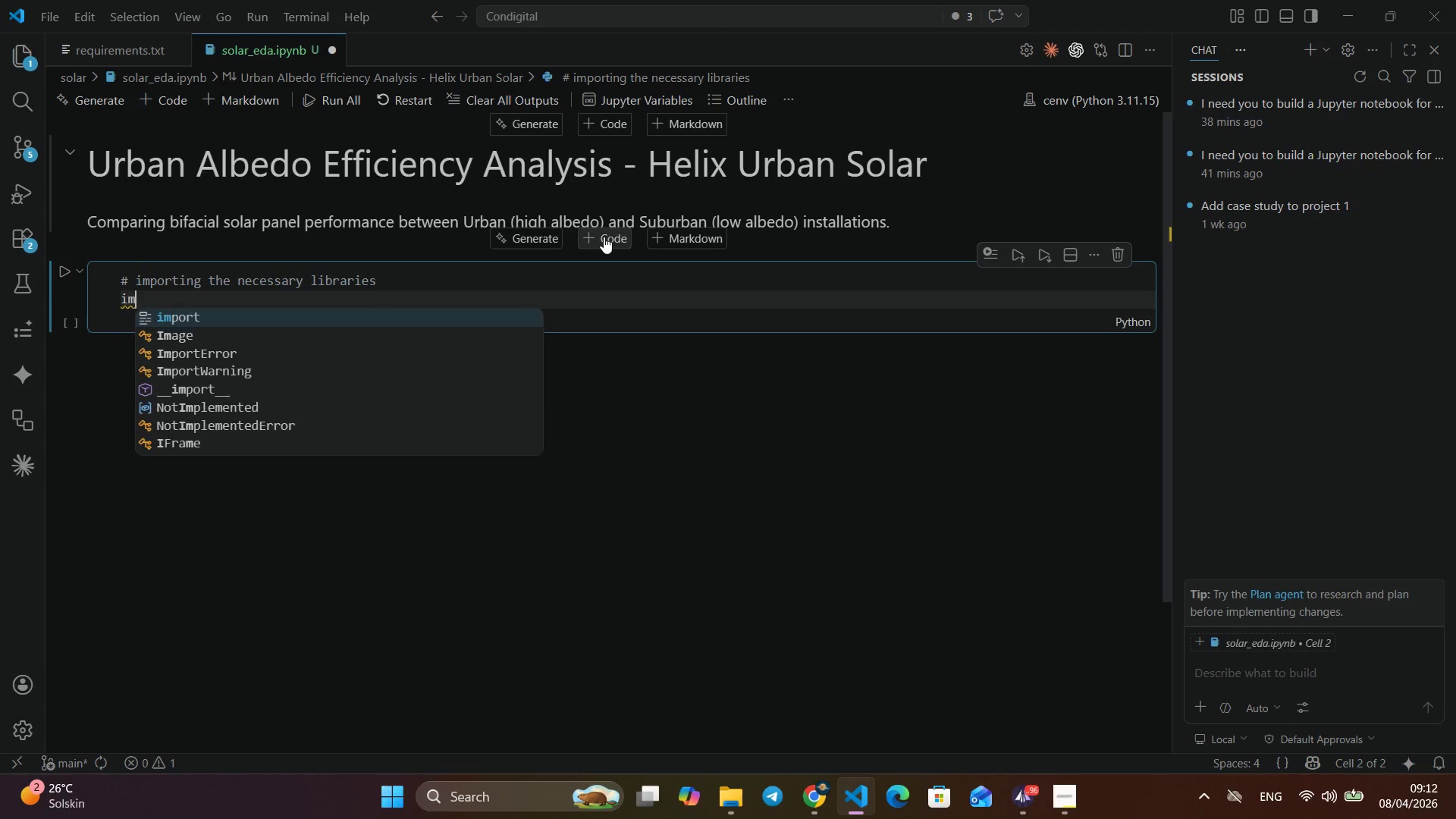 
key(Enter)
 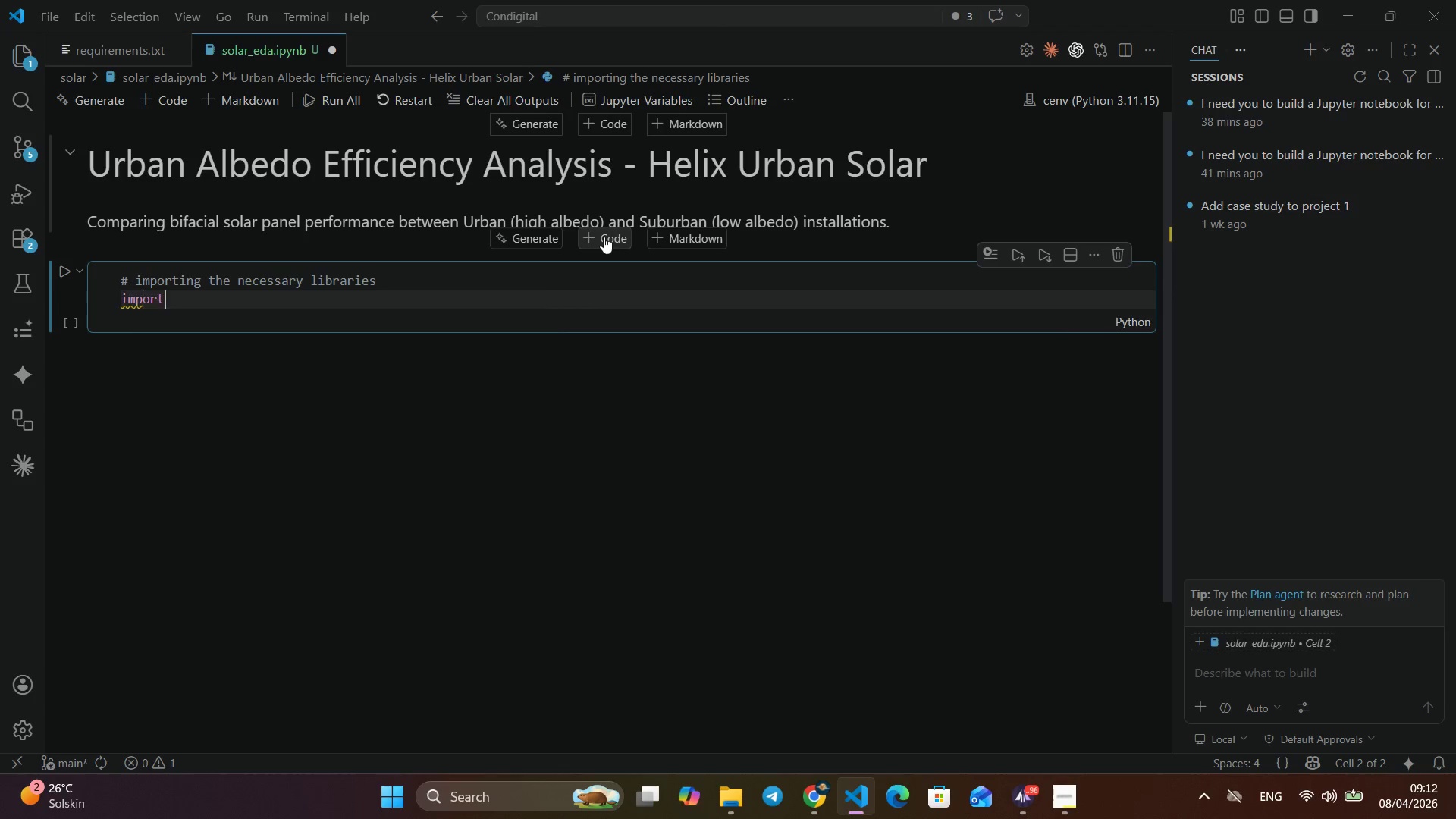 
type(imp)
 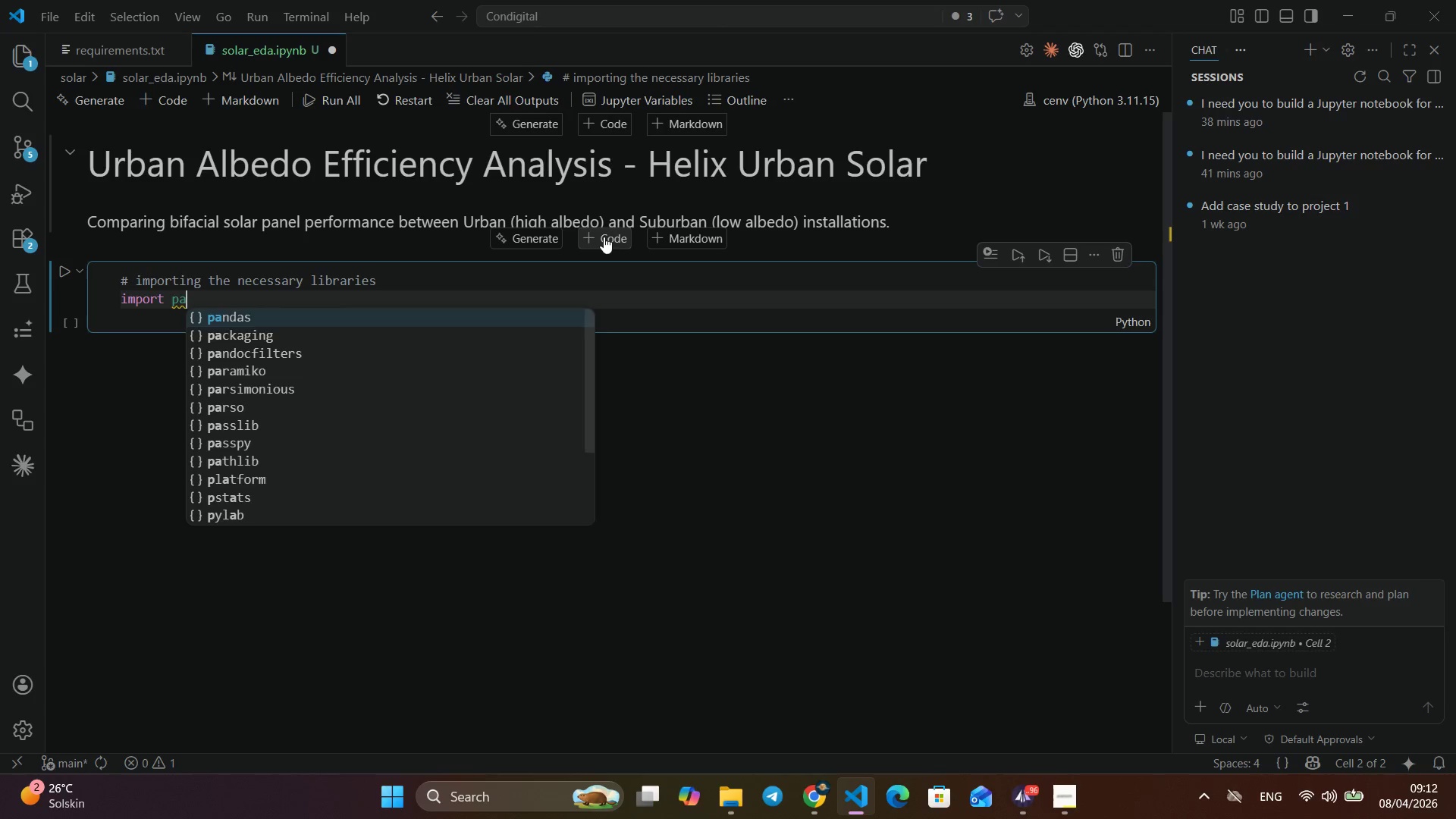 
key(Enter)
 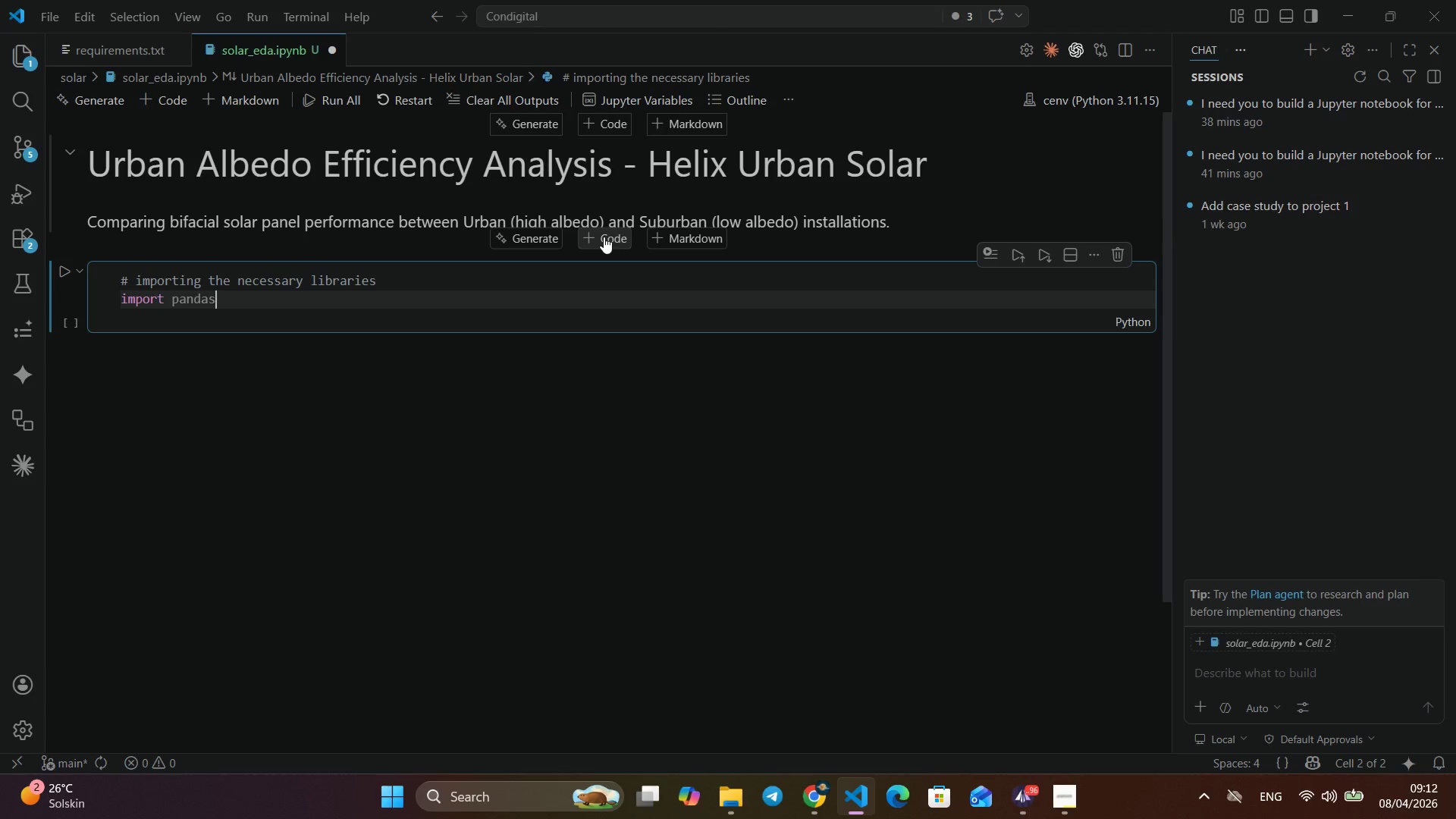 
type( pan)
 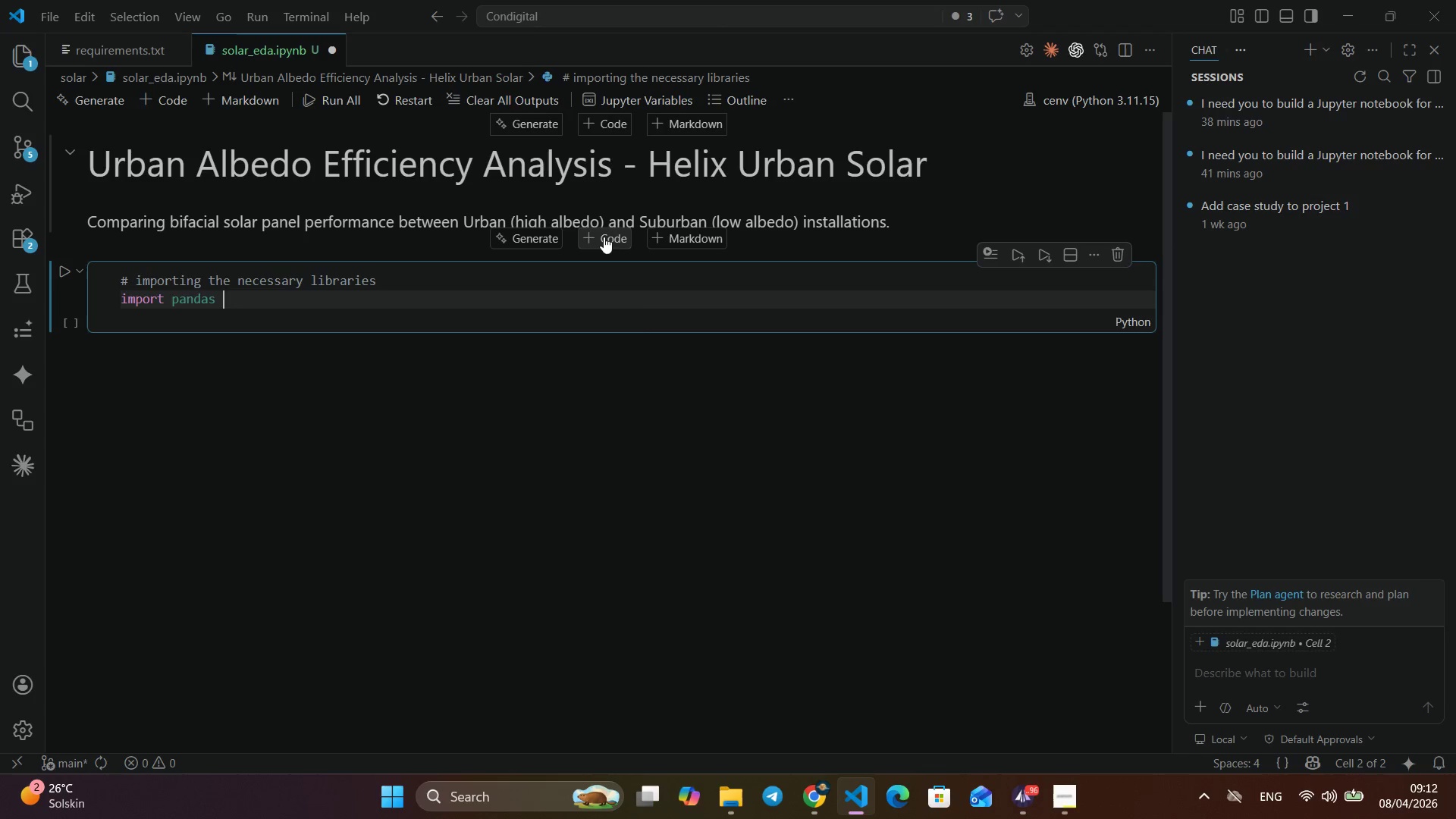 
key(Enter)
 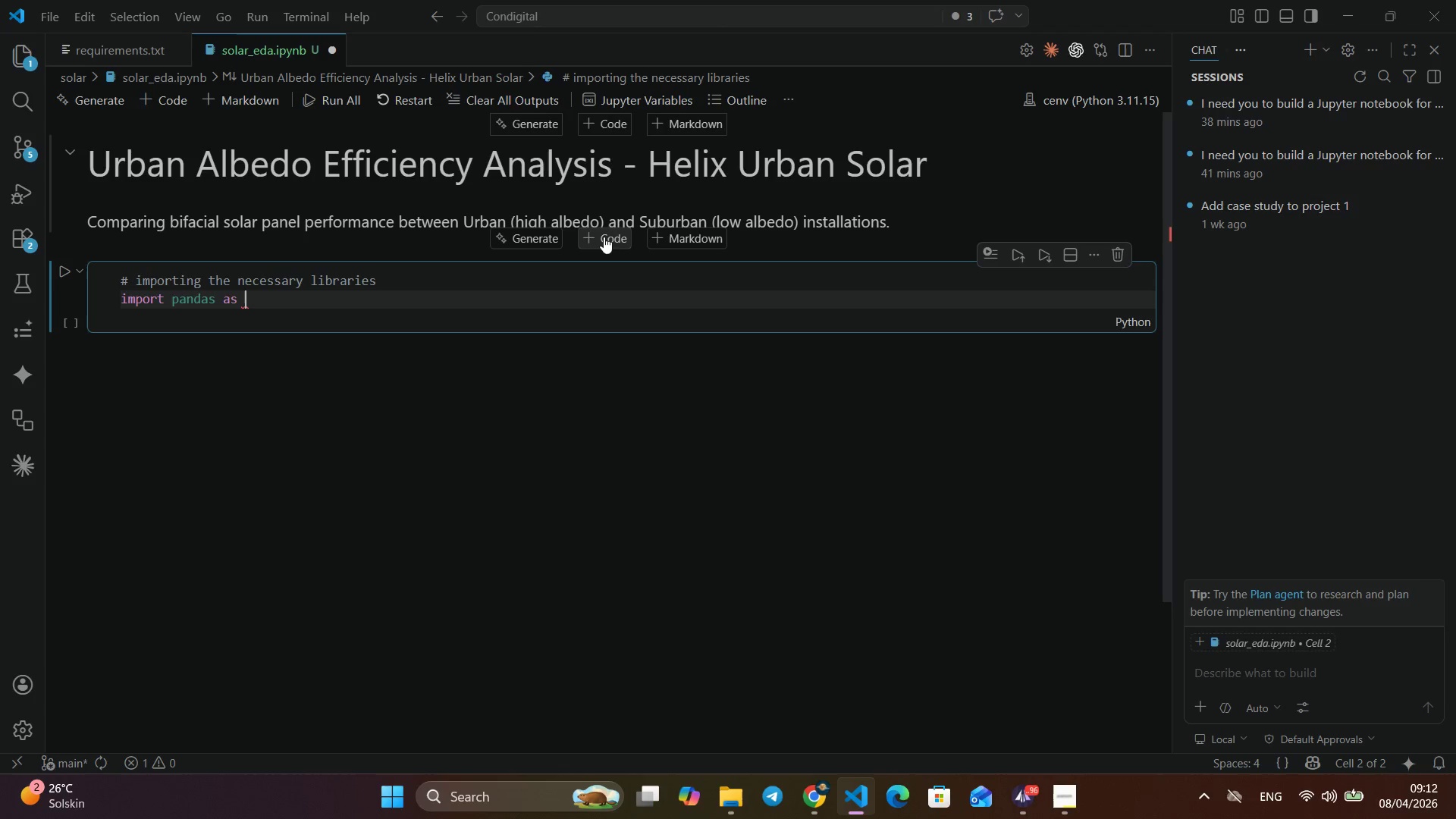 
type(a)
key(Backspace)
type( as pd)
 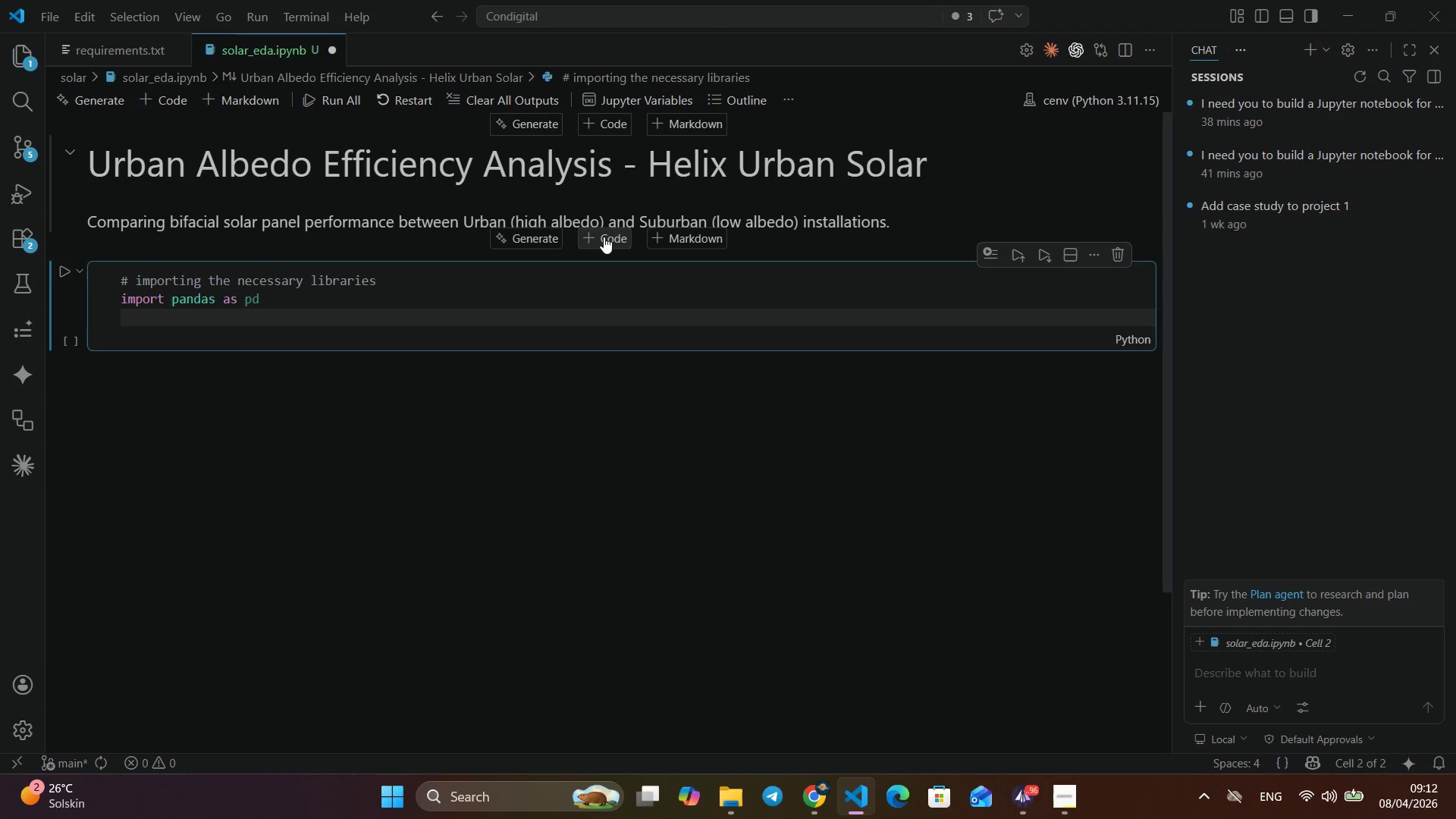 
key(Enter)
 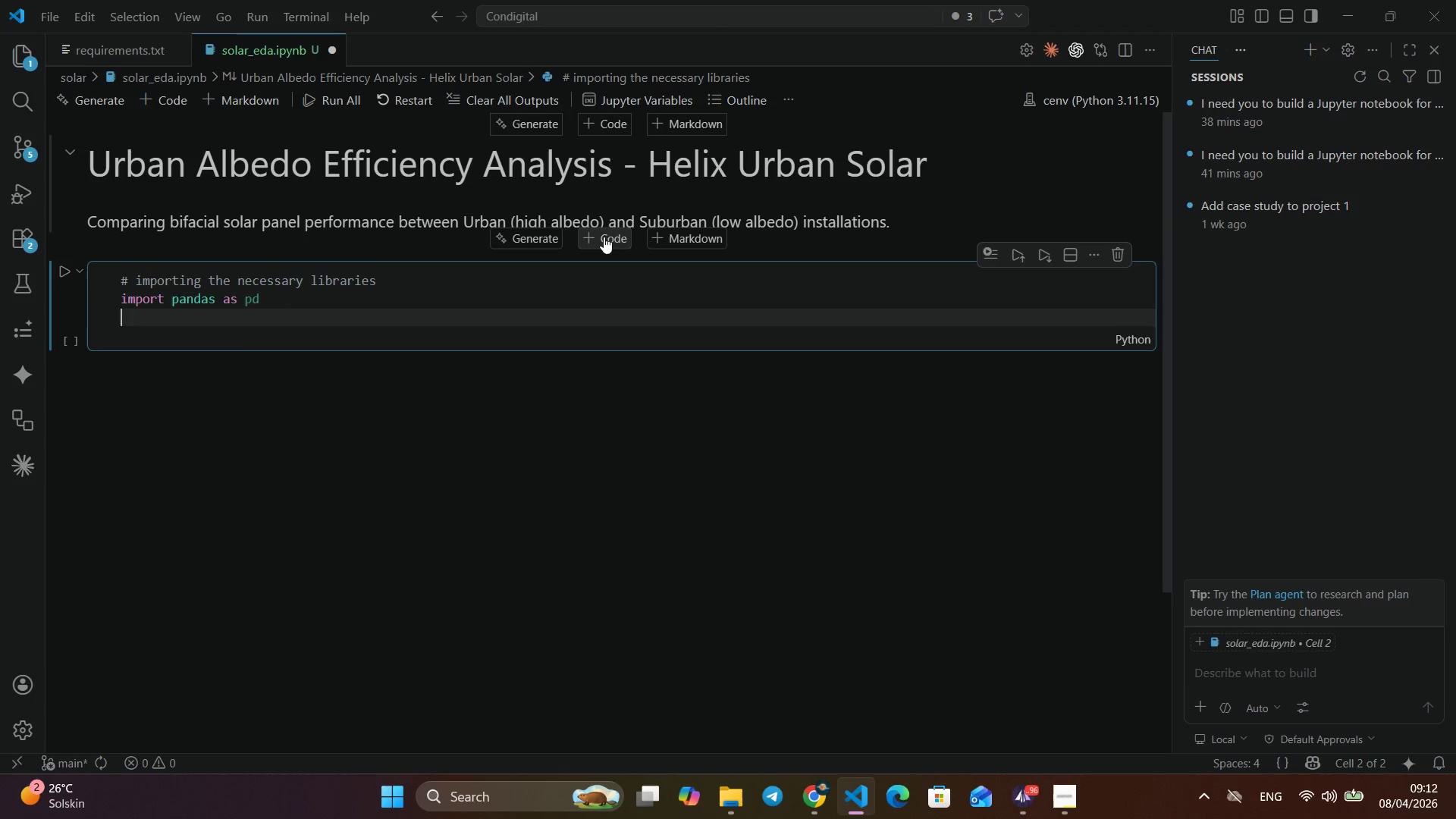 
key(Enter)
 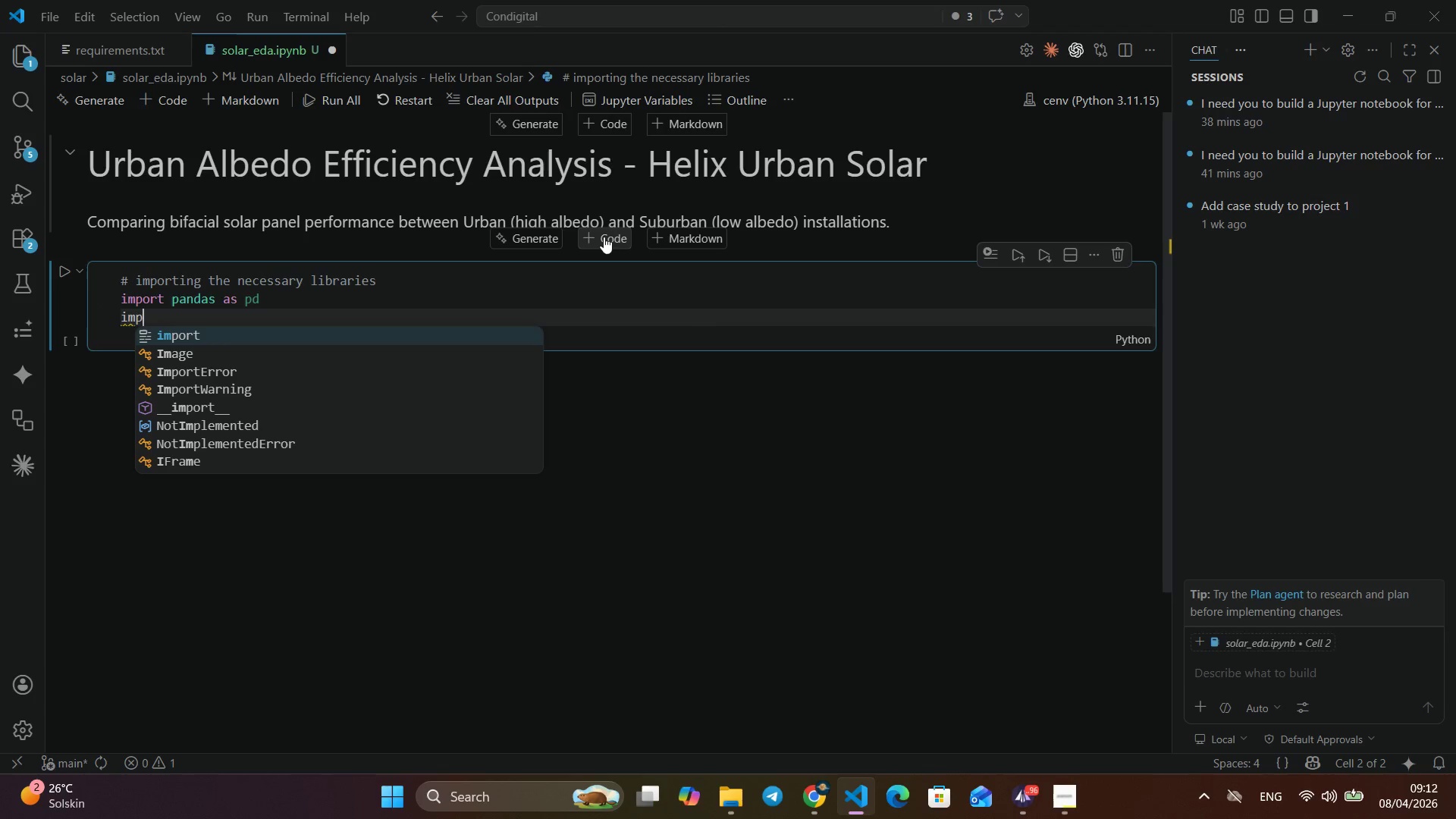 
type(impo)
 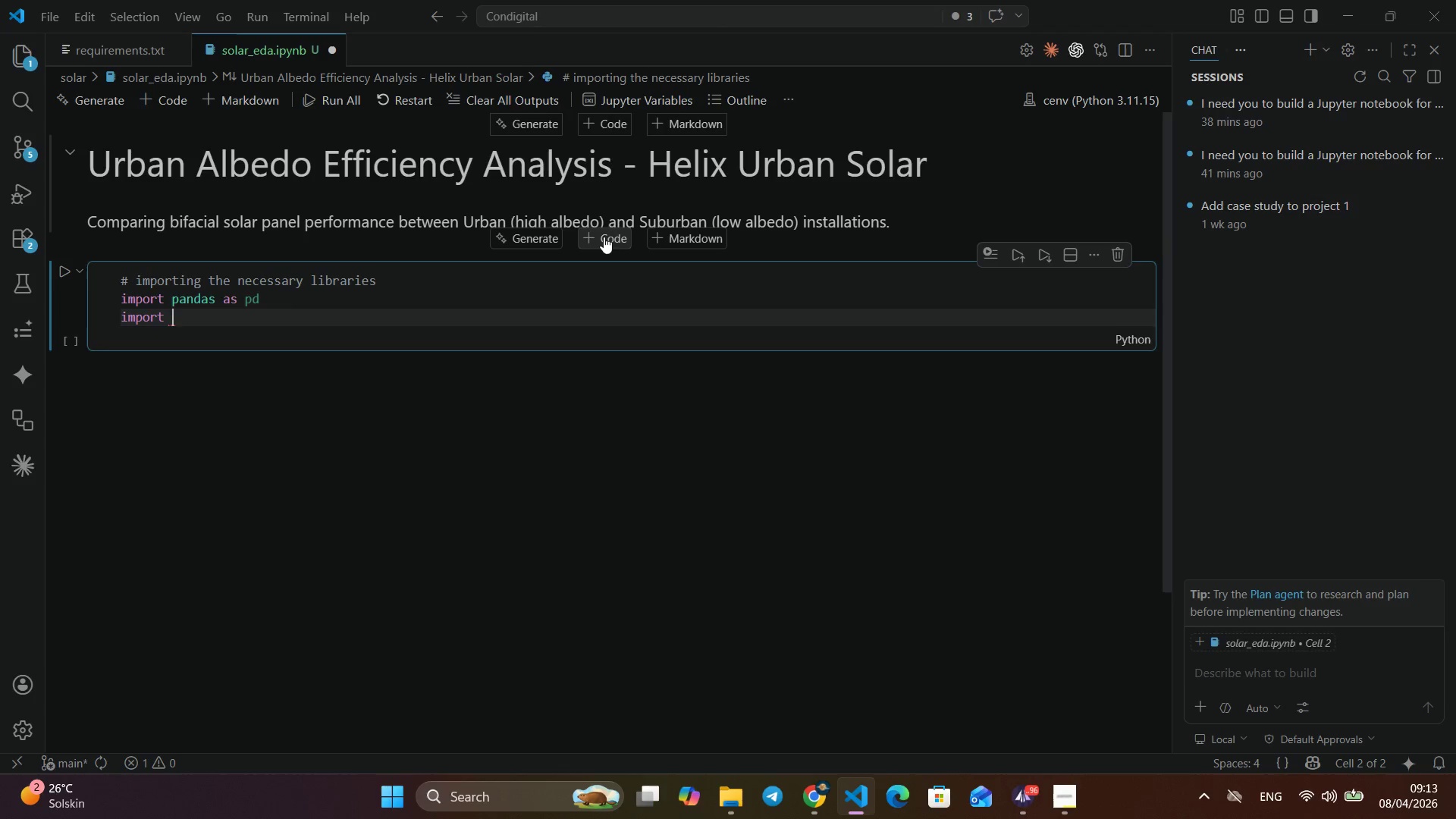 
key(Enter)
 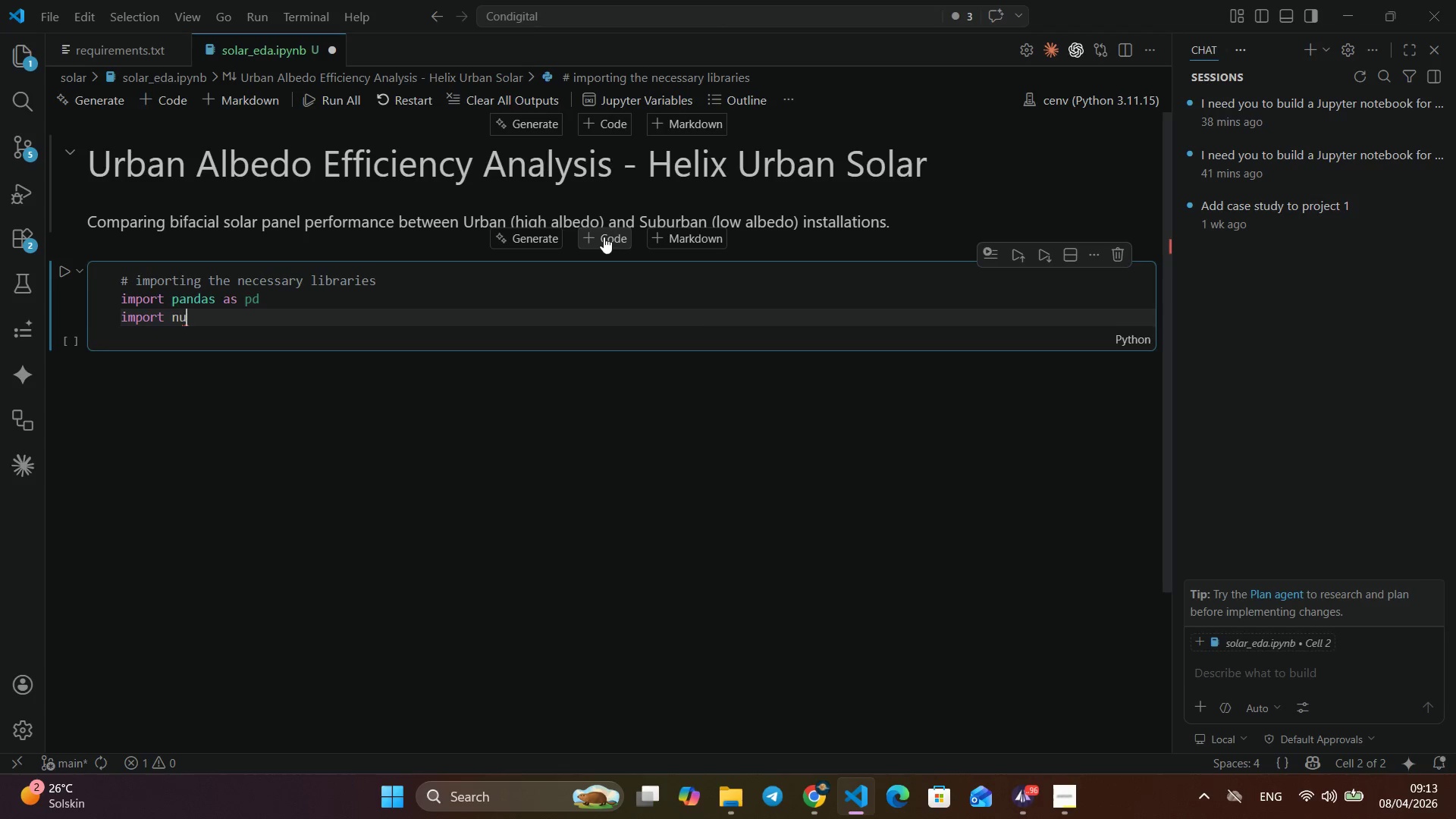 
type( numpy)
 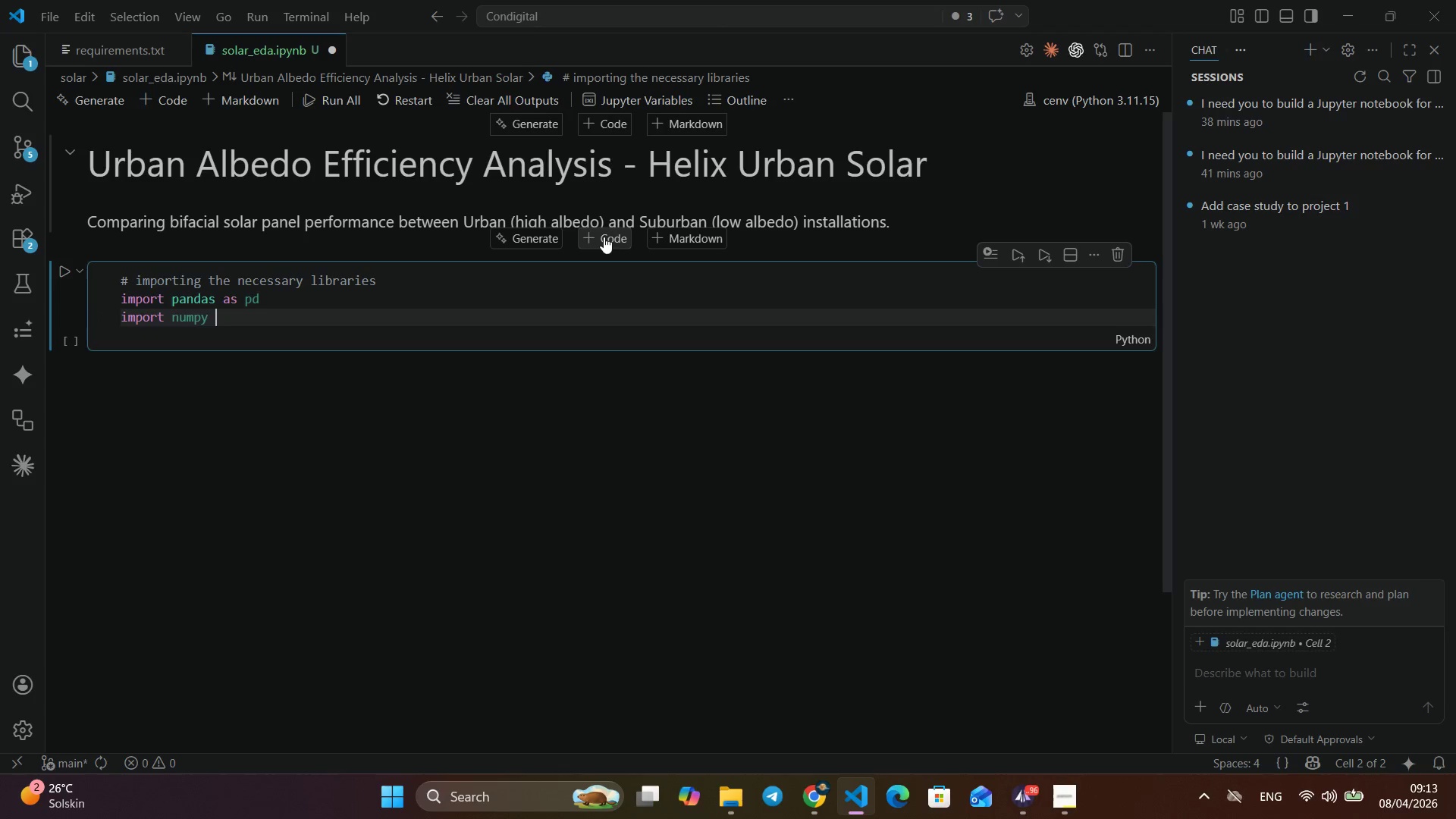 
key(Enter)
 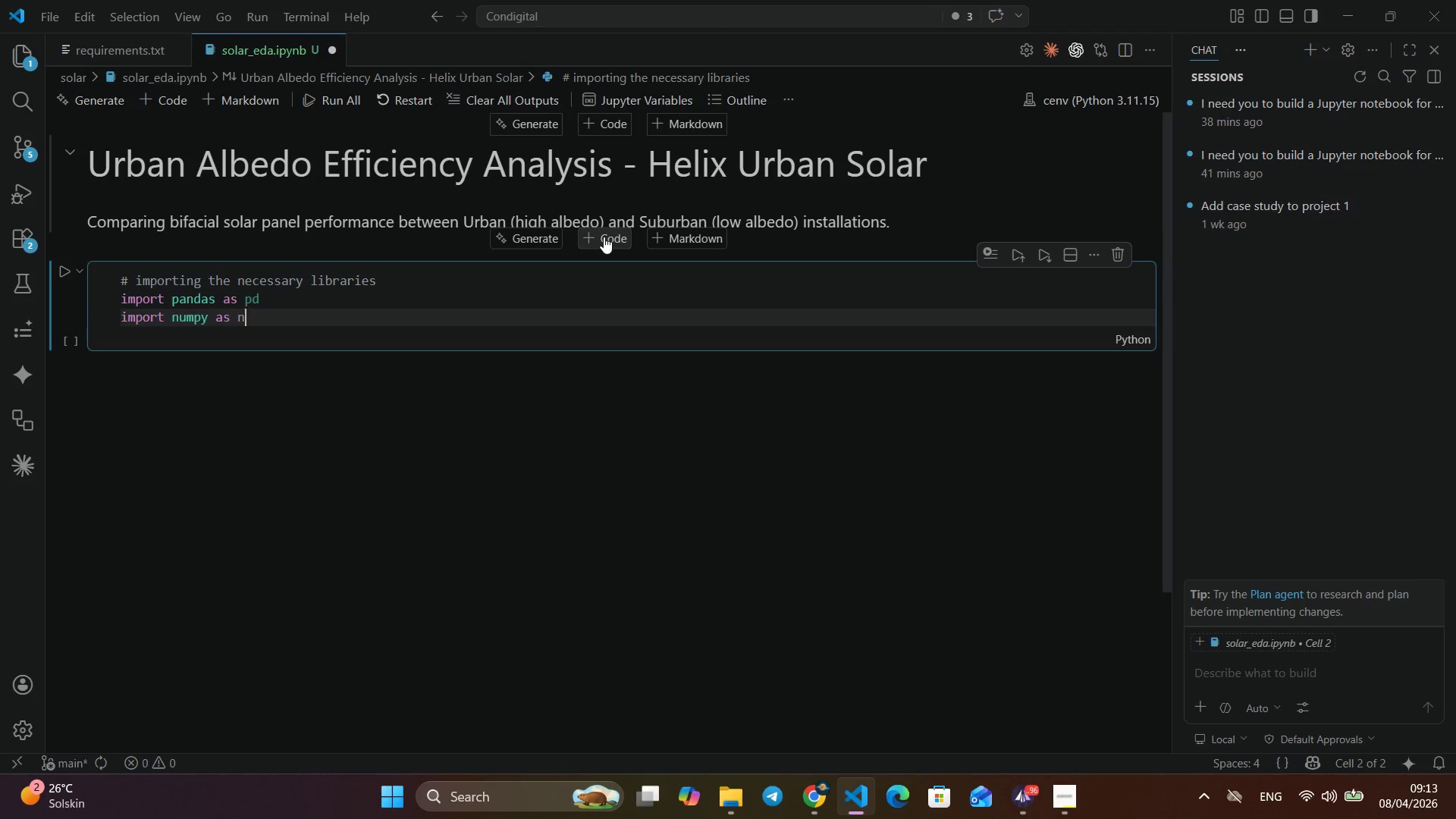 
type( as np)
 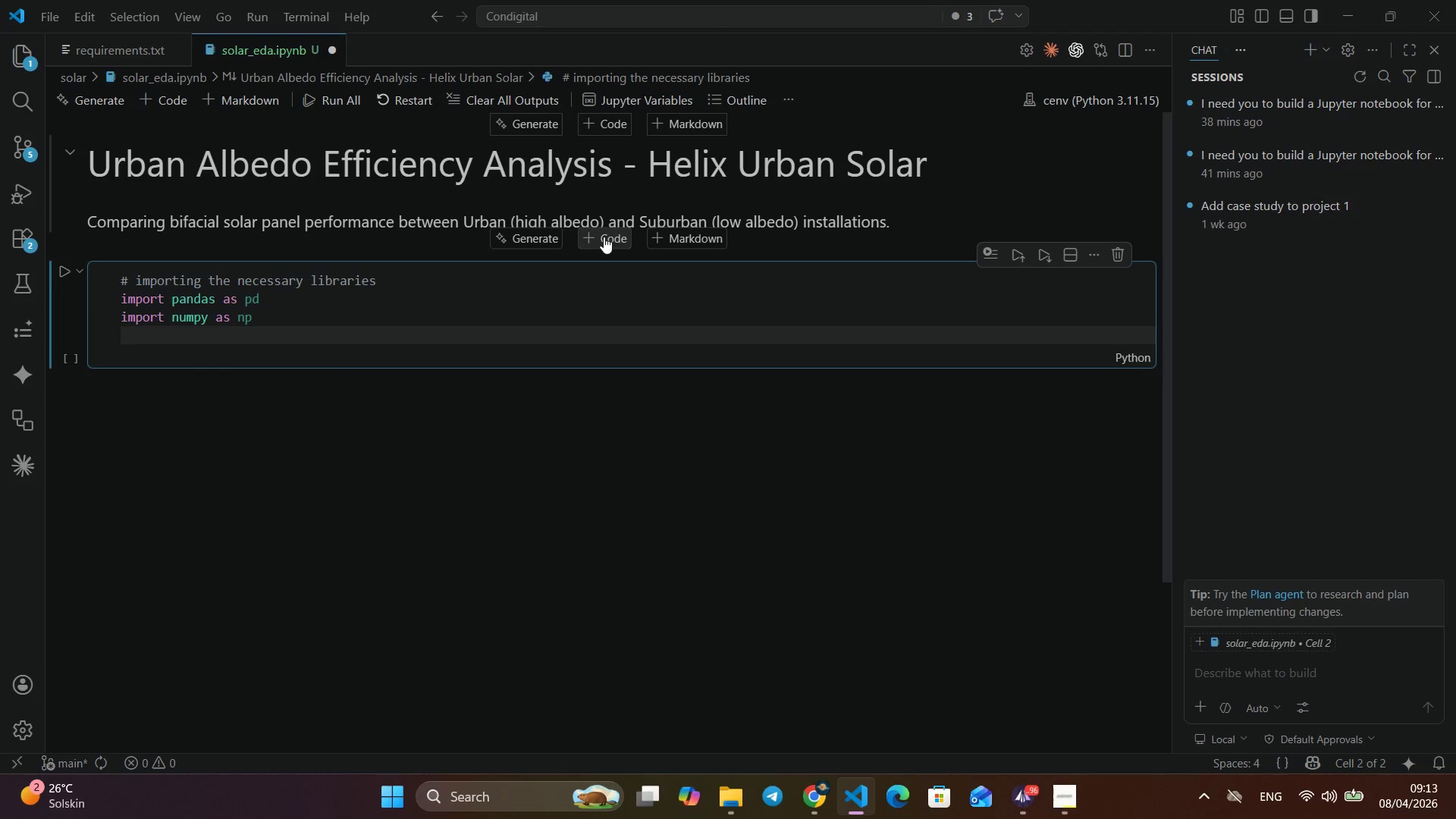 
key(Enter)
 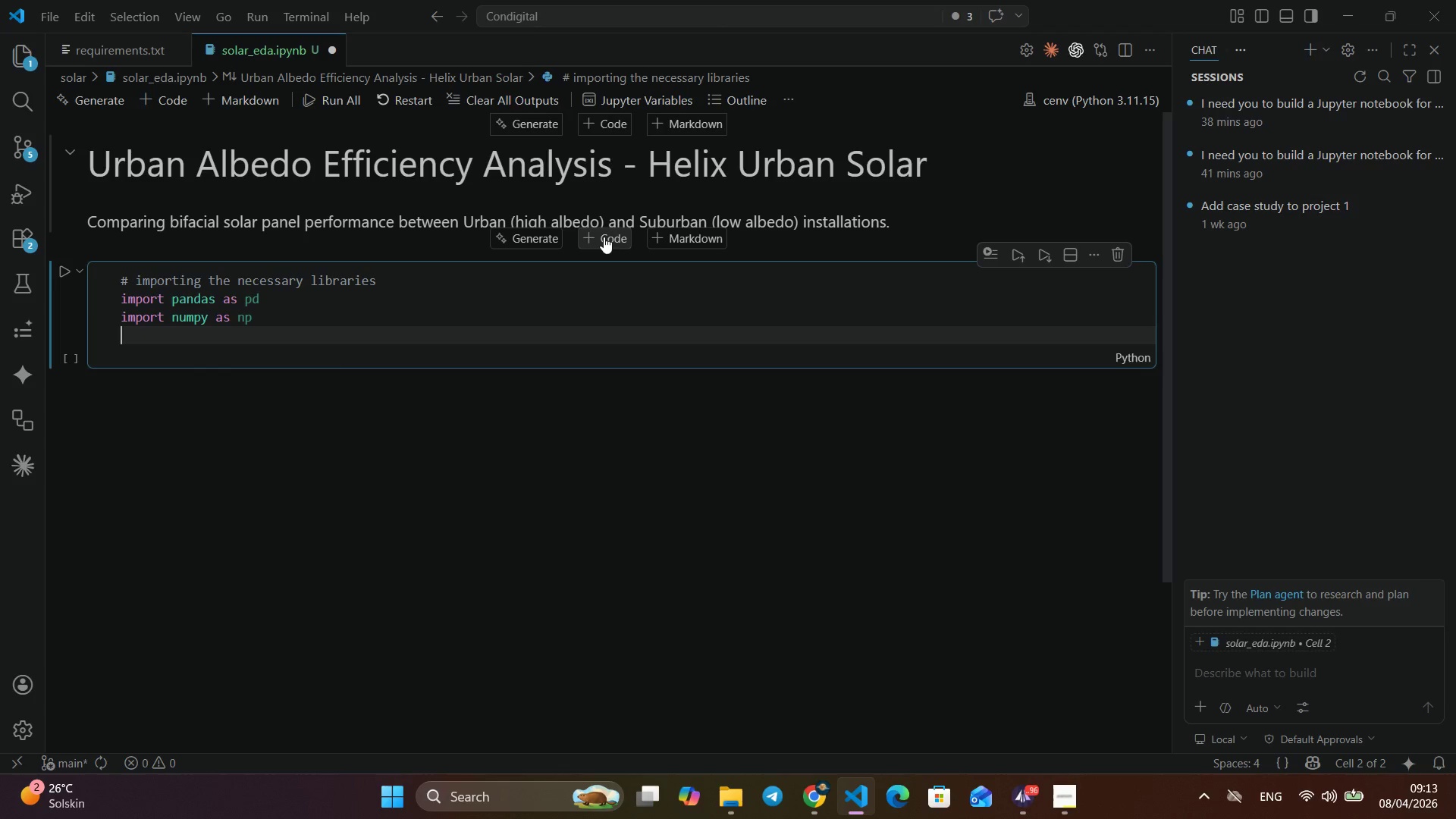 
key(Enter)
 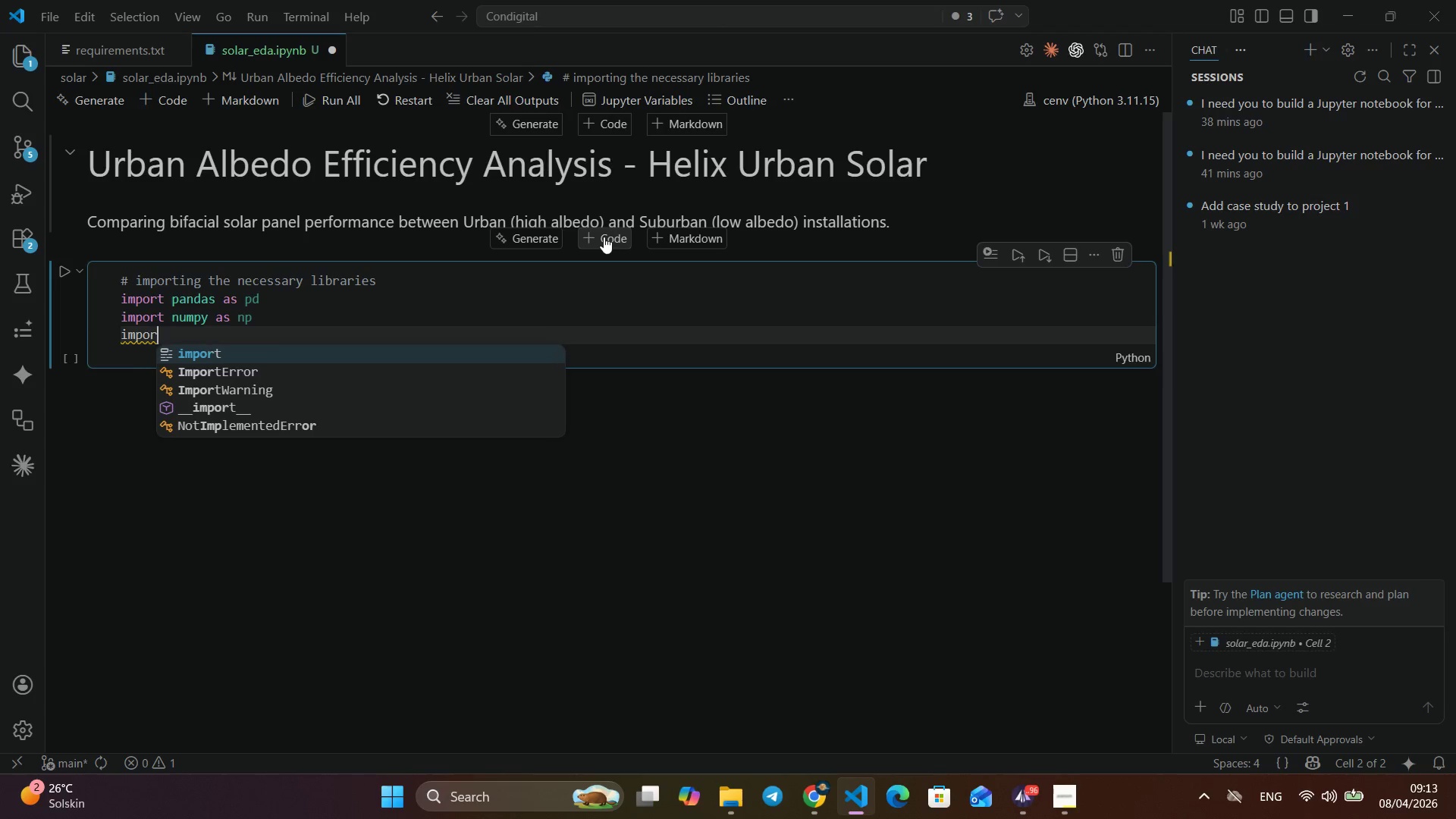 
type(import mat)
 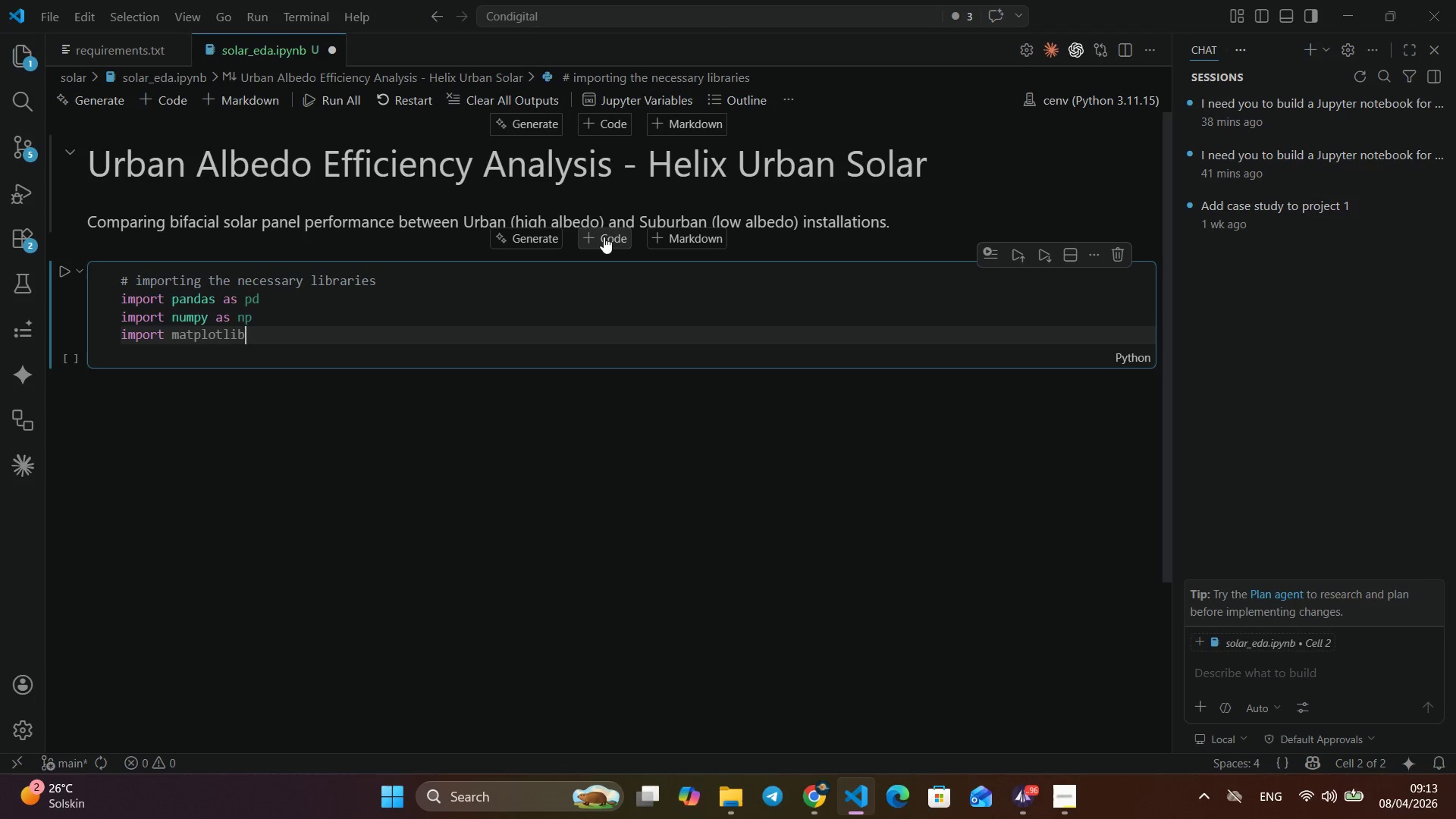 
key(ArrowDown)
 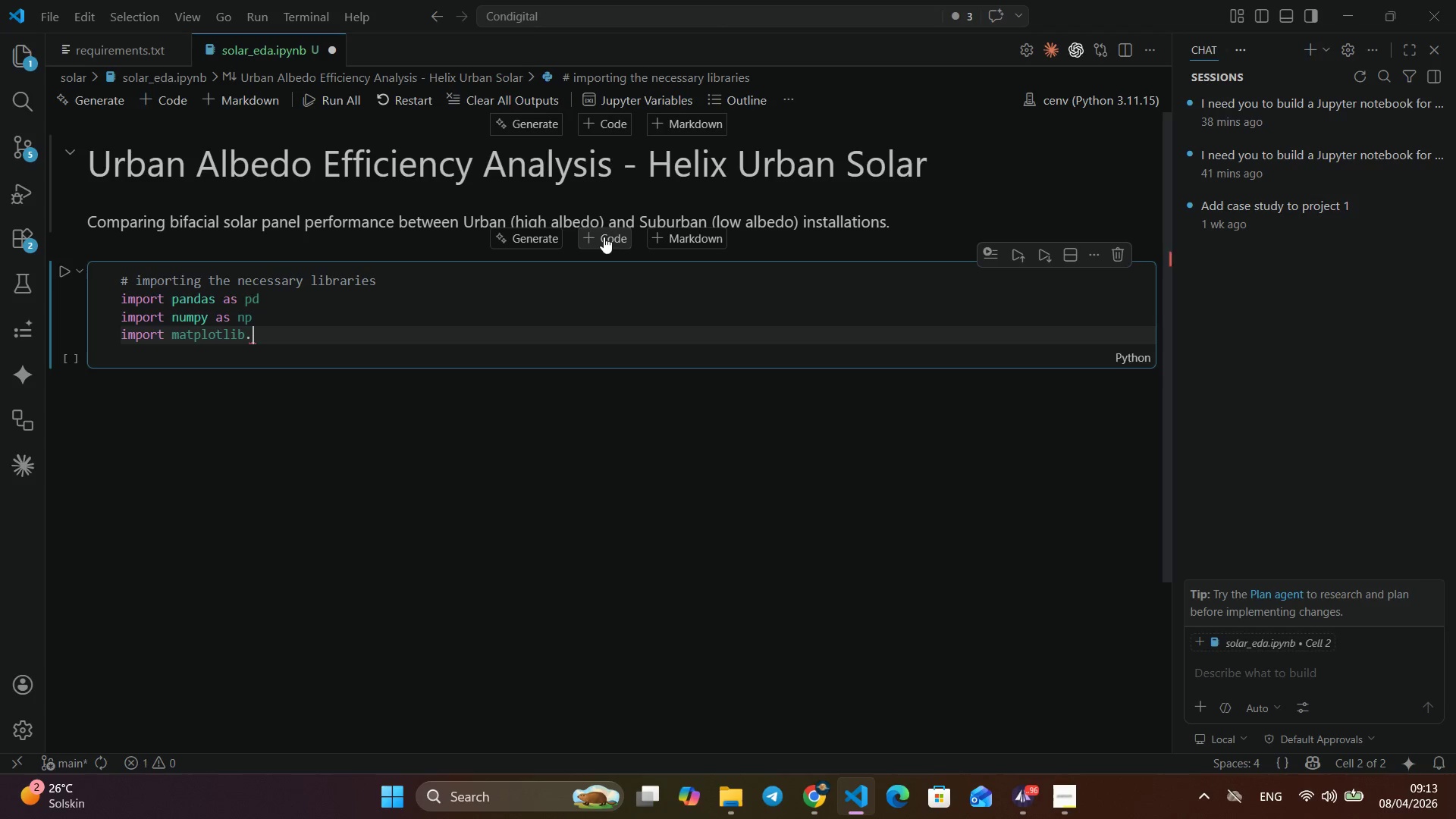 
key(Enter)
 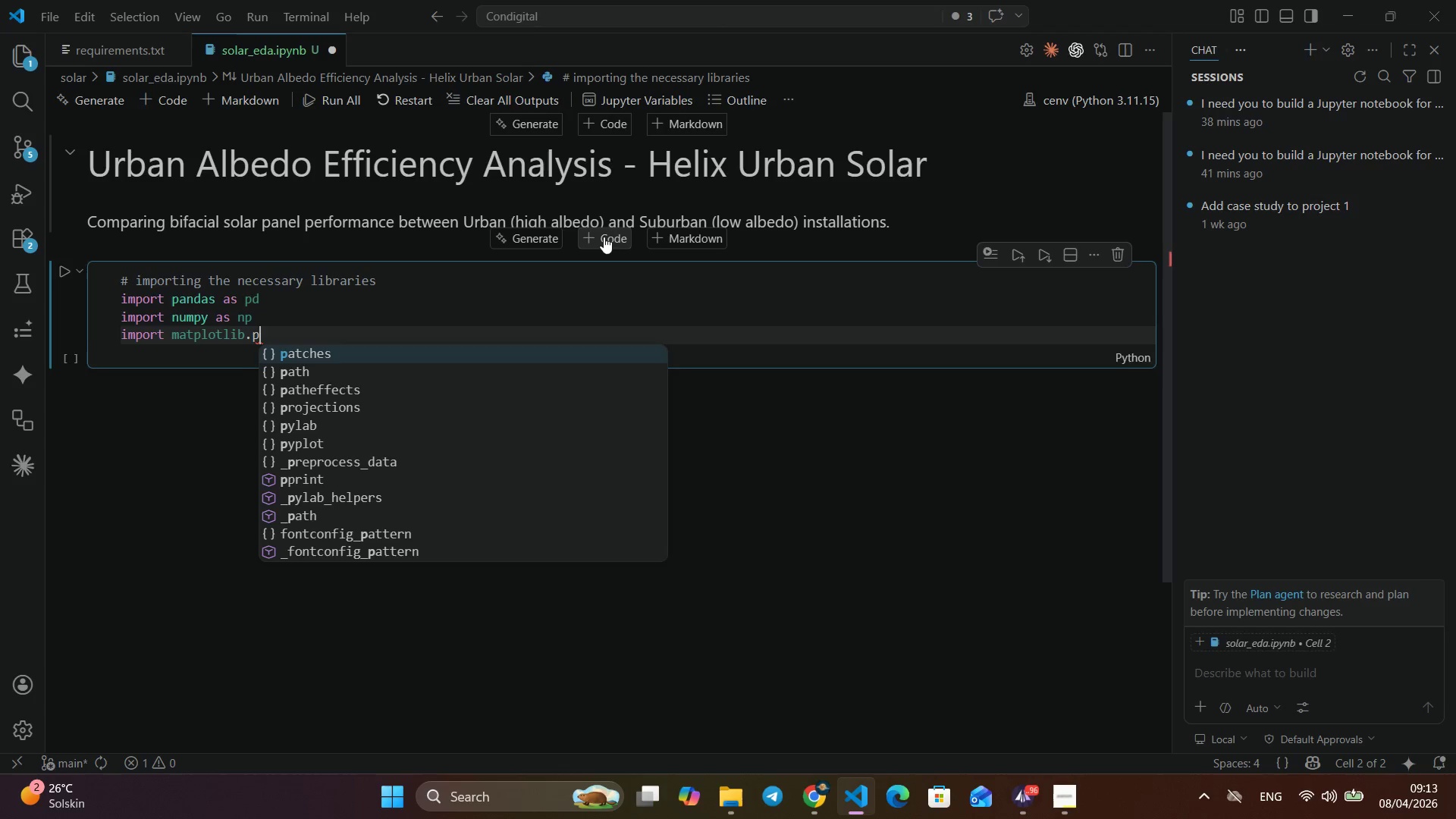 
type(.pyp)
 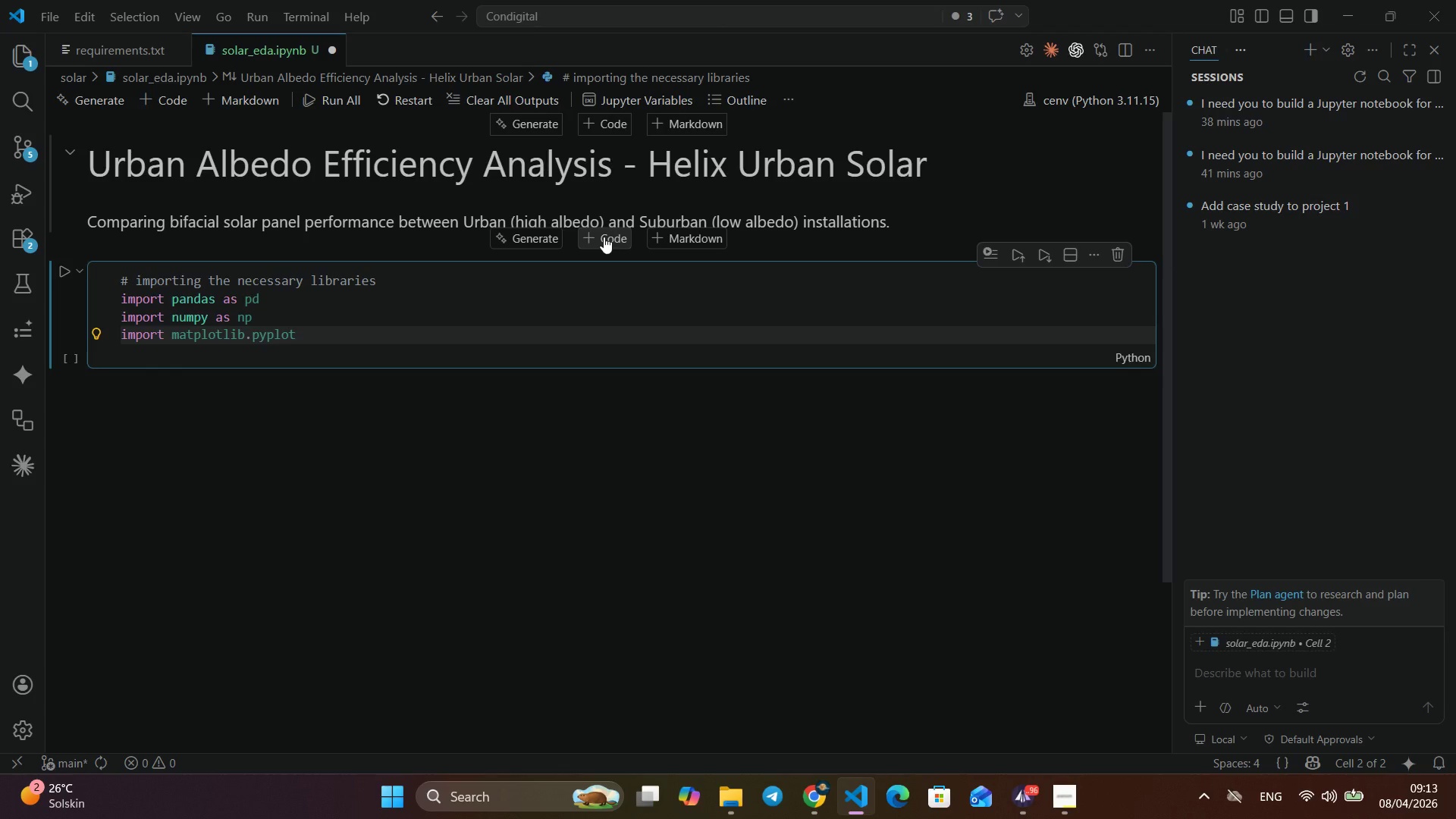 
key(Enter)
 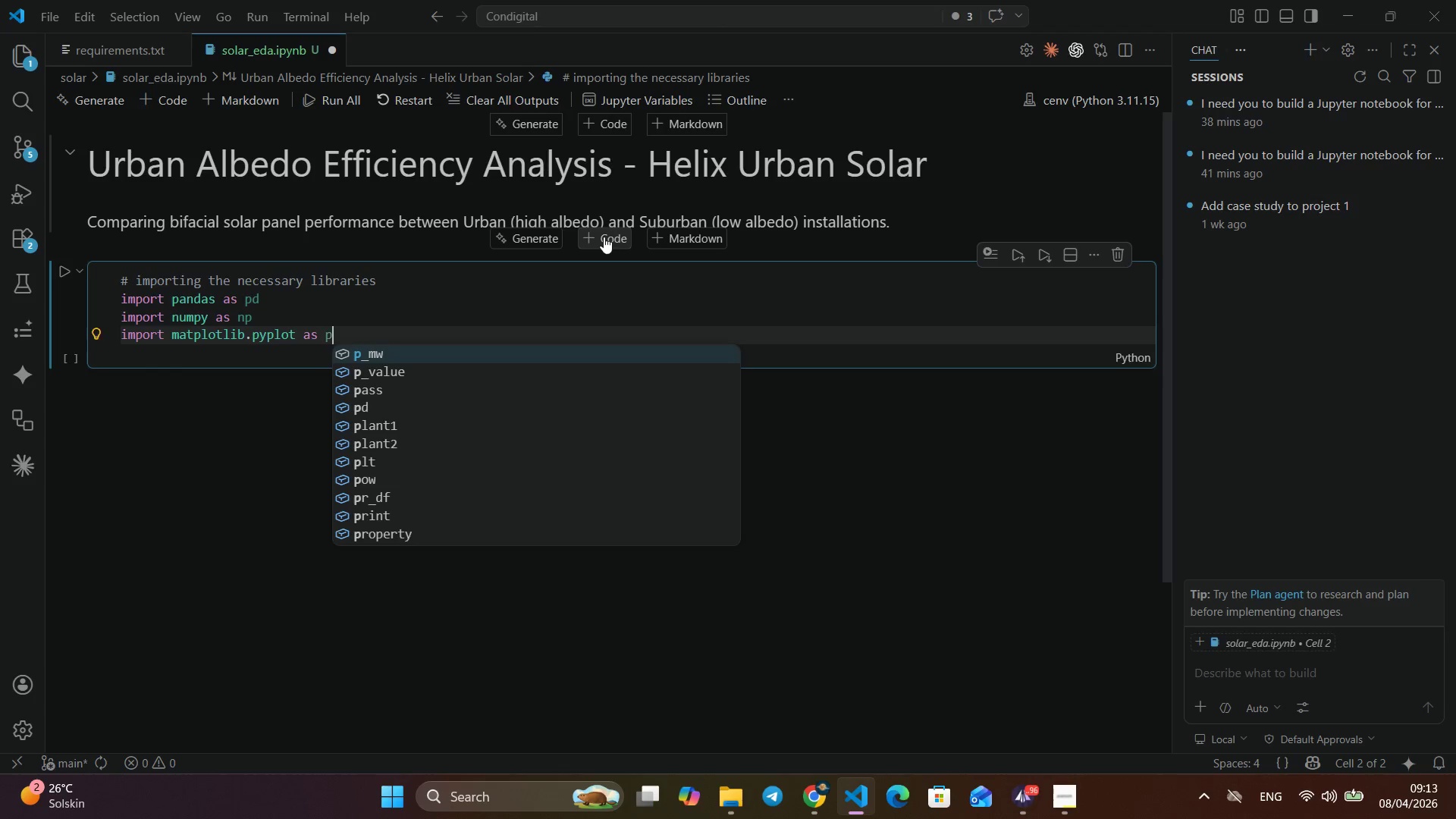 
type( as plt)
 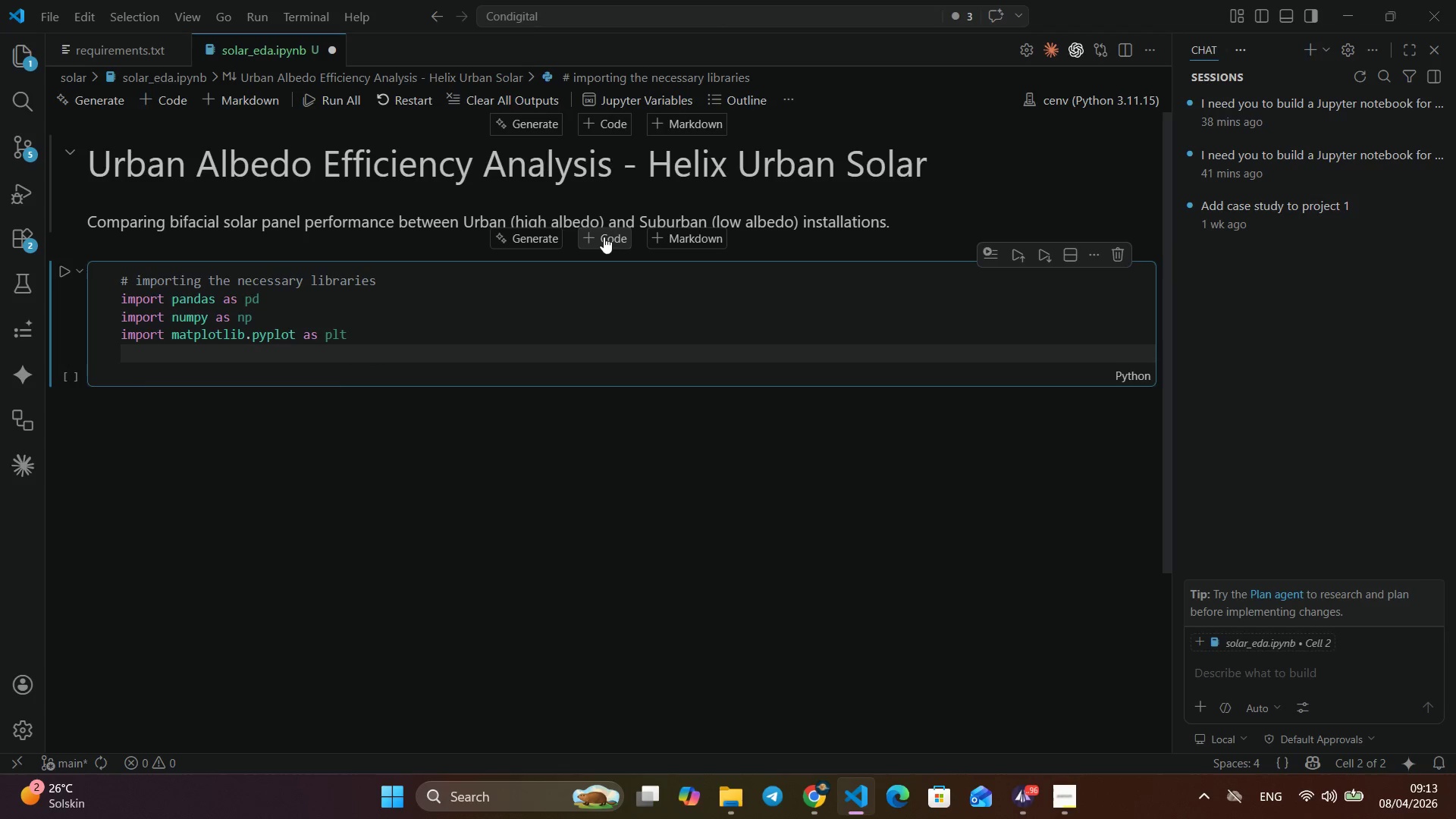 
key(Enter)
 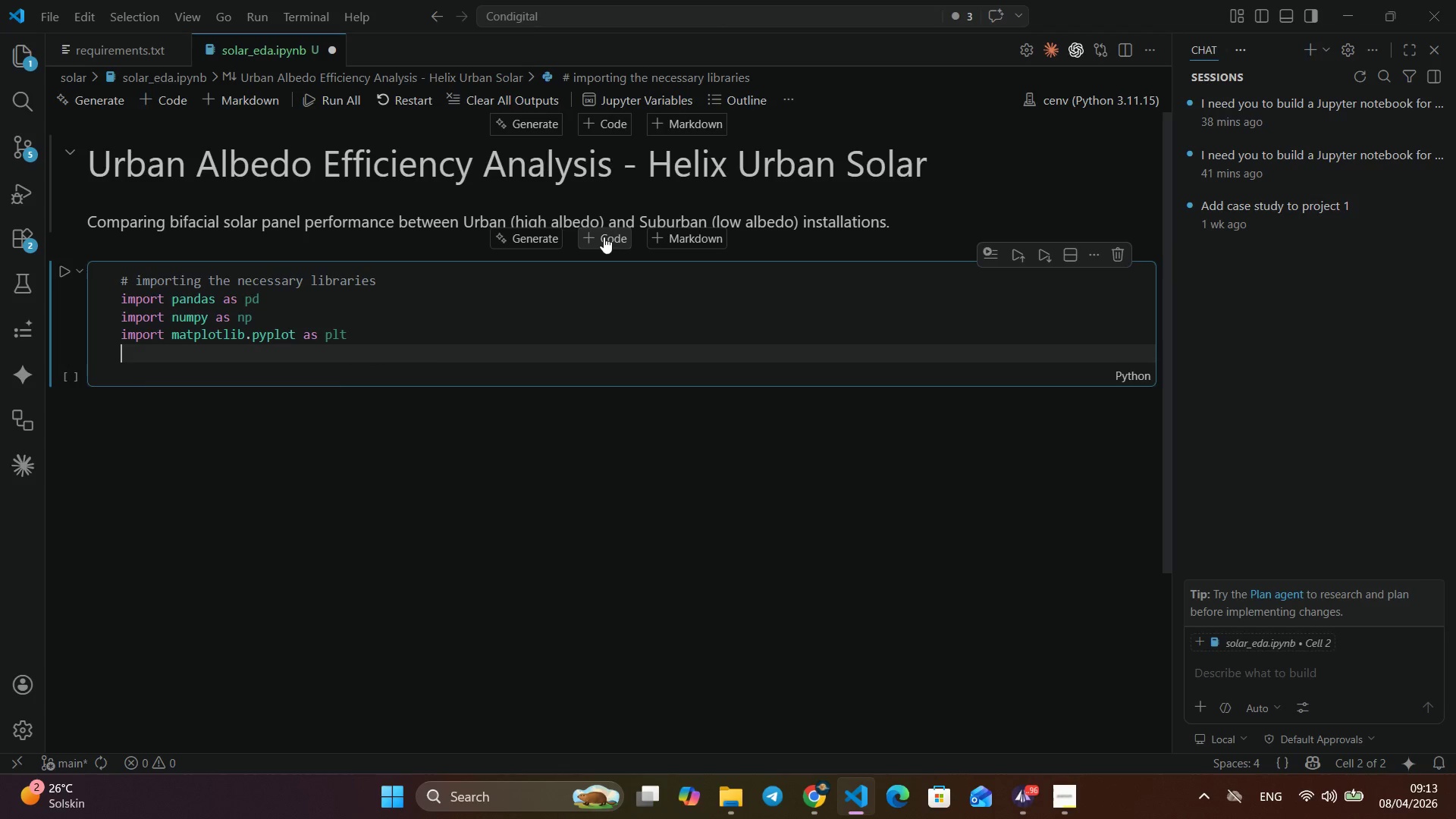 
key(Enter)
 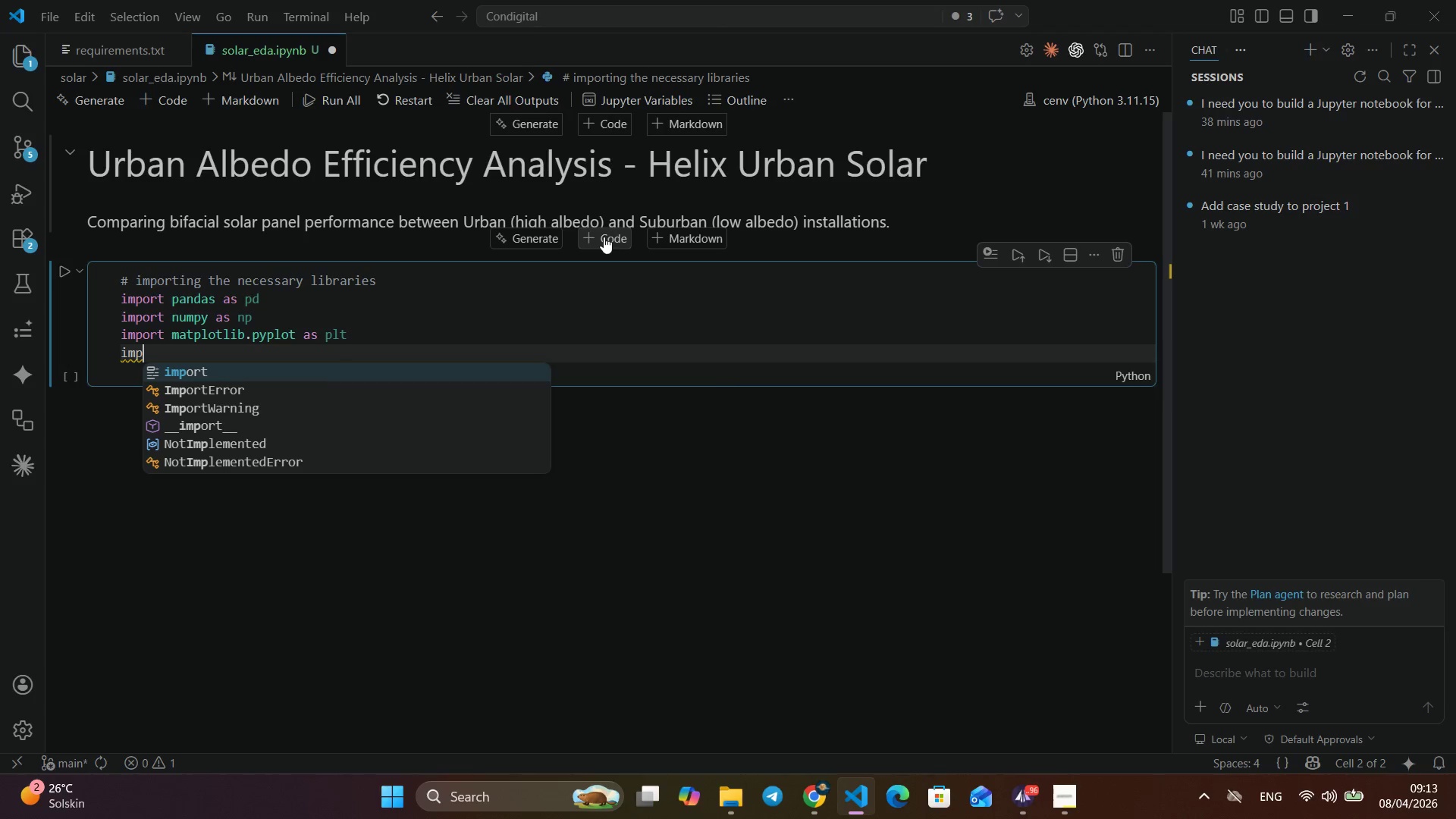 
type(imp)
 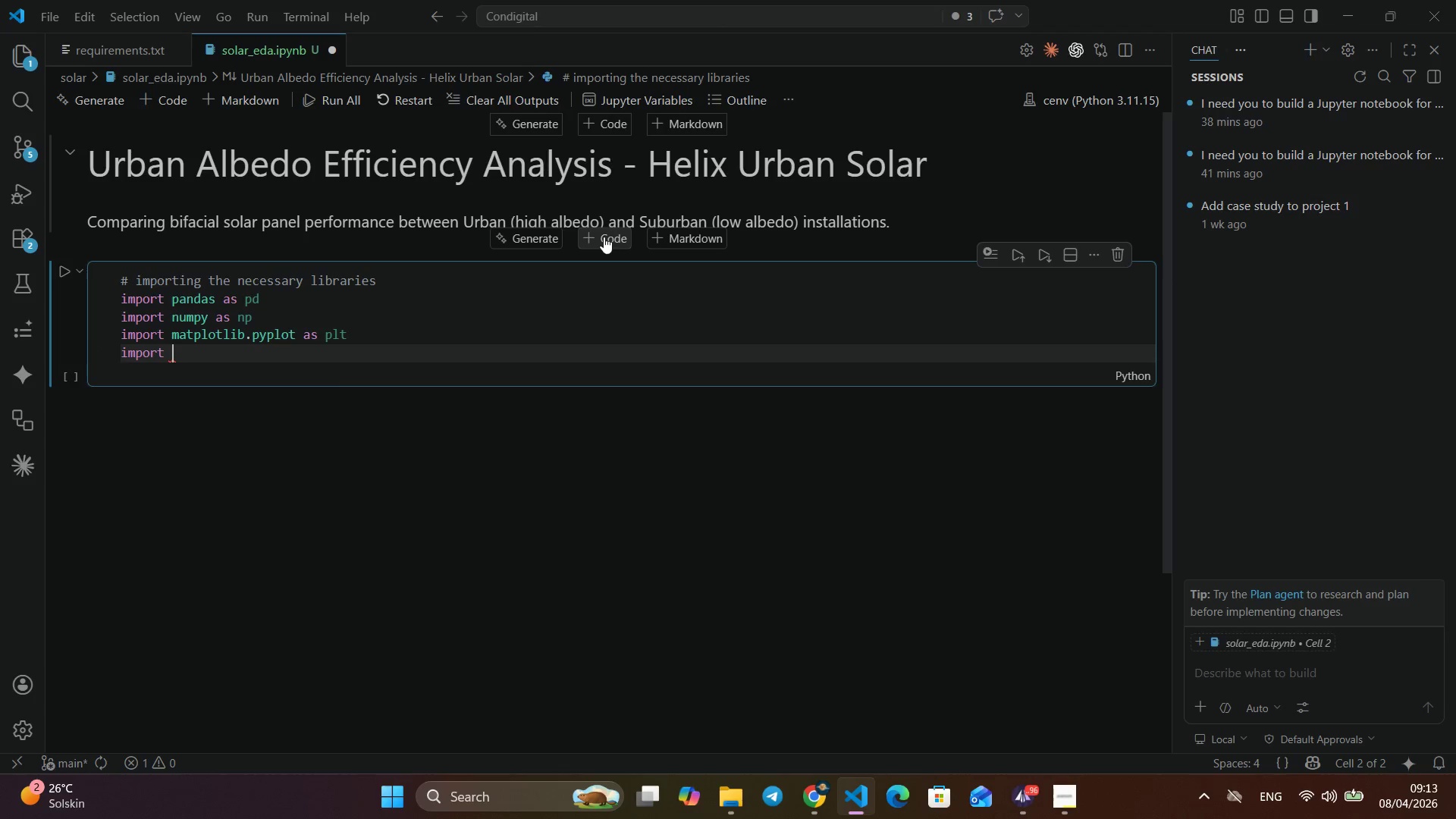 
key(Enter)
 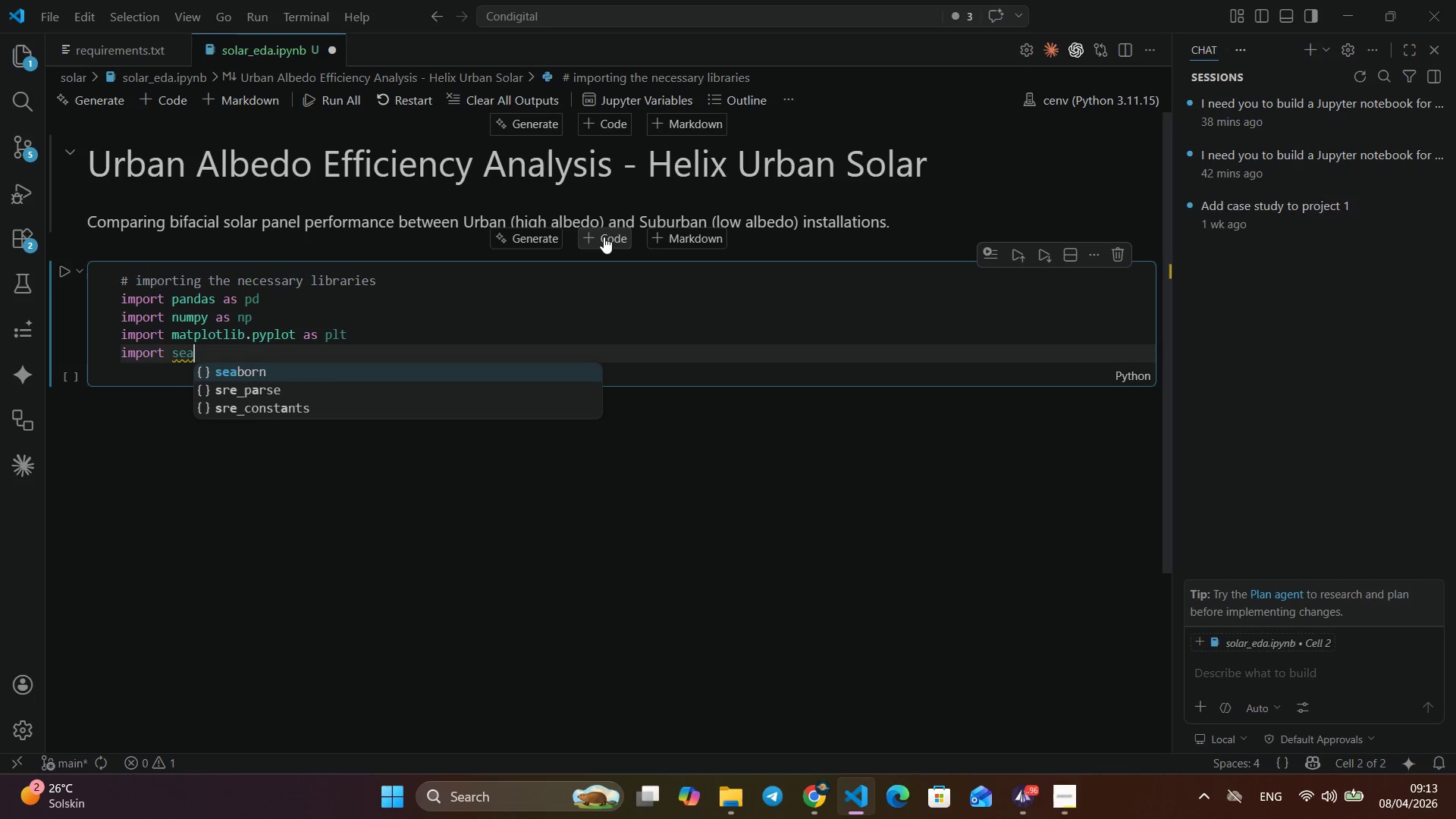 
type( sea4)
key(Backspace)
type(b)
 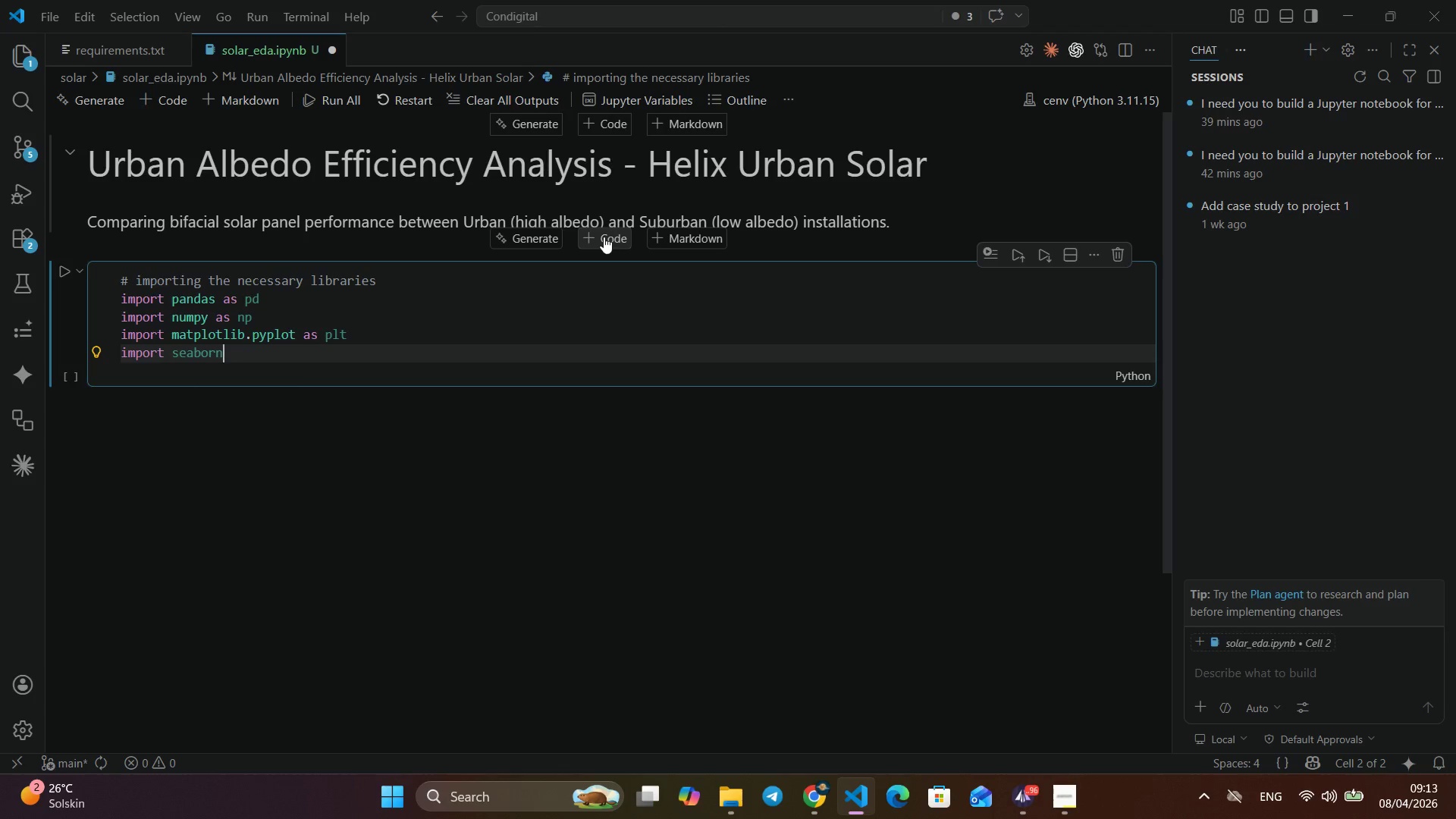 
key(Enter)
 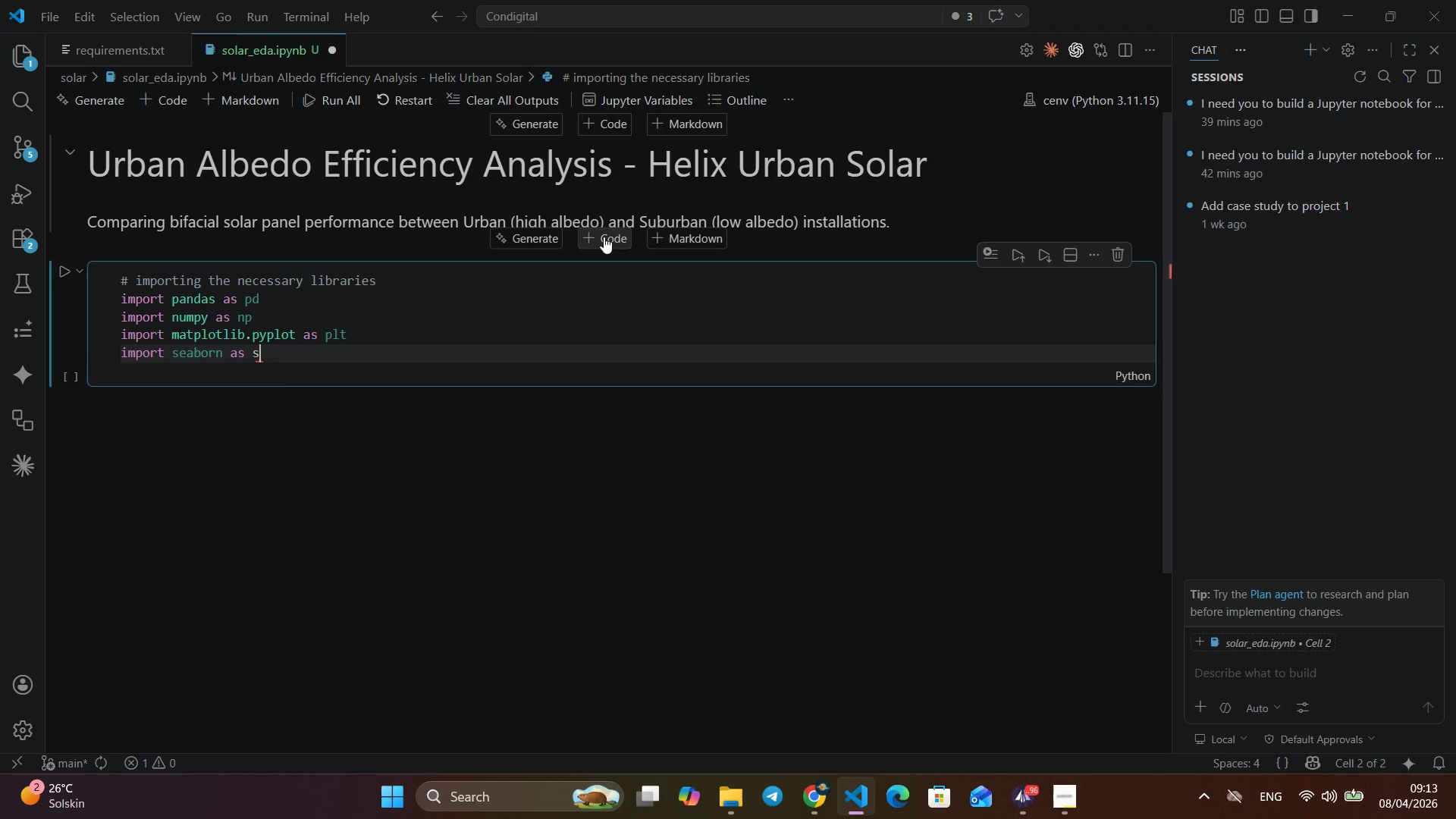 
type( as sns)
 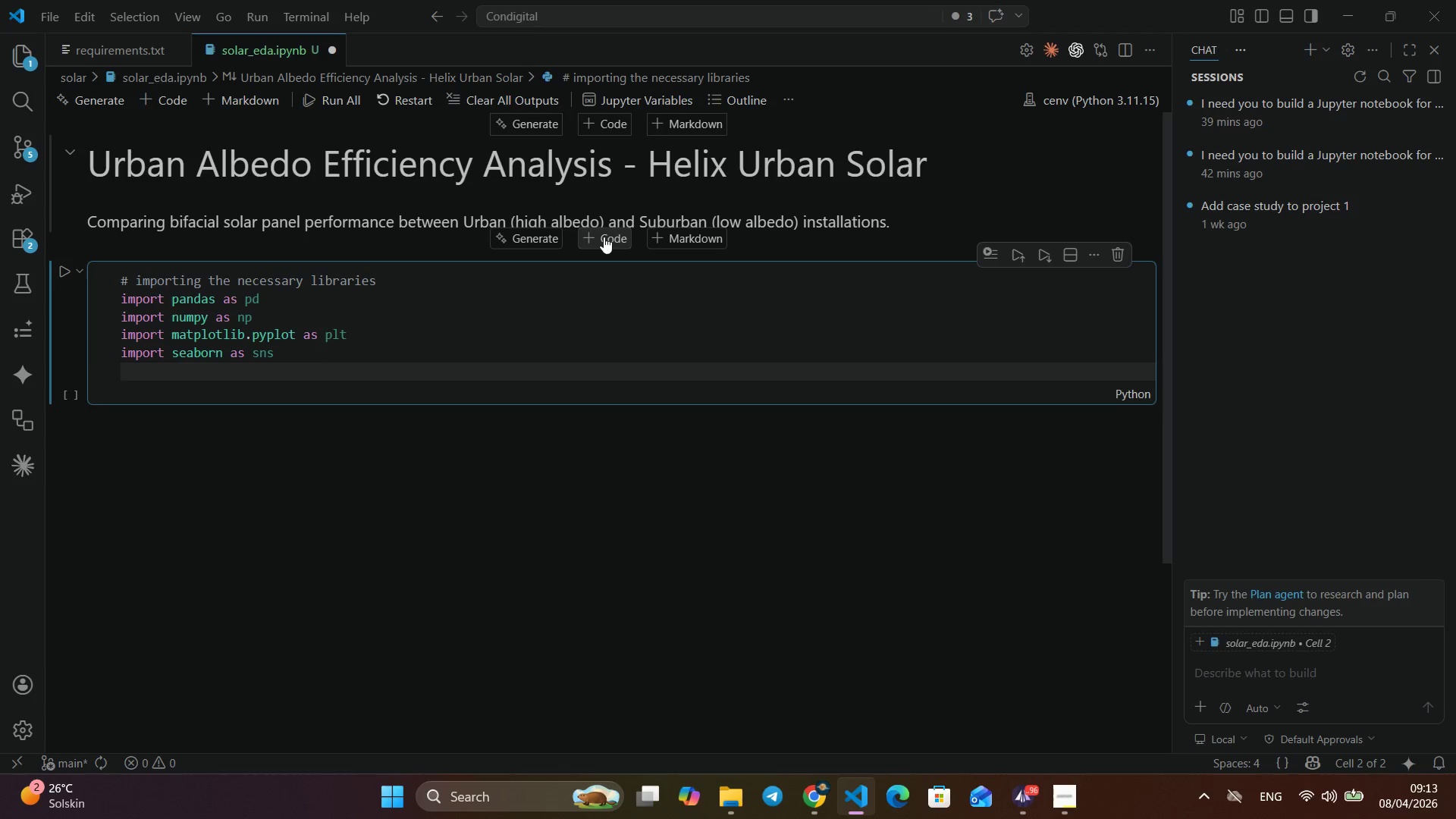 
key(Enter)
 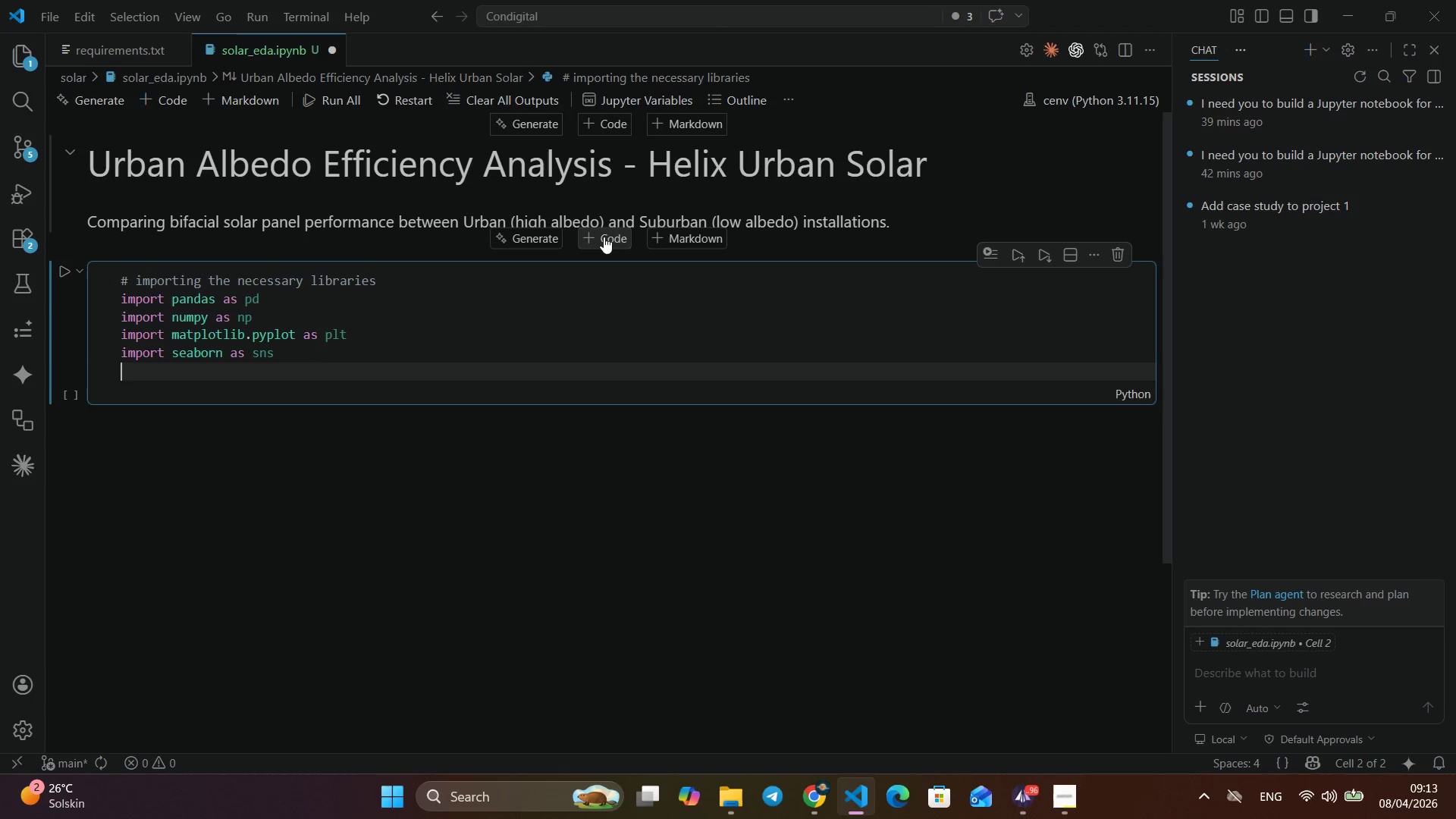 
key(Enter)
 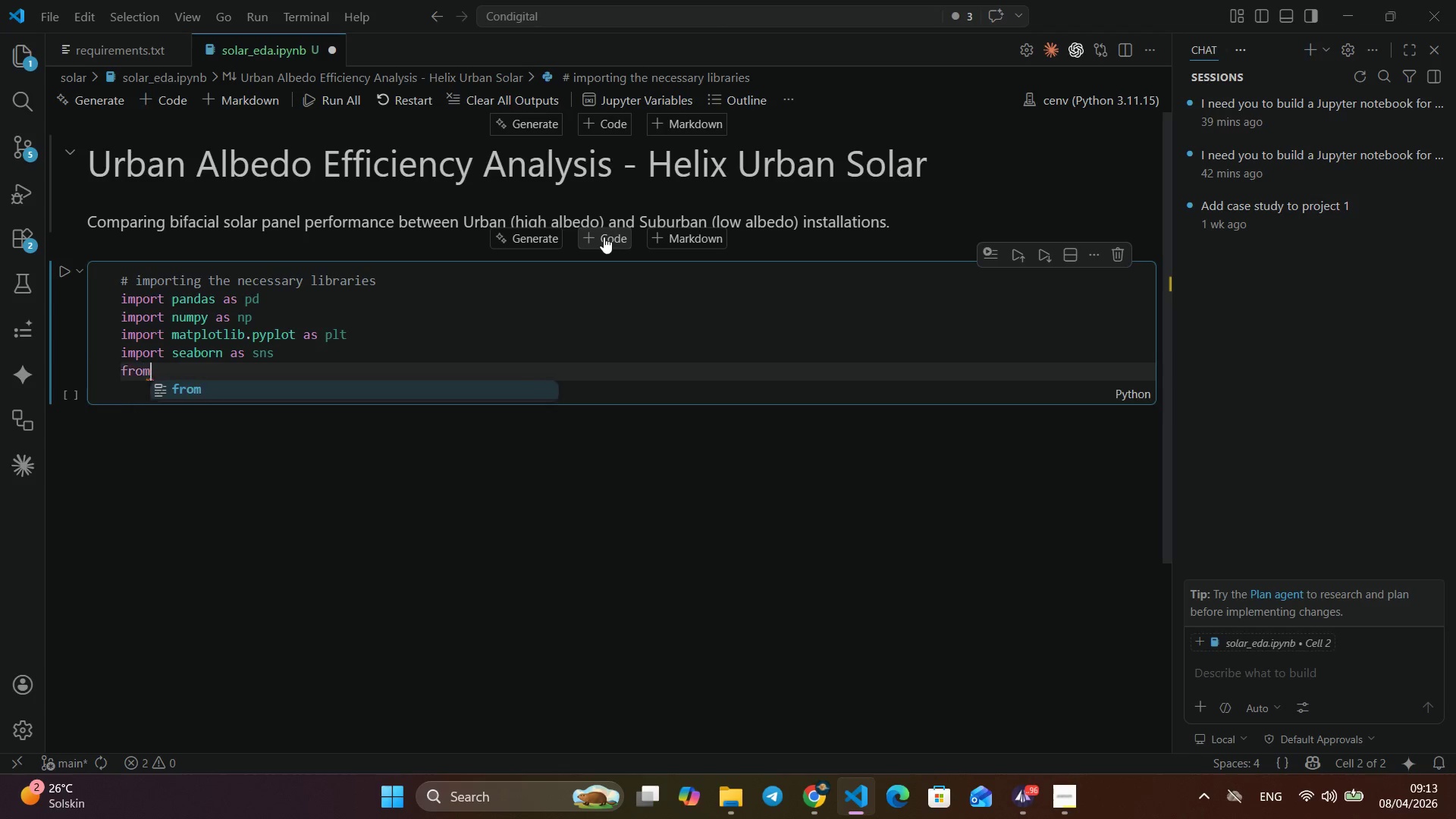 
type(from)
 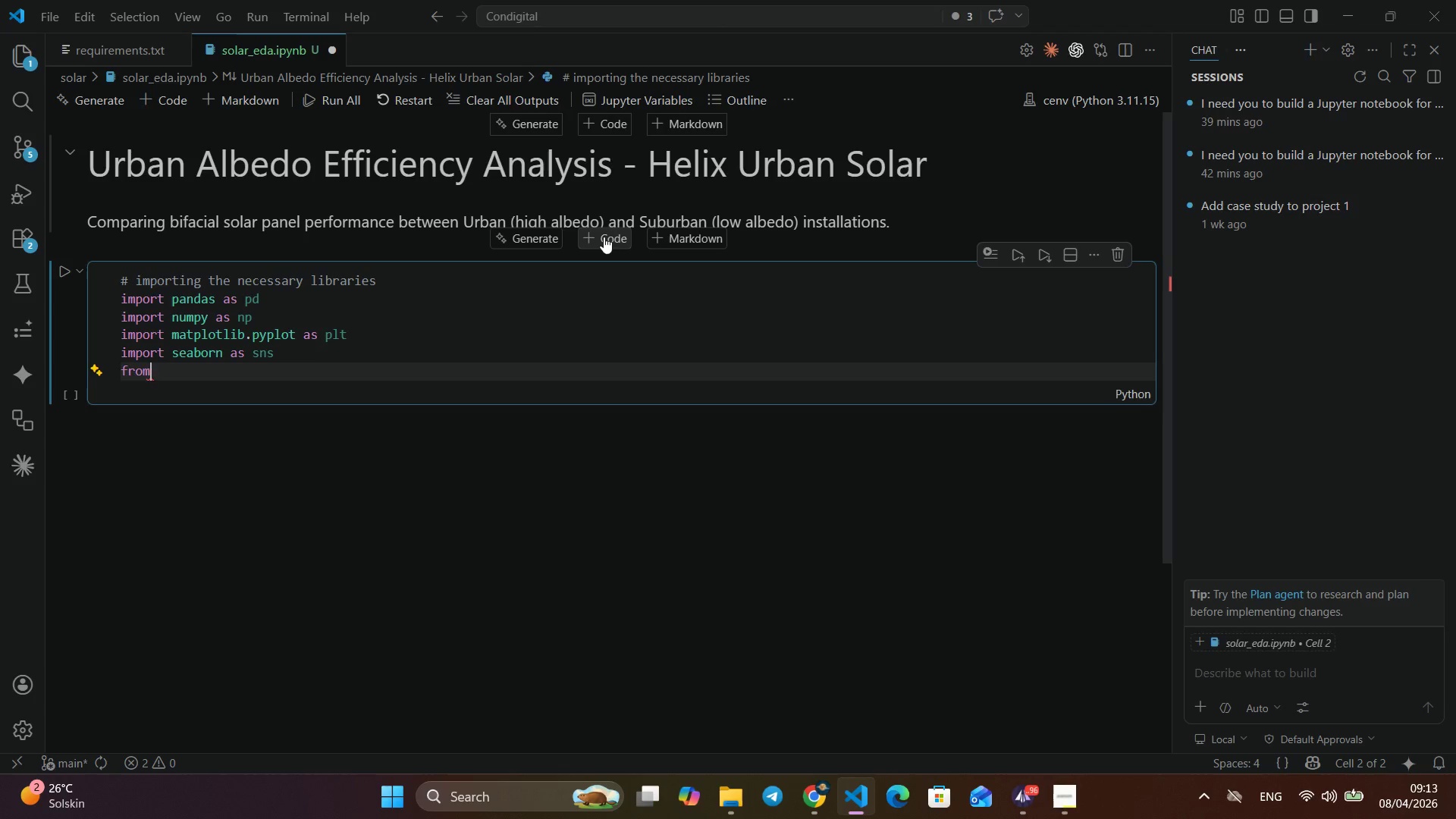 
key(Enter)
 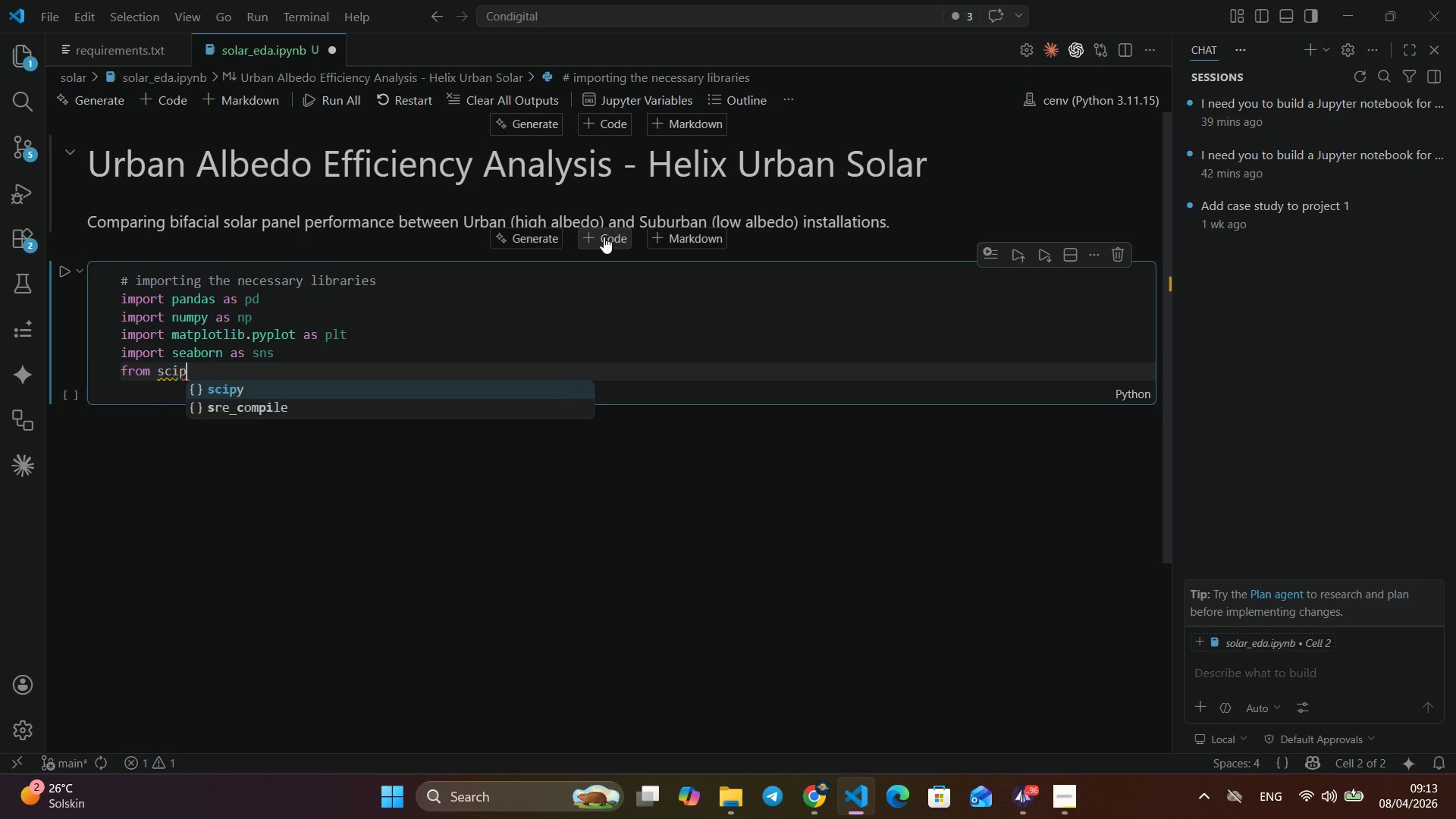 
type( scip)
 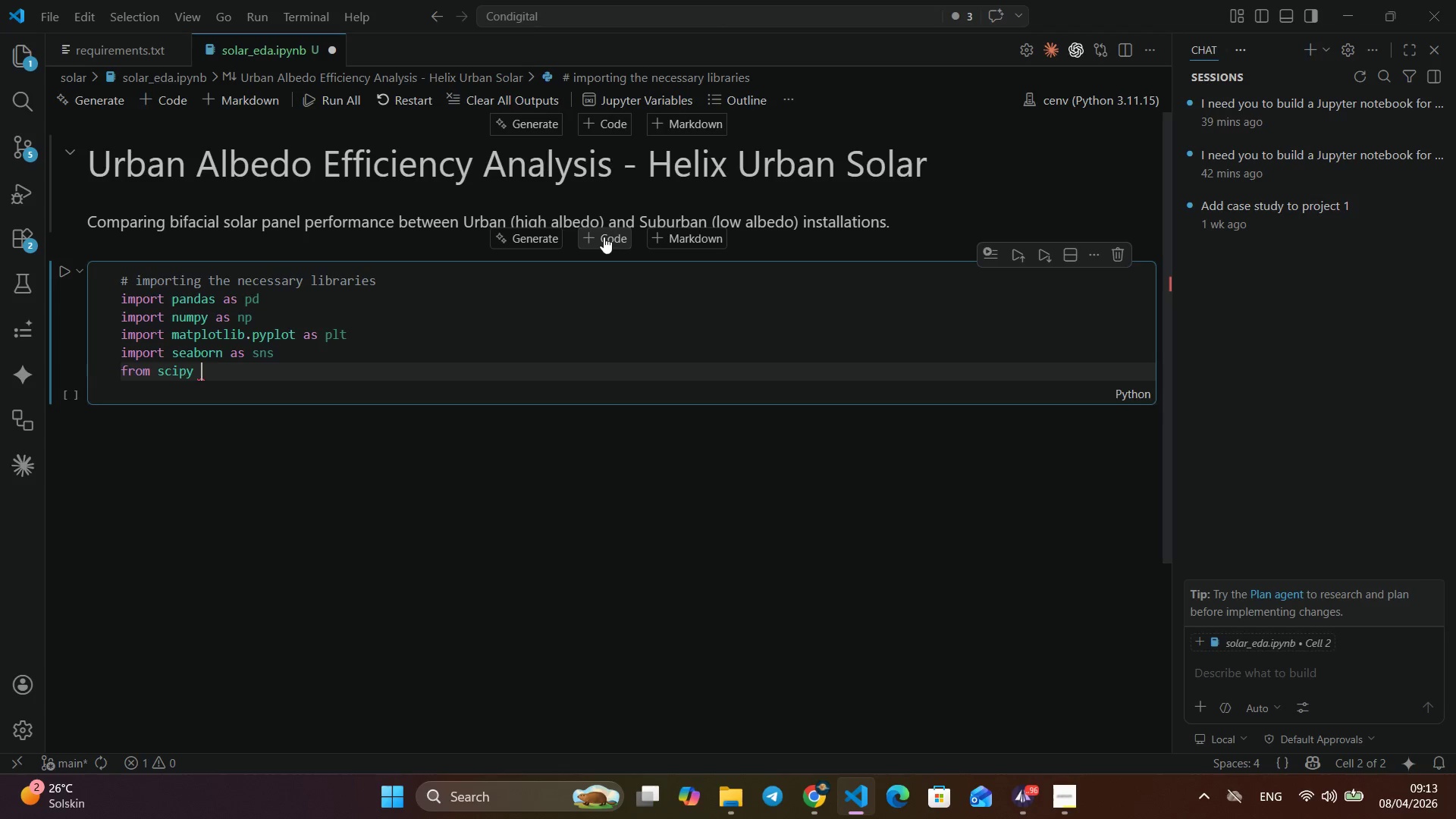 
key(Enter)
 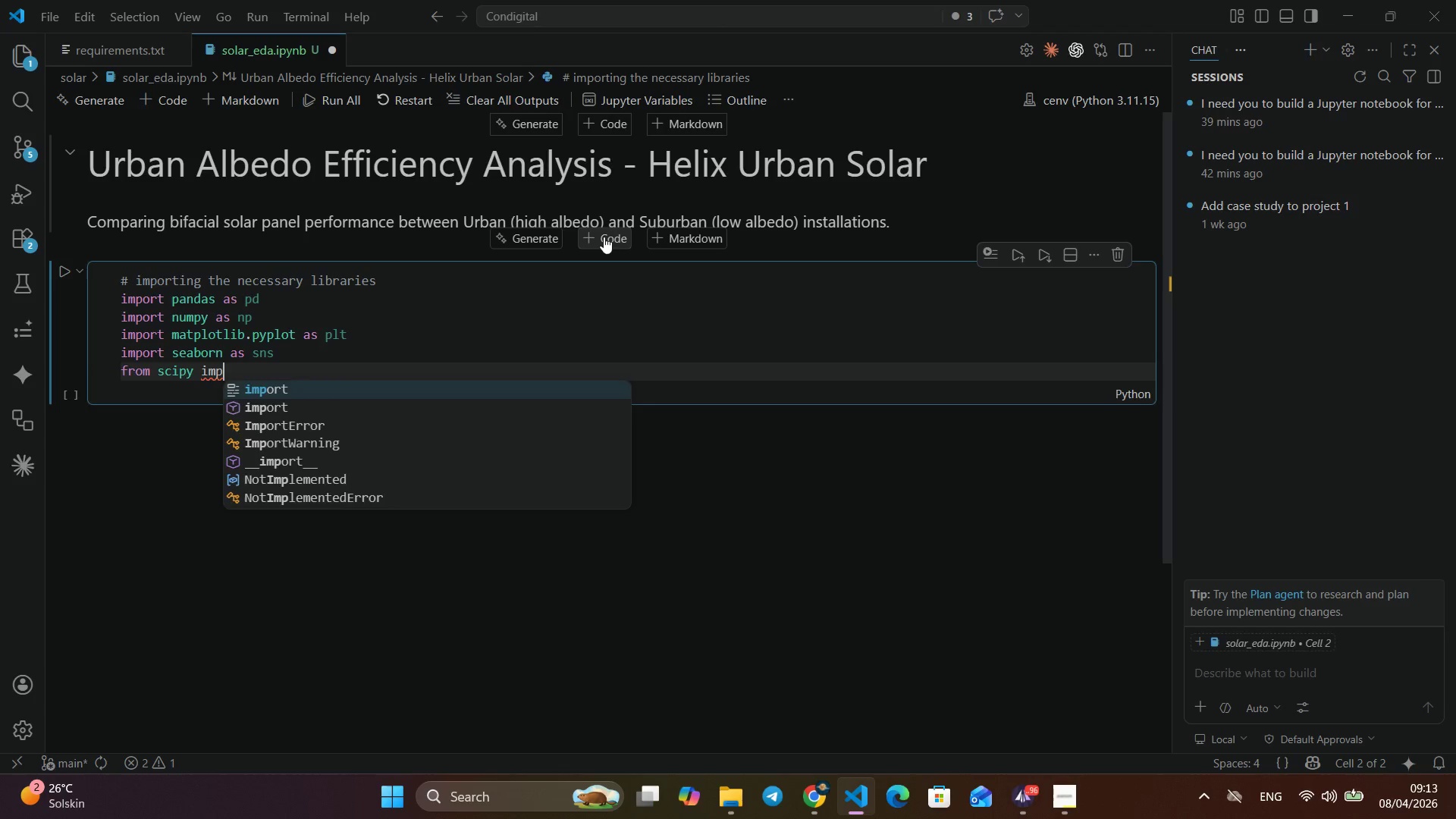 
type( imp)
 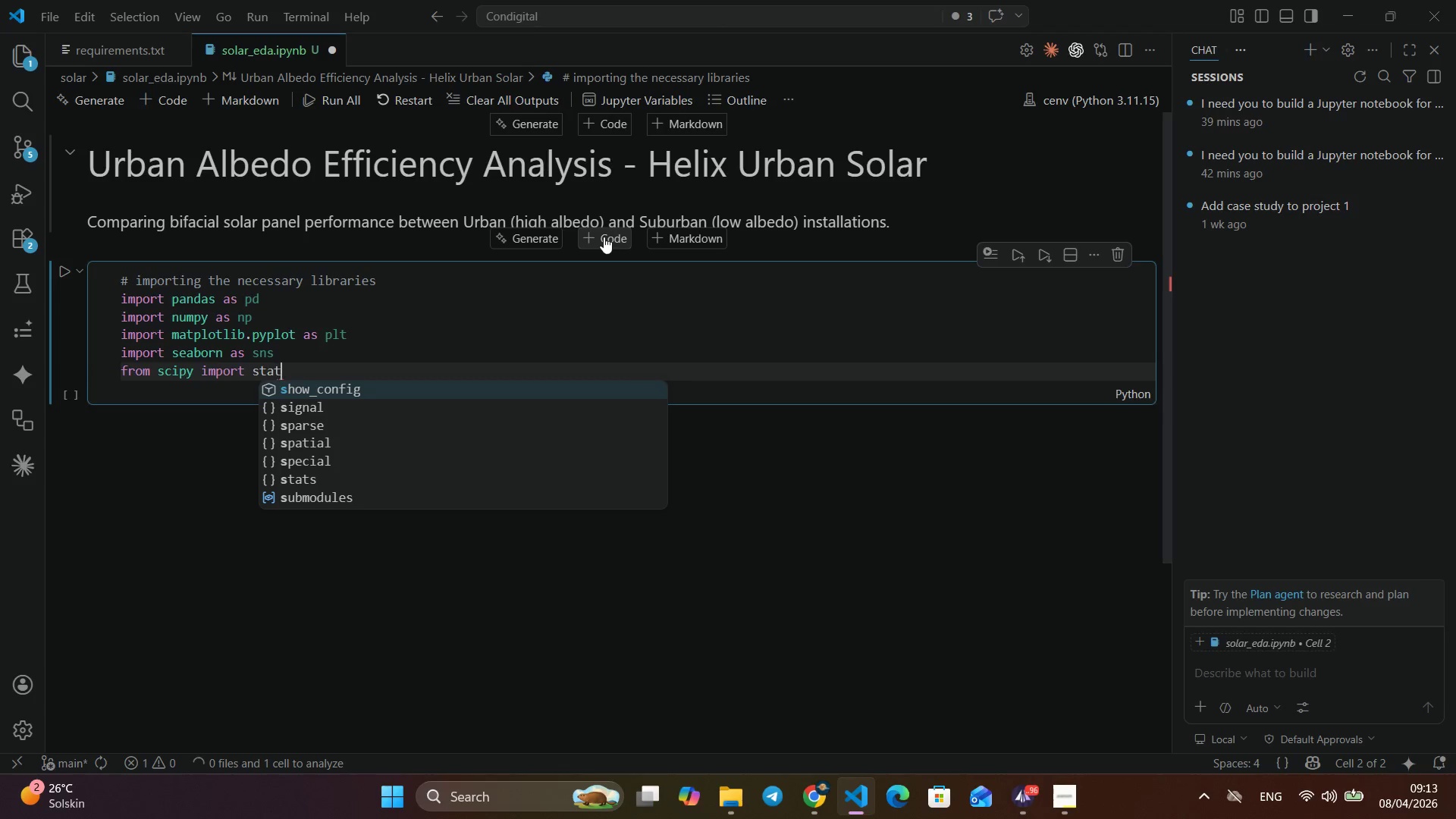 
key(Enter)
 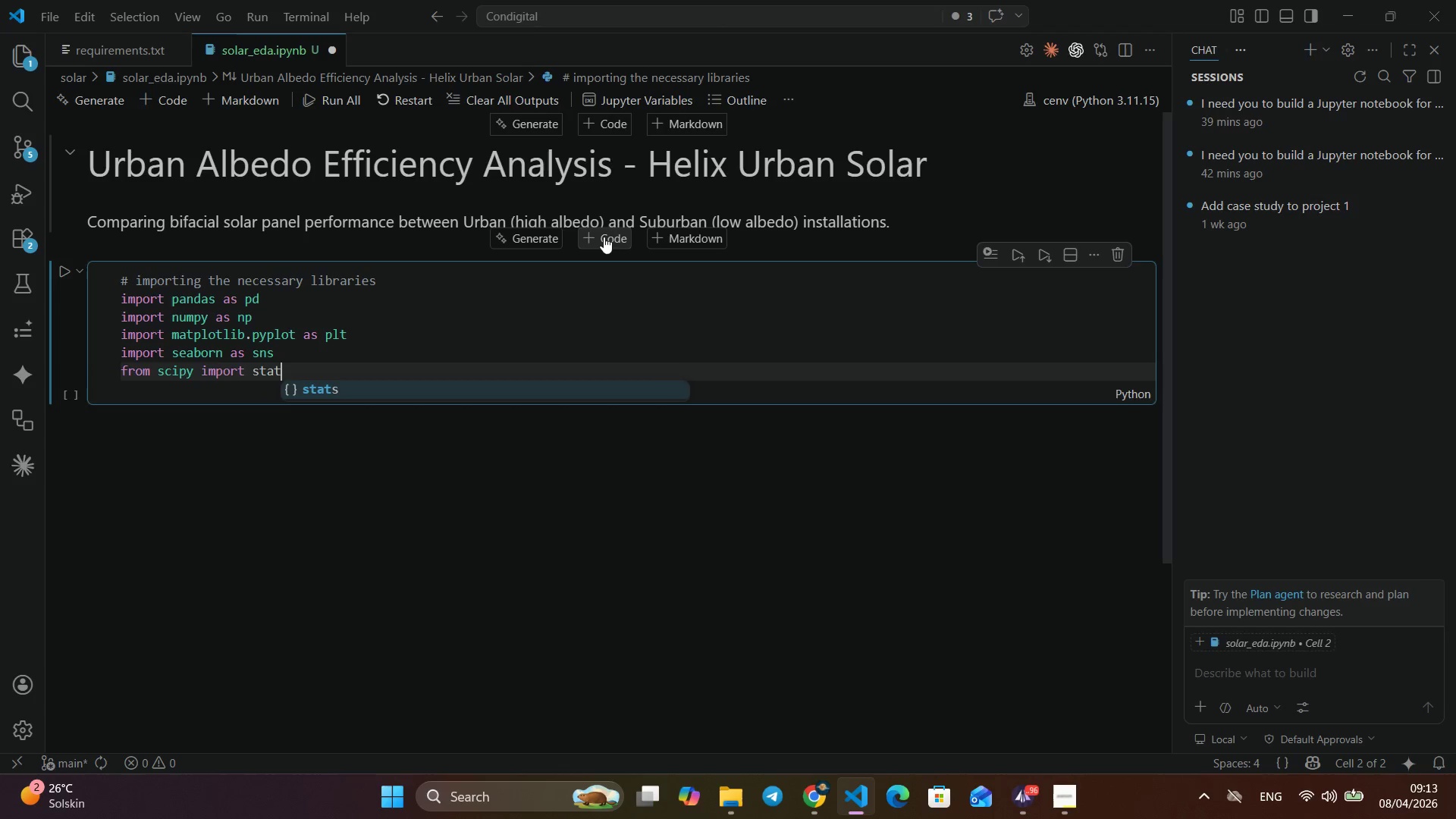 
type( stats)
 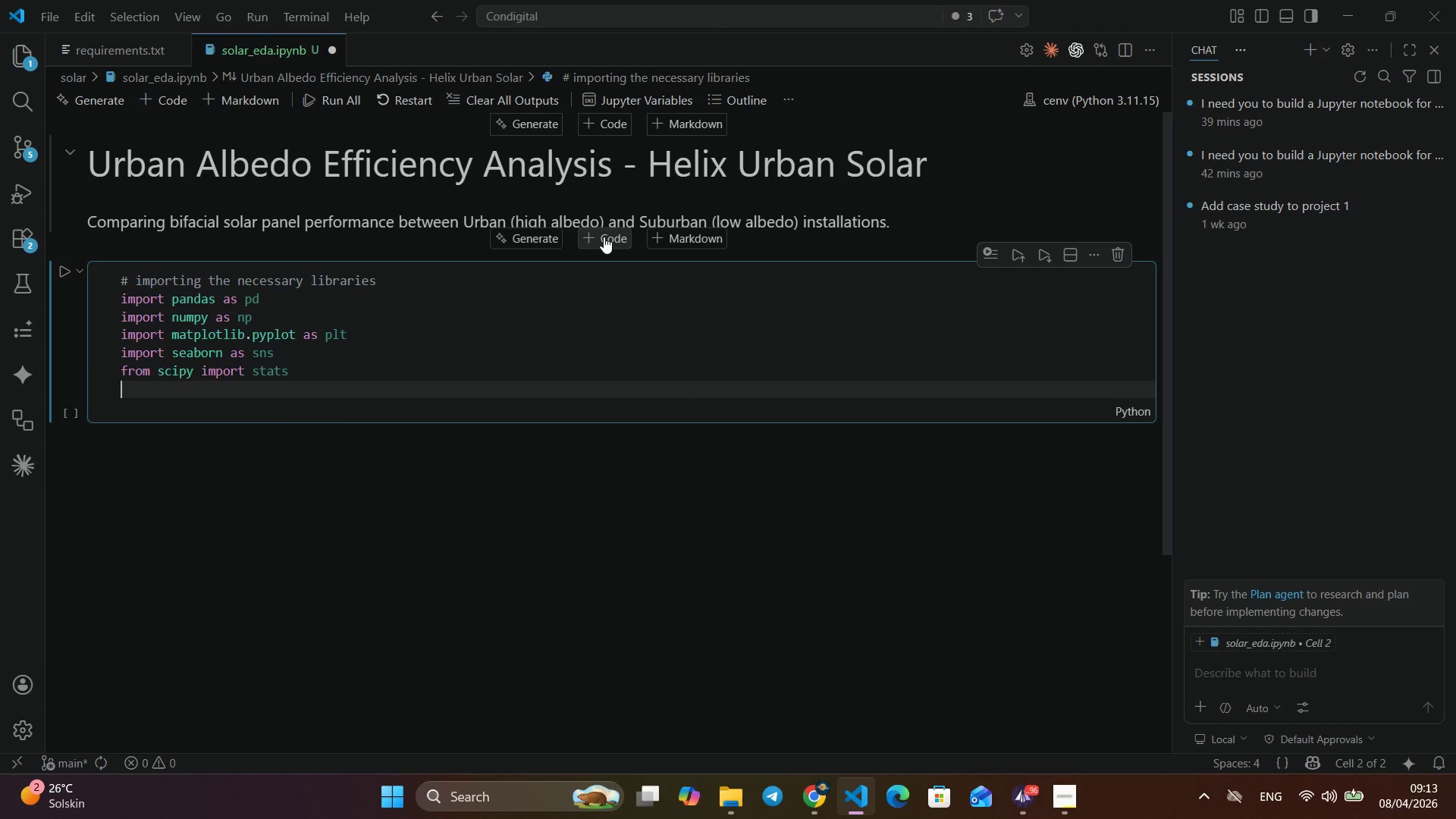 
key(Enter)
 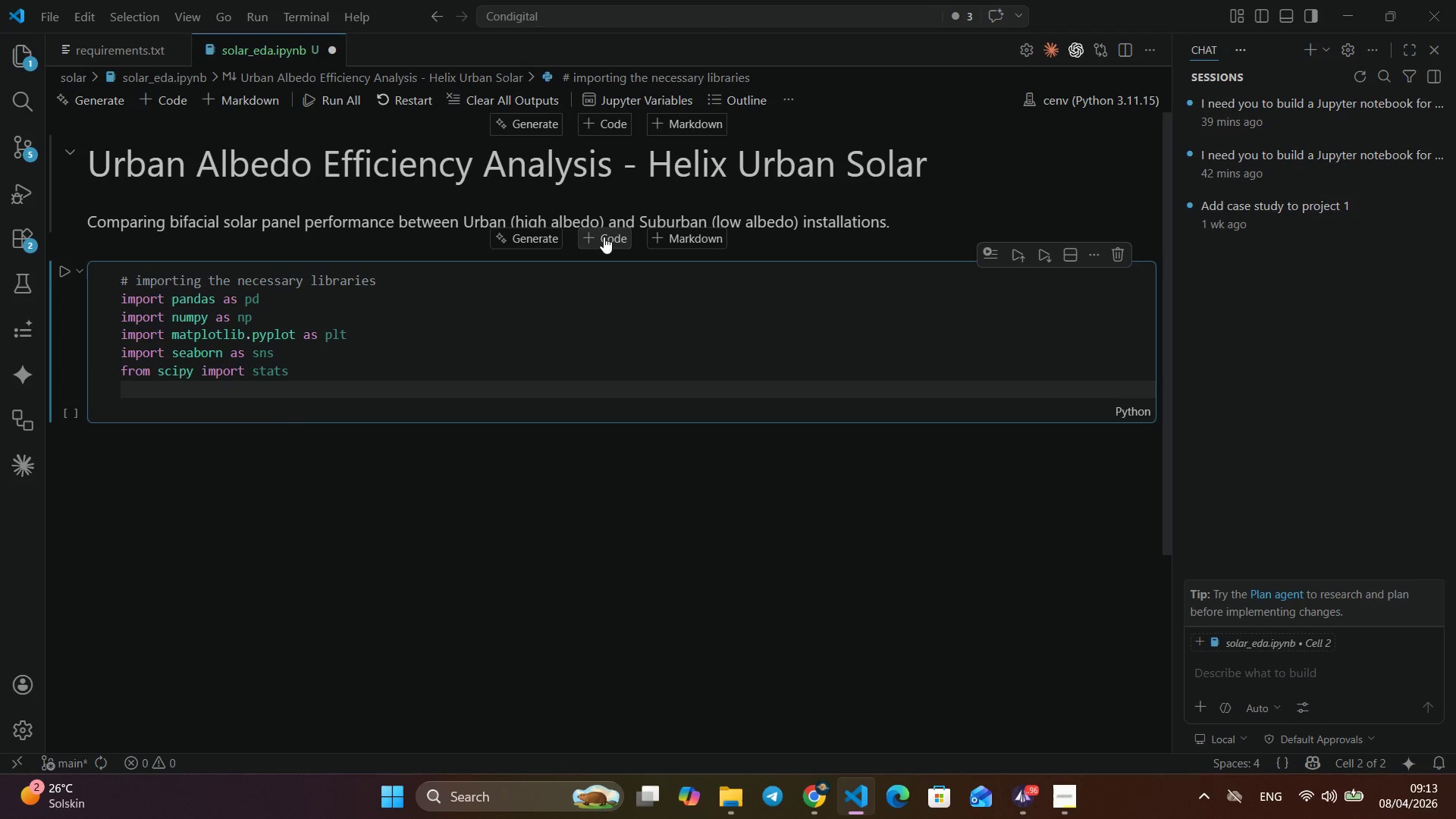 
key(Enter)
 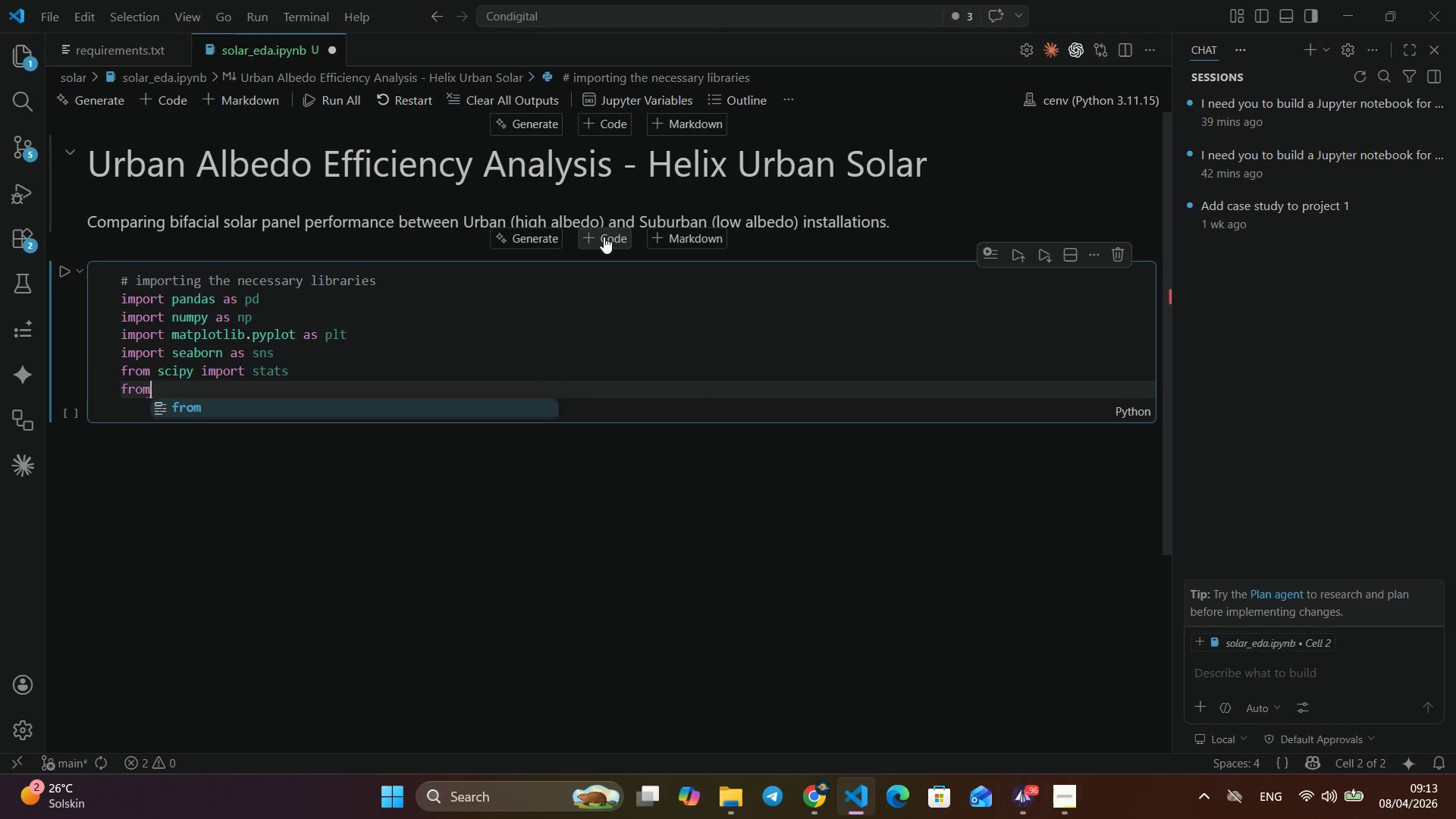 
type(from skle)
 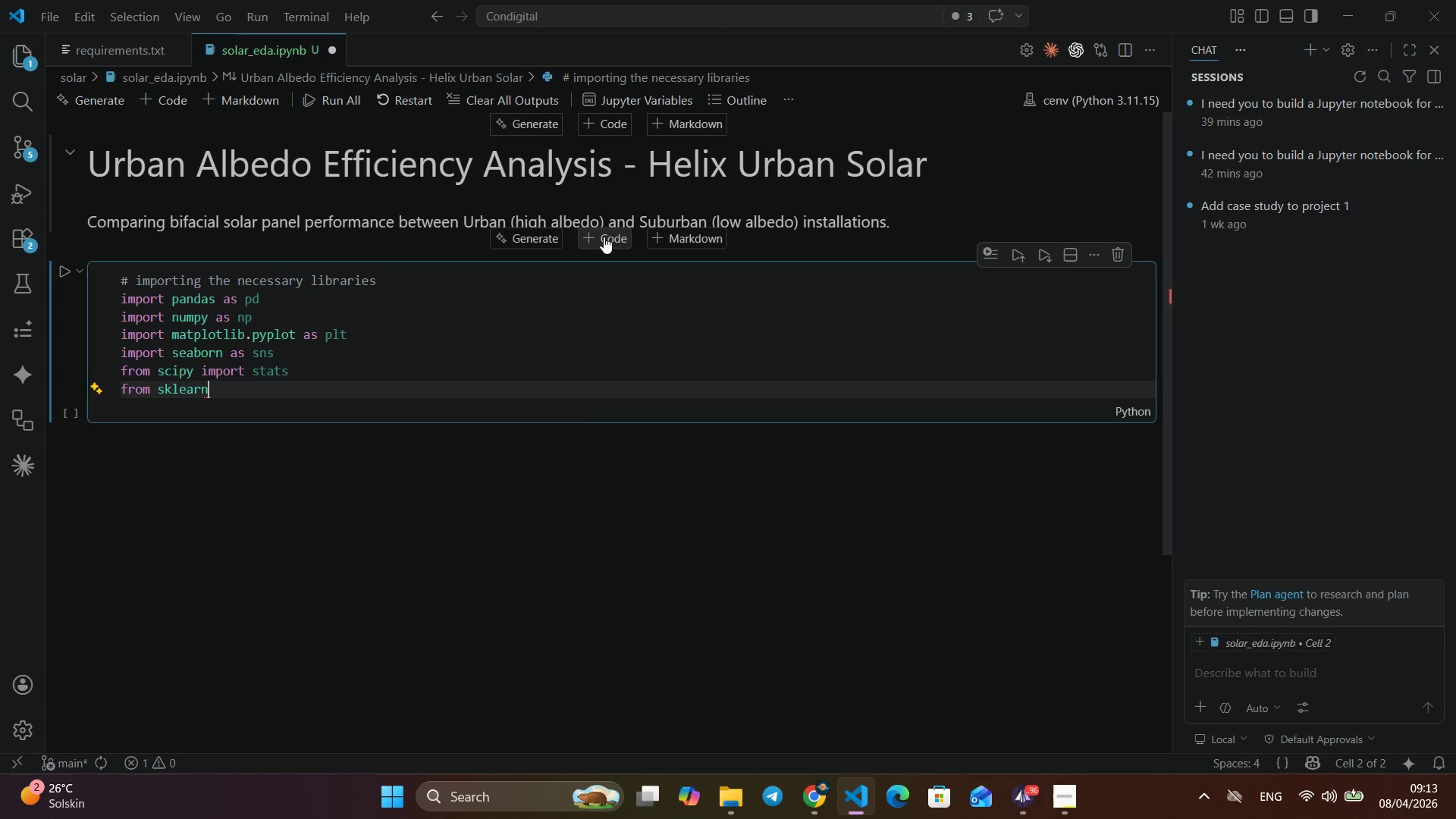 
key(Enter)
 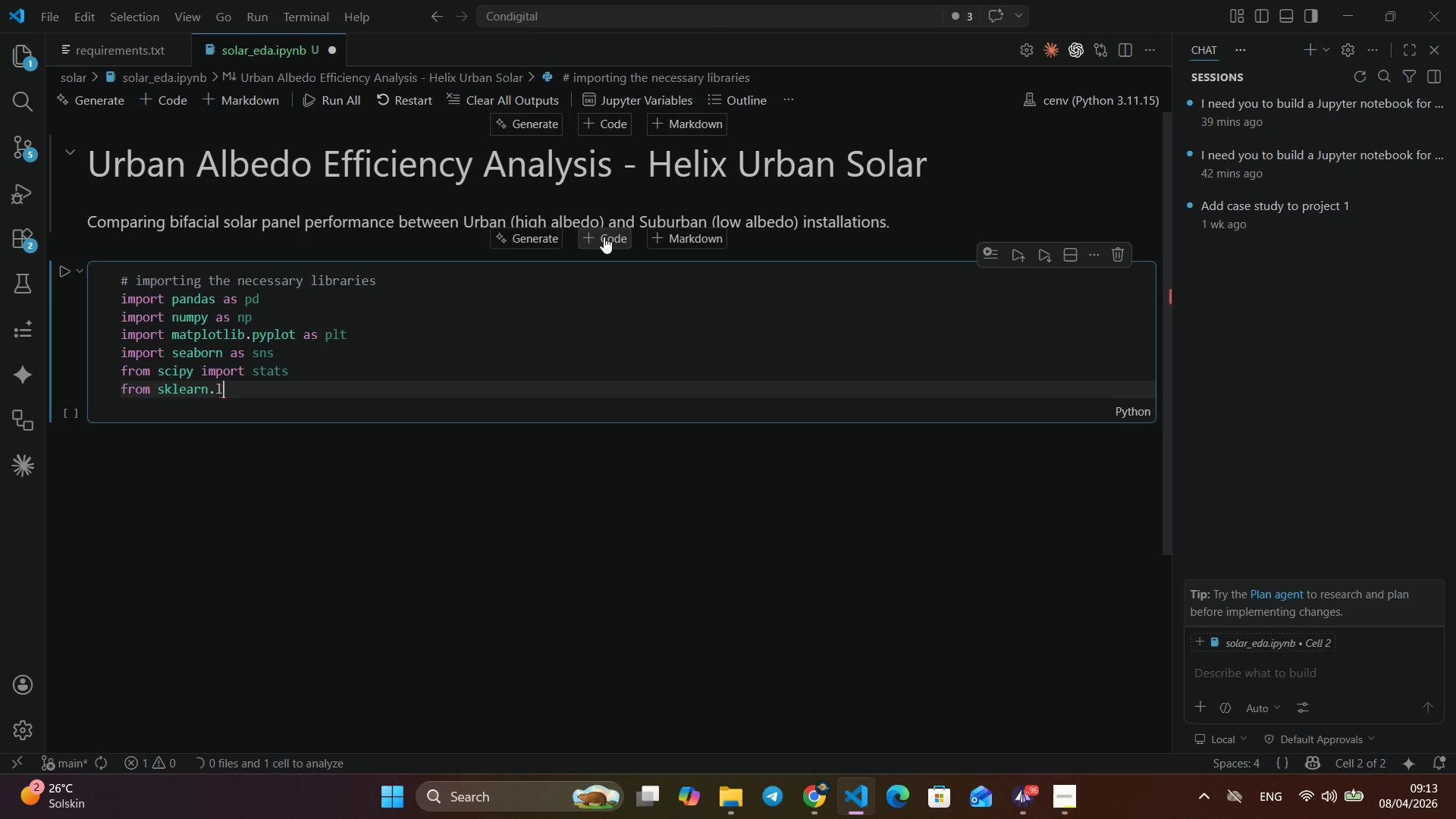 
type(.liner)
key(Backspace)
type(a)
 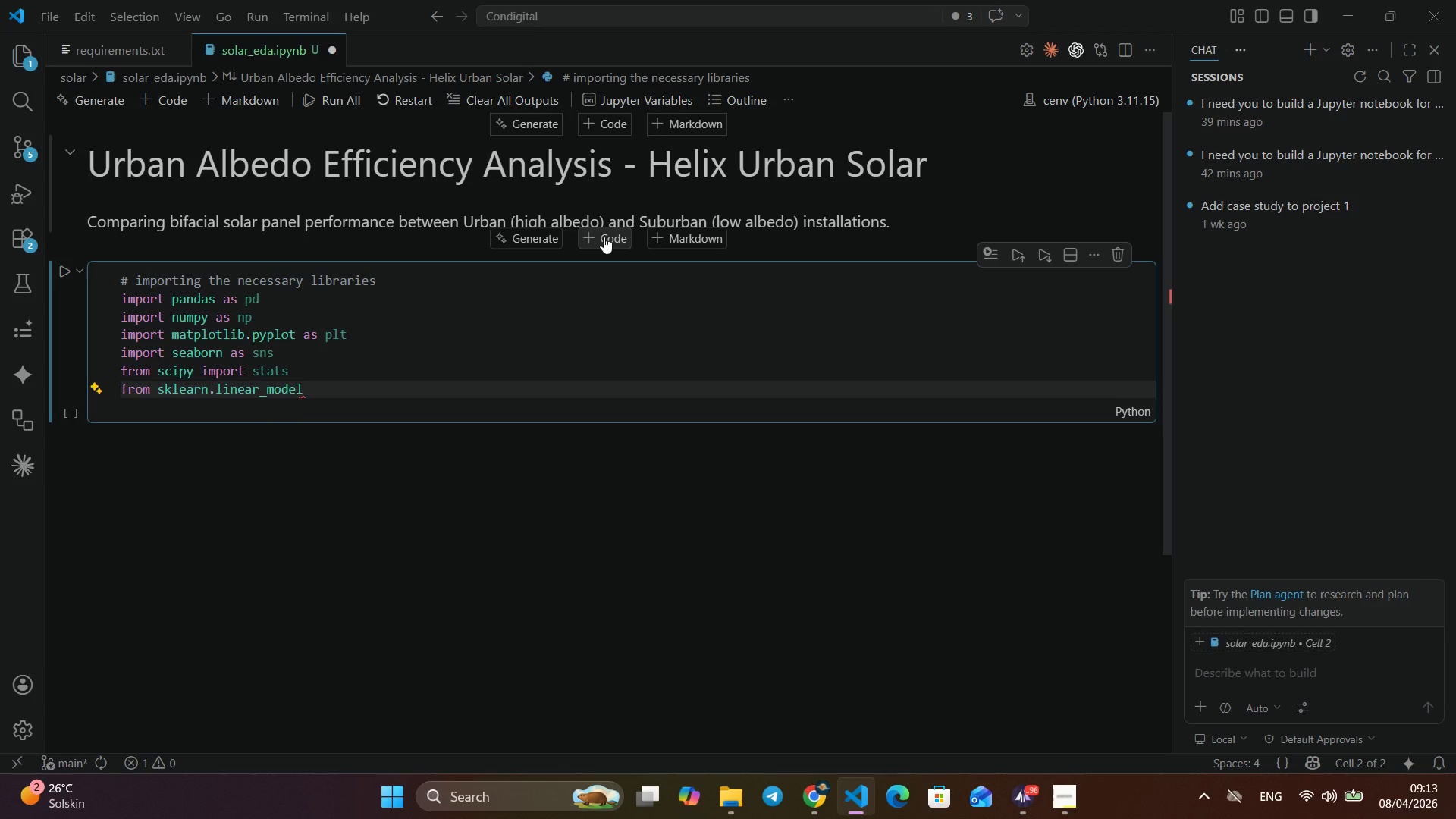 
key(Enter)
 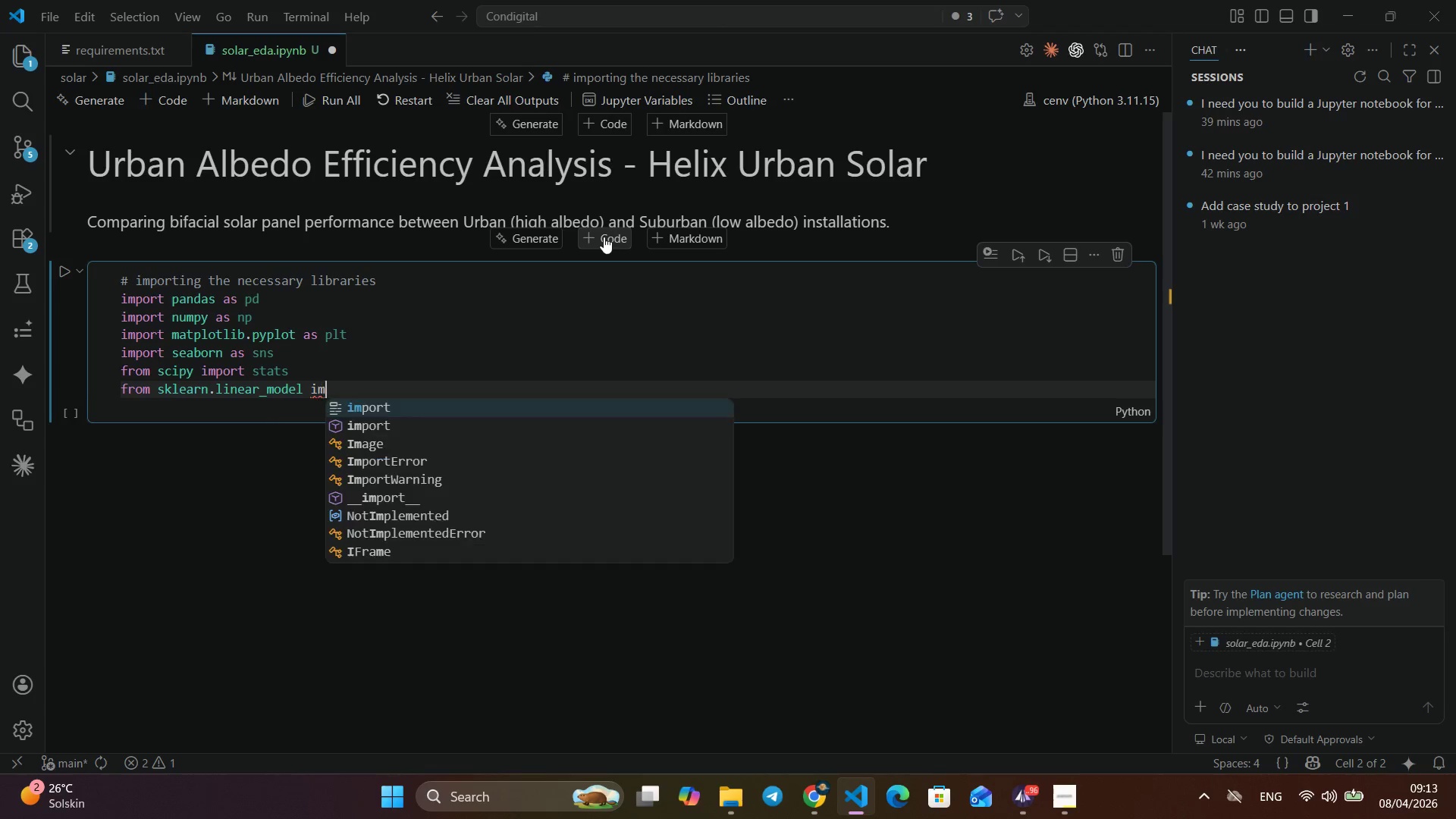 
type( impo)
 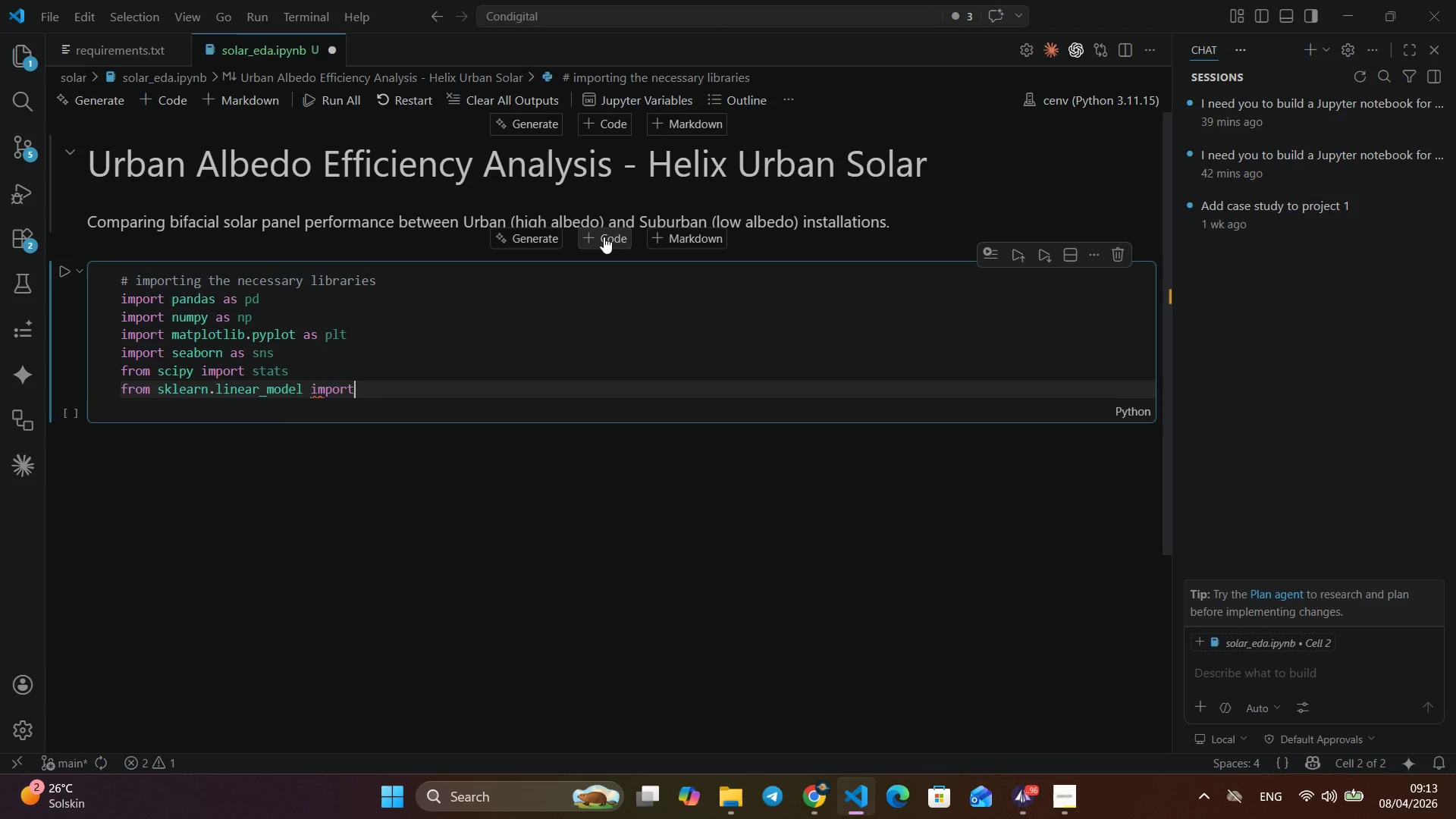 
key(Enter)
 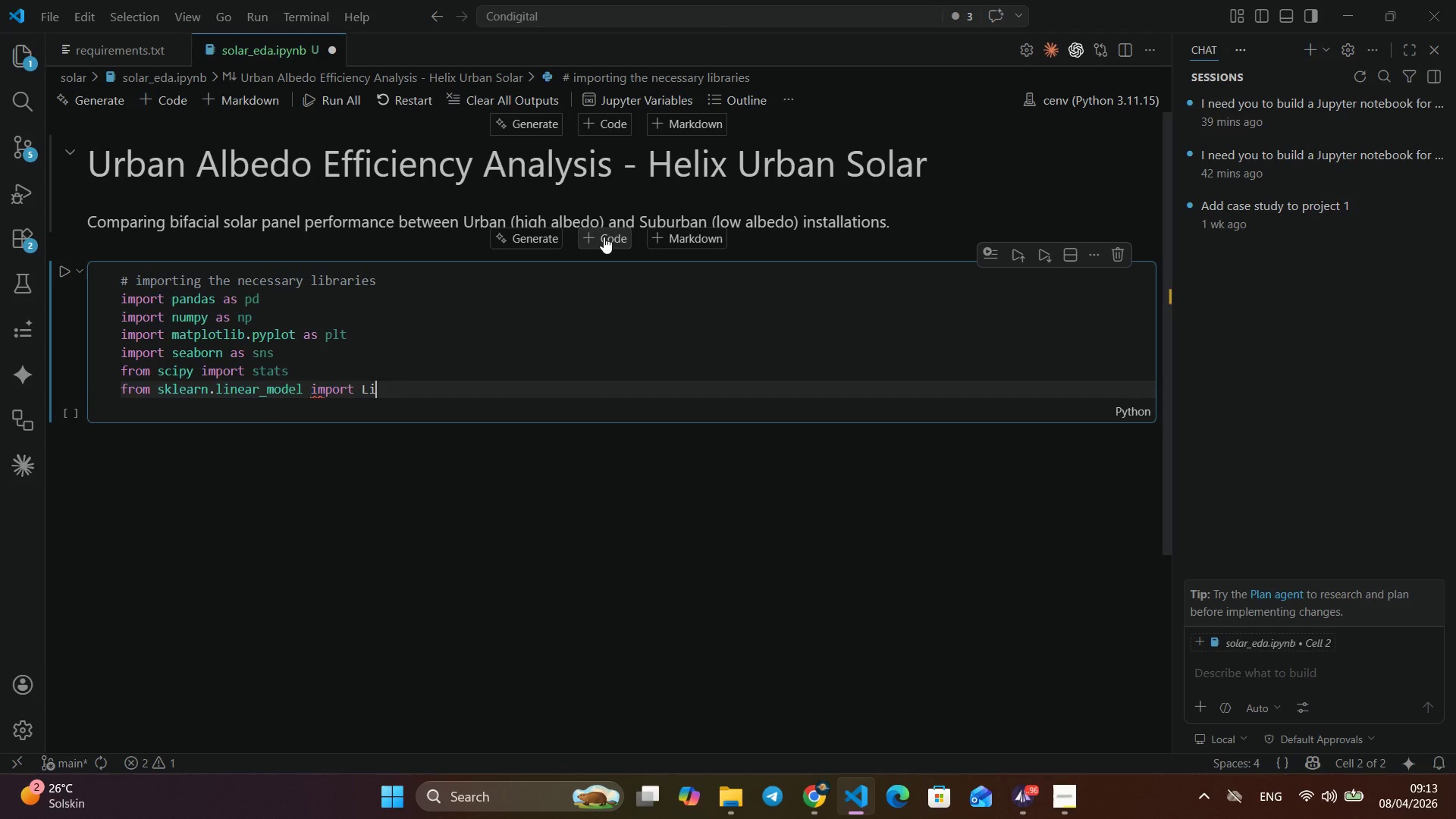 
type( Line)
 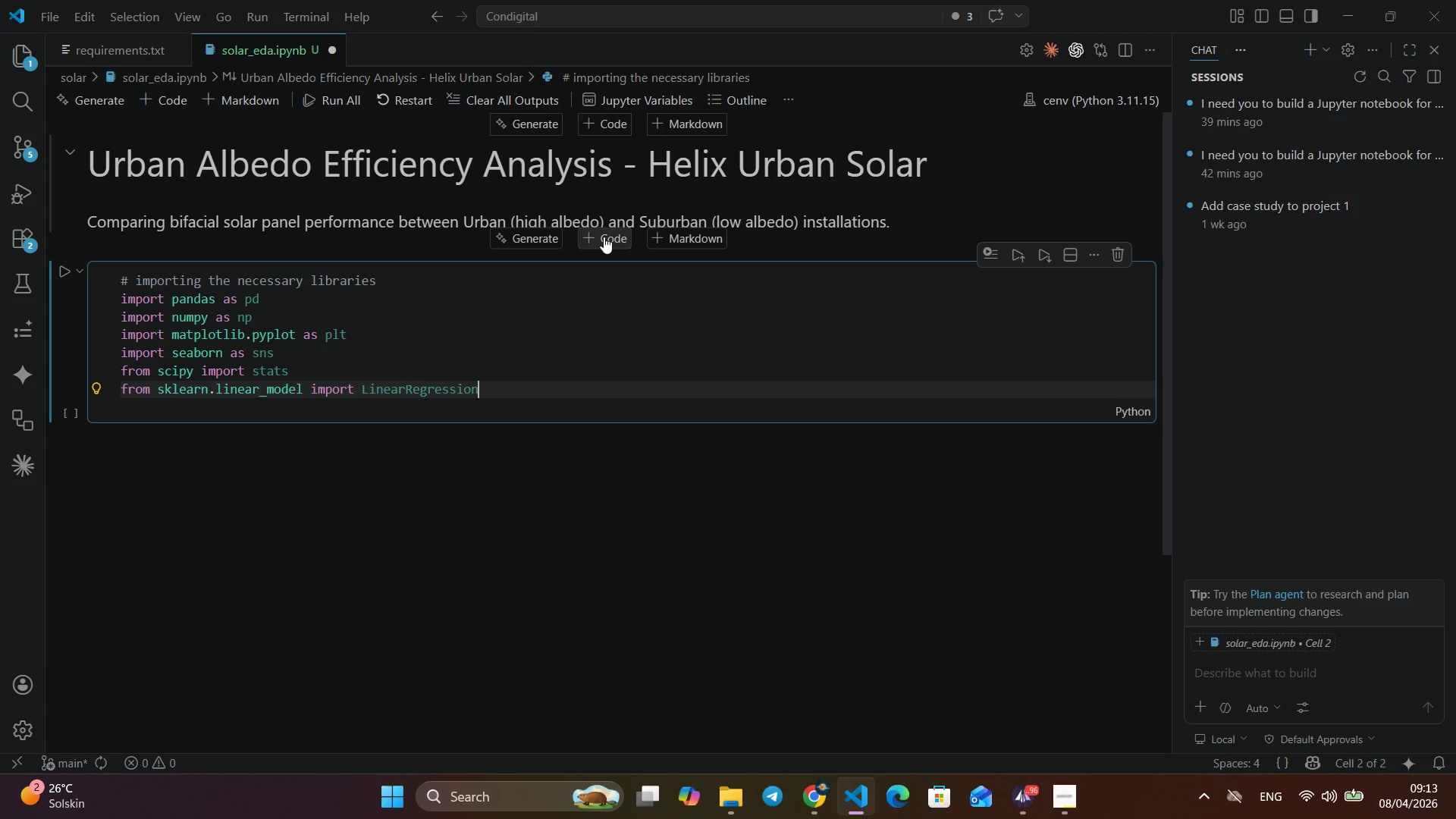 
key(Enter)
 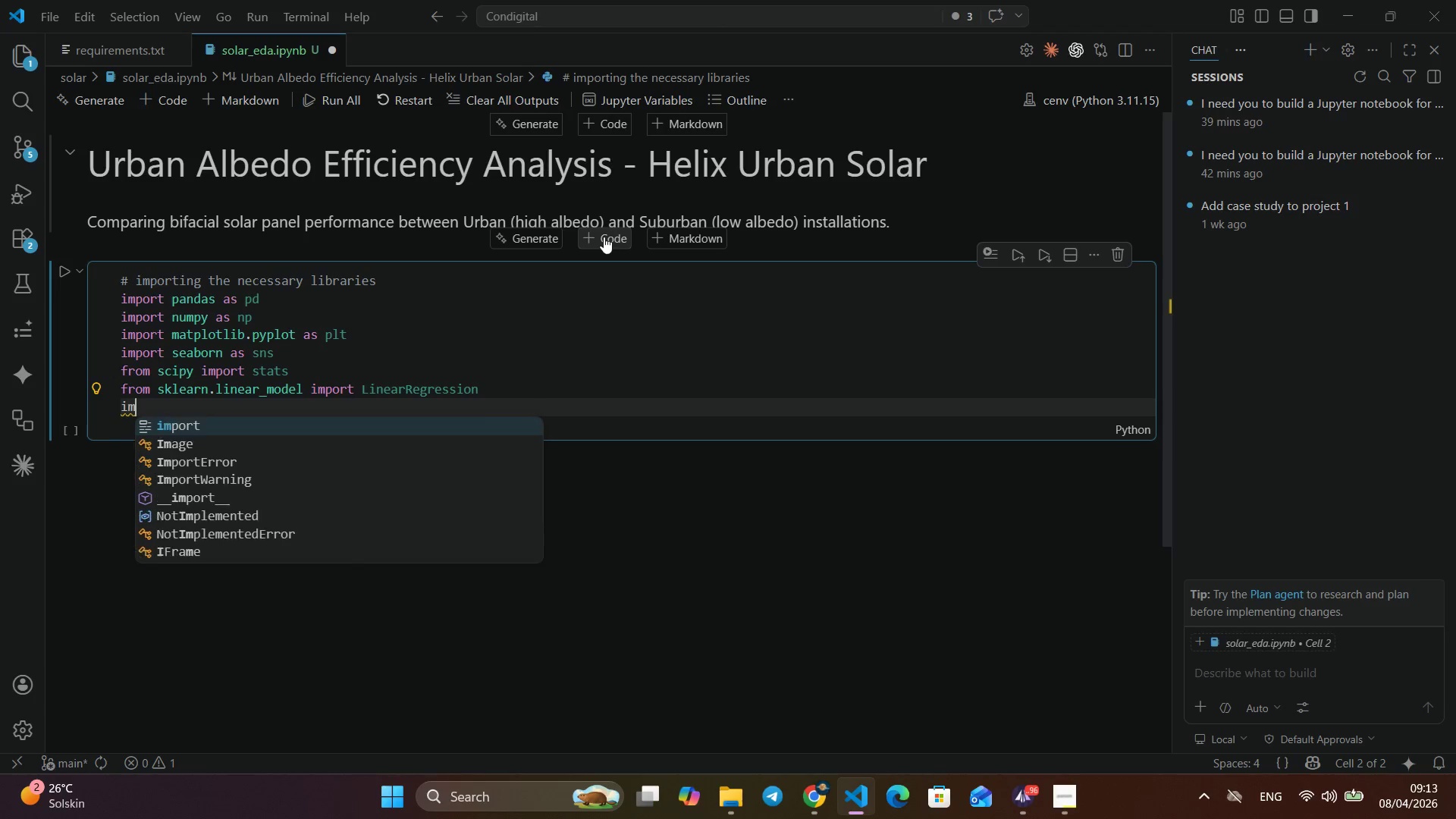 
key(Enter)
 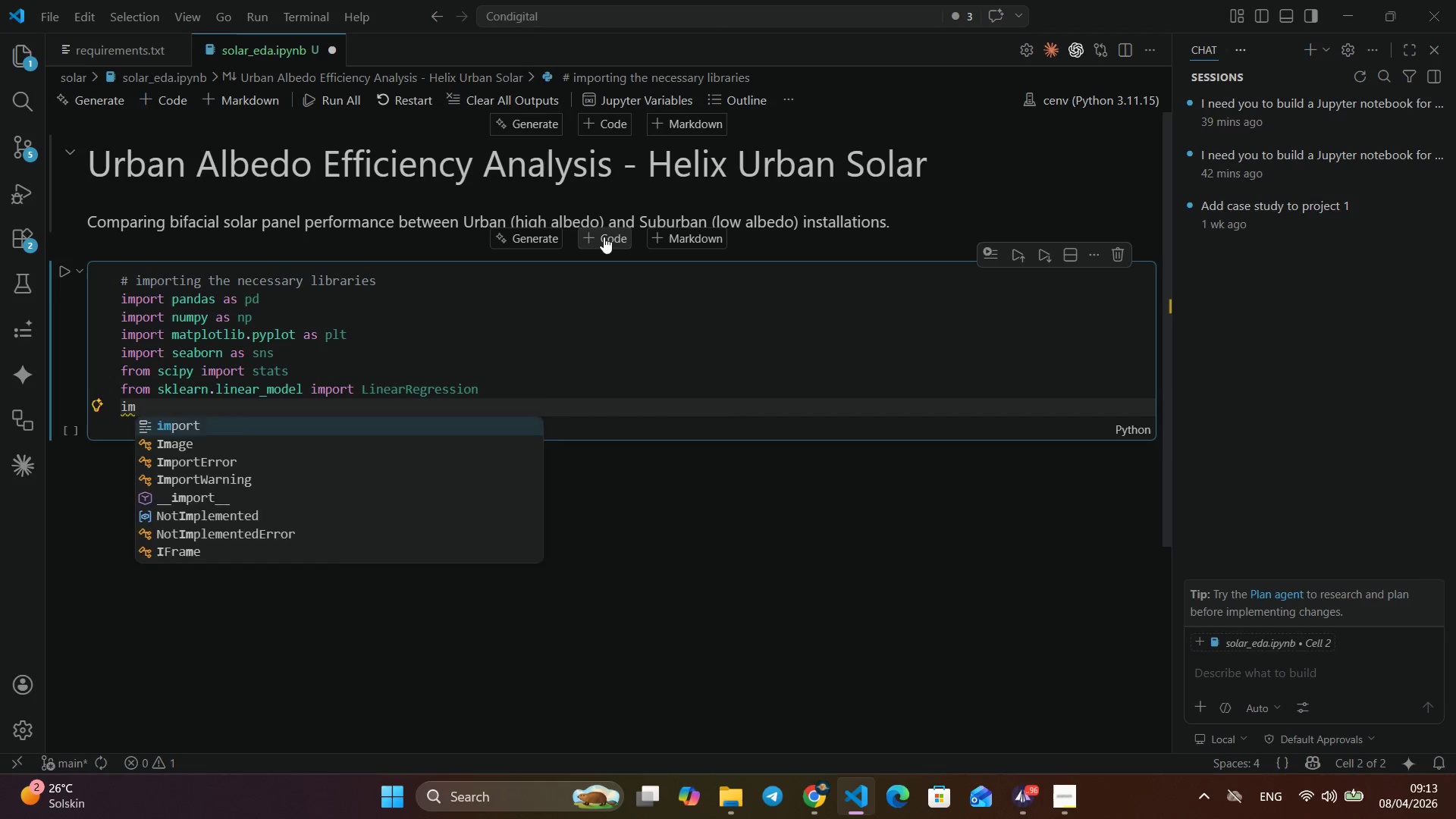 
type(im)
 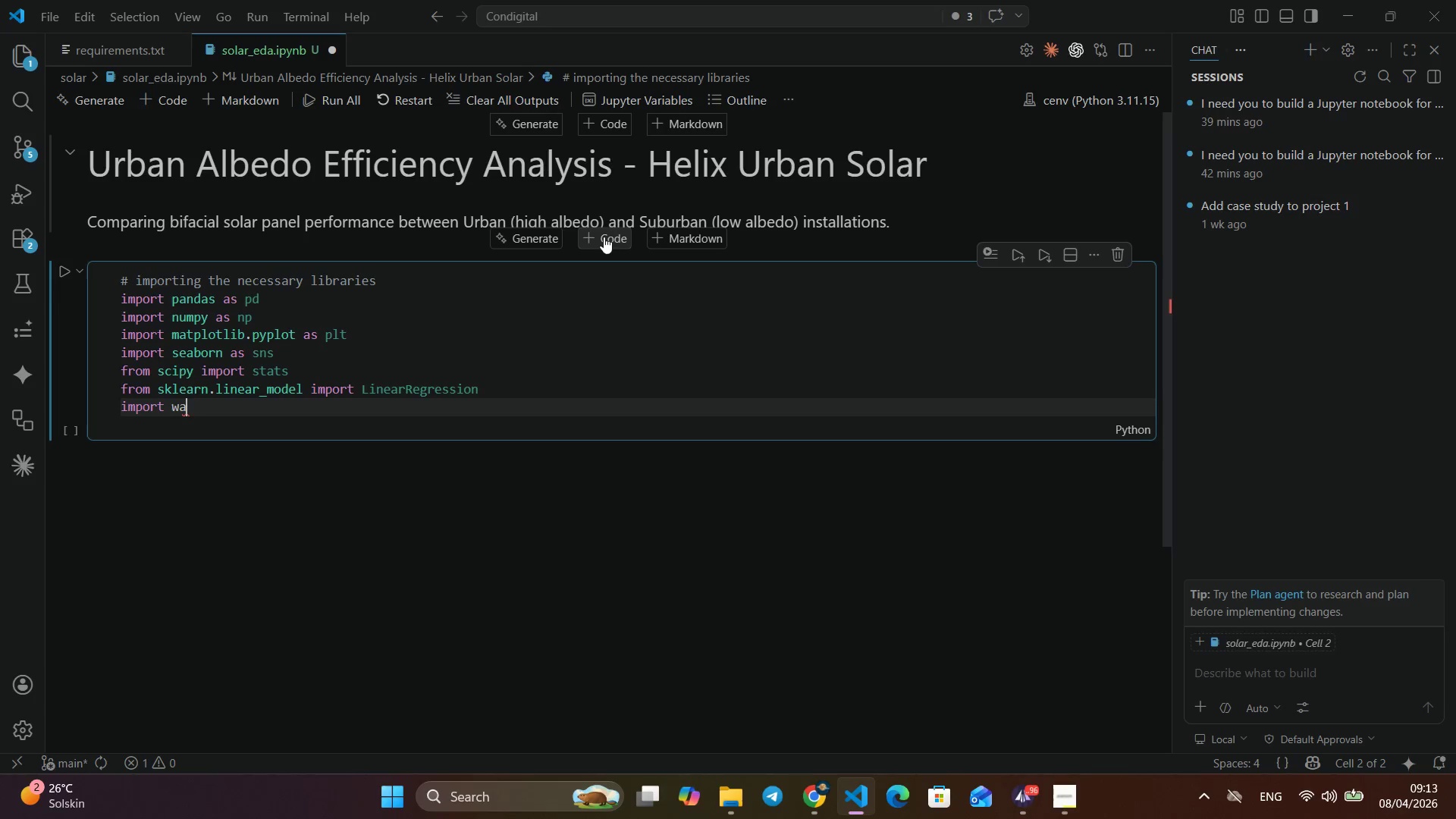 
key(Enter)
 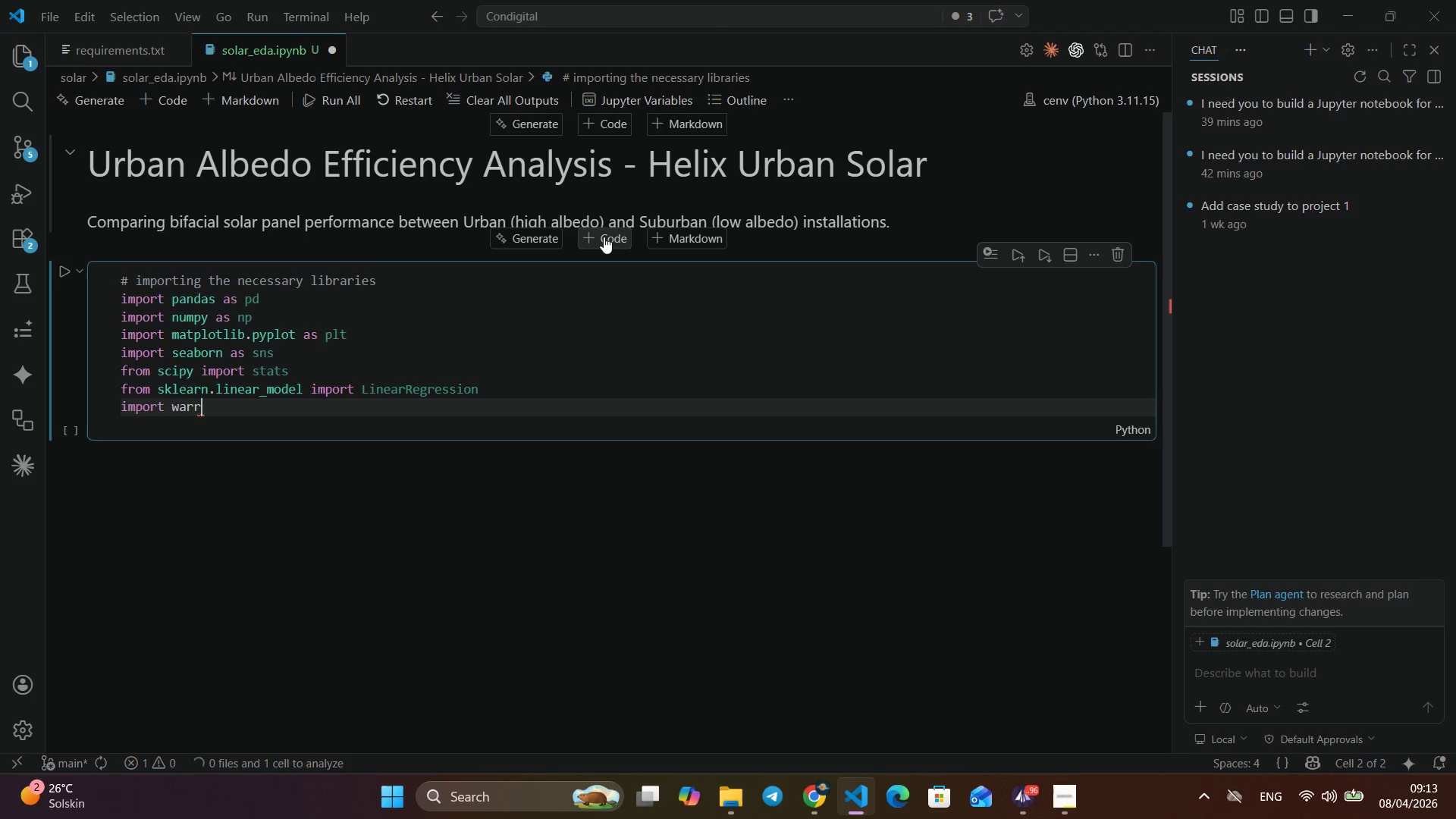 
type( warr)
key(Backspace)
type(n)
 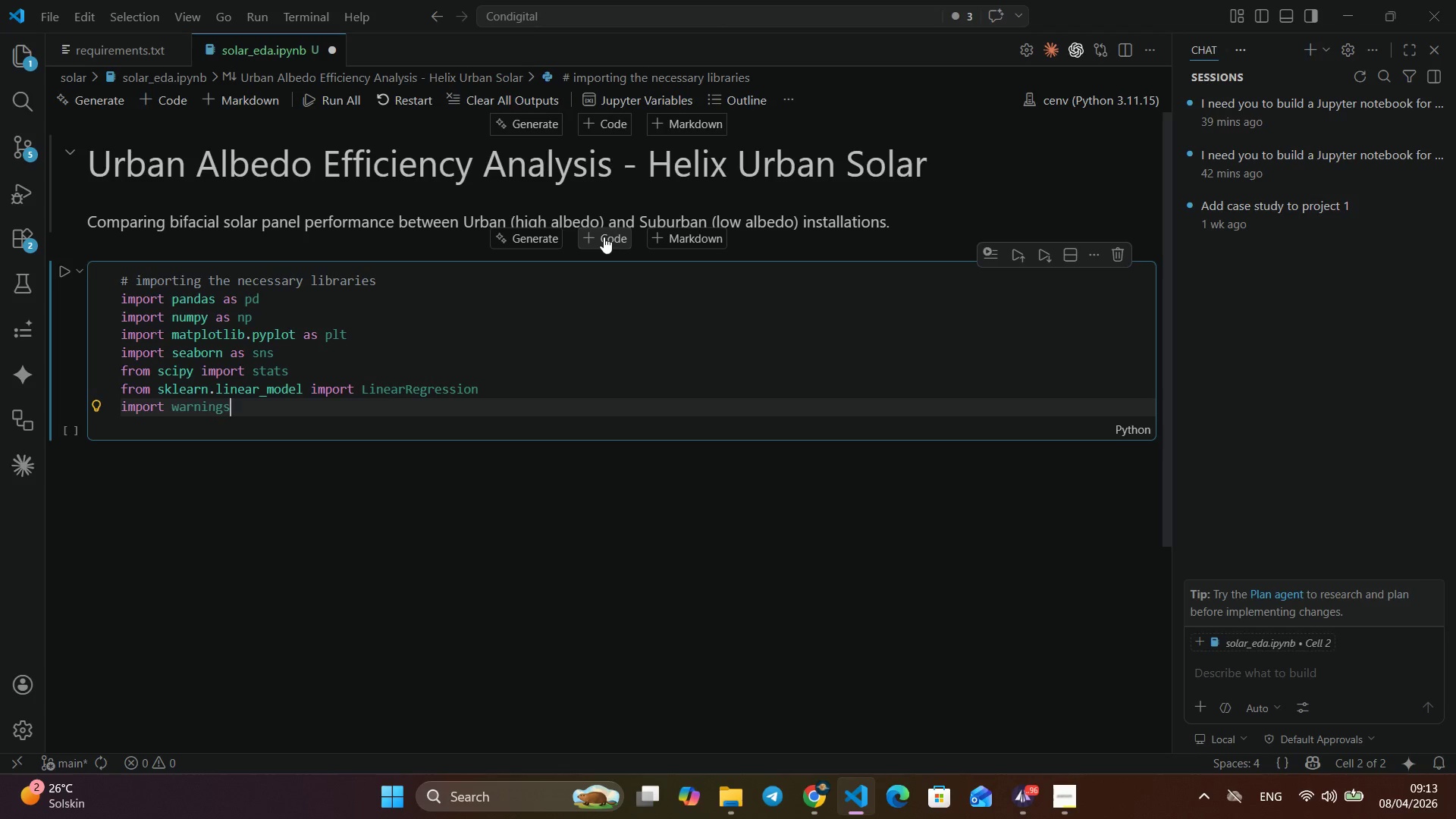 
key(Enter)
 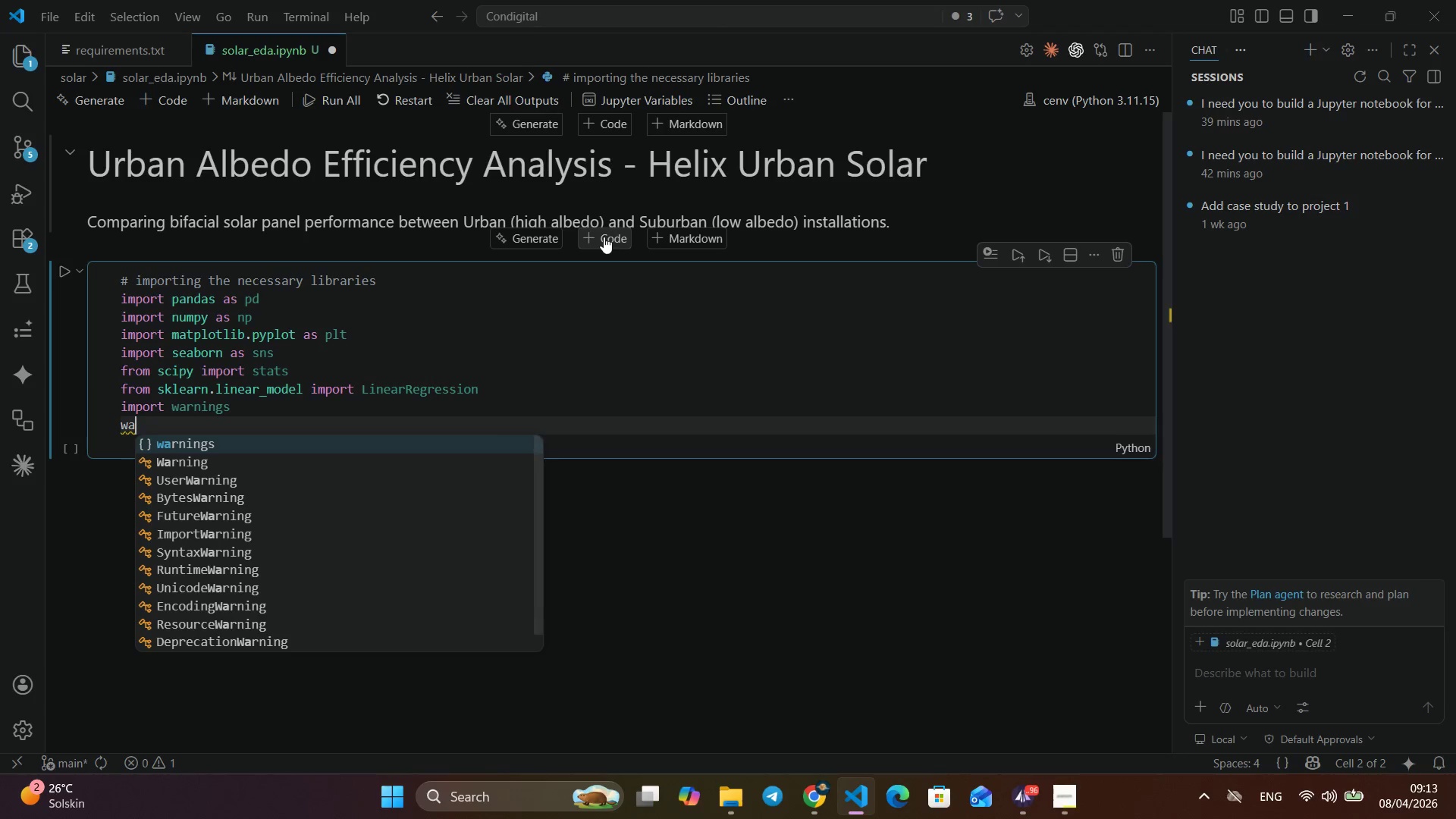 
key(Enter)
 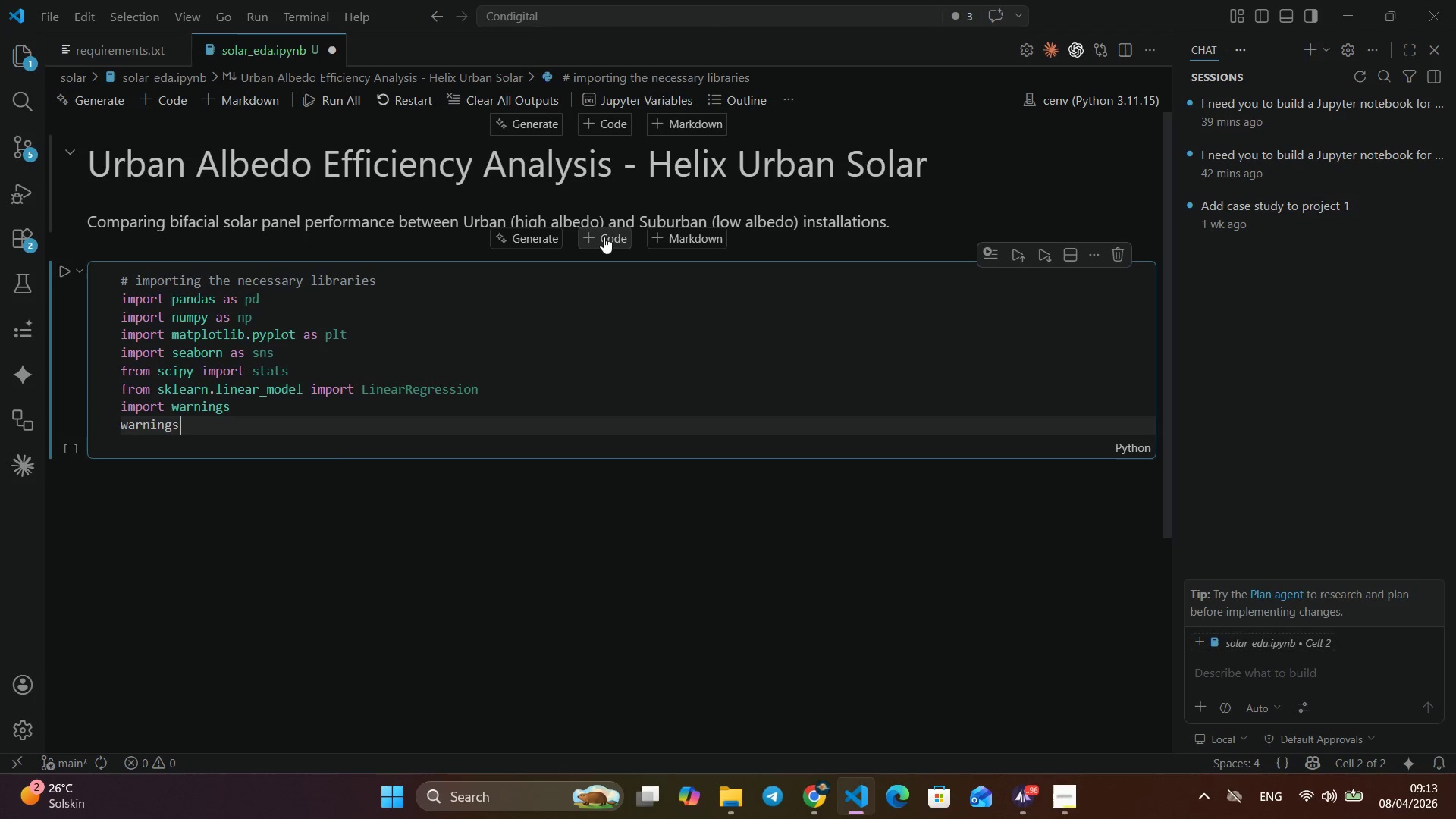 
type(wa)
 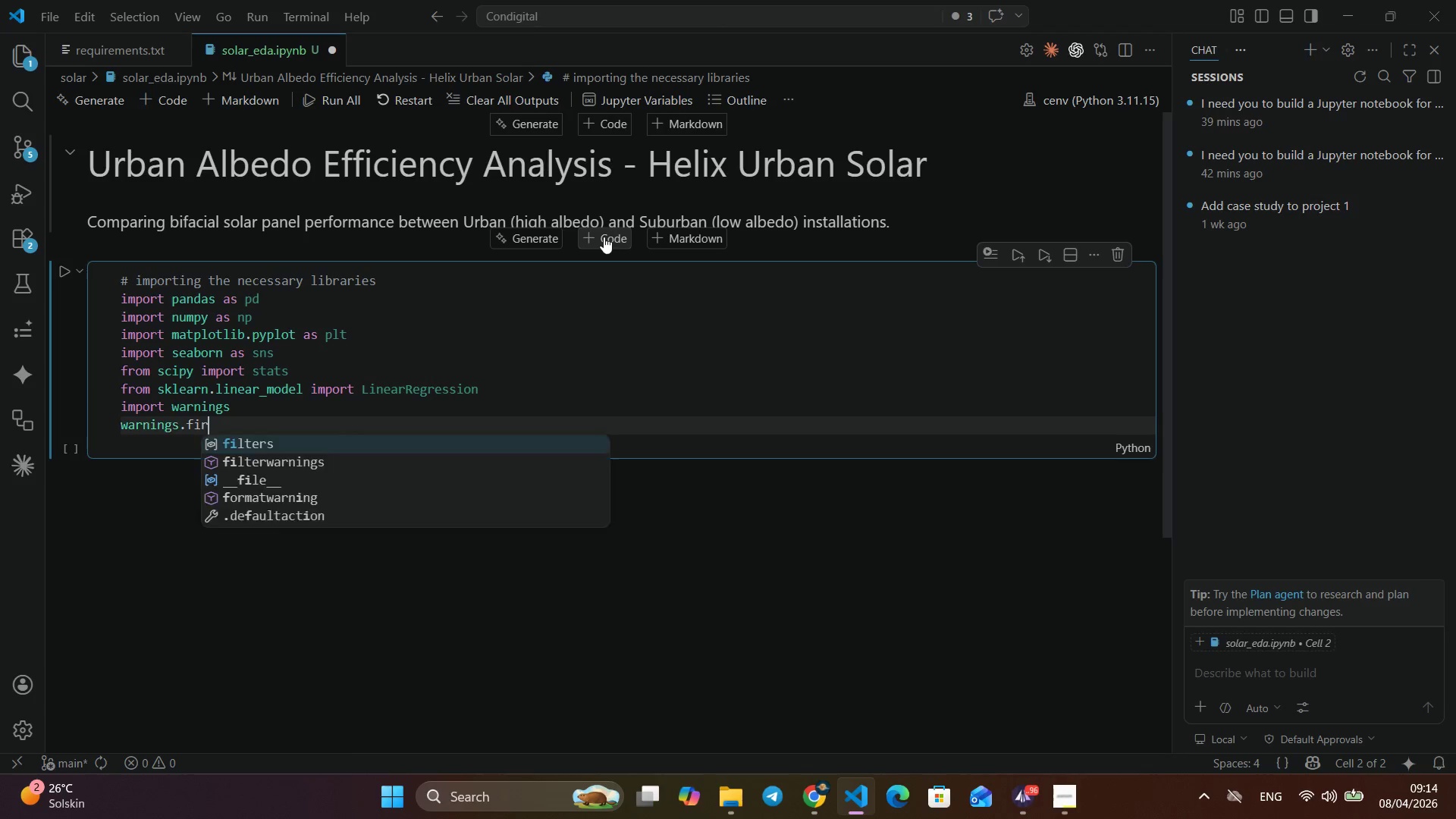 
key(Enter)
 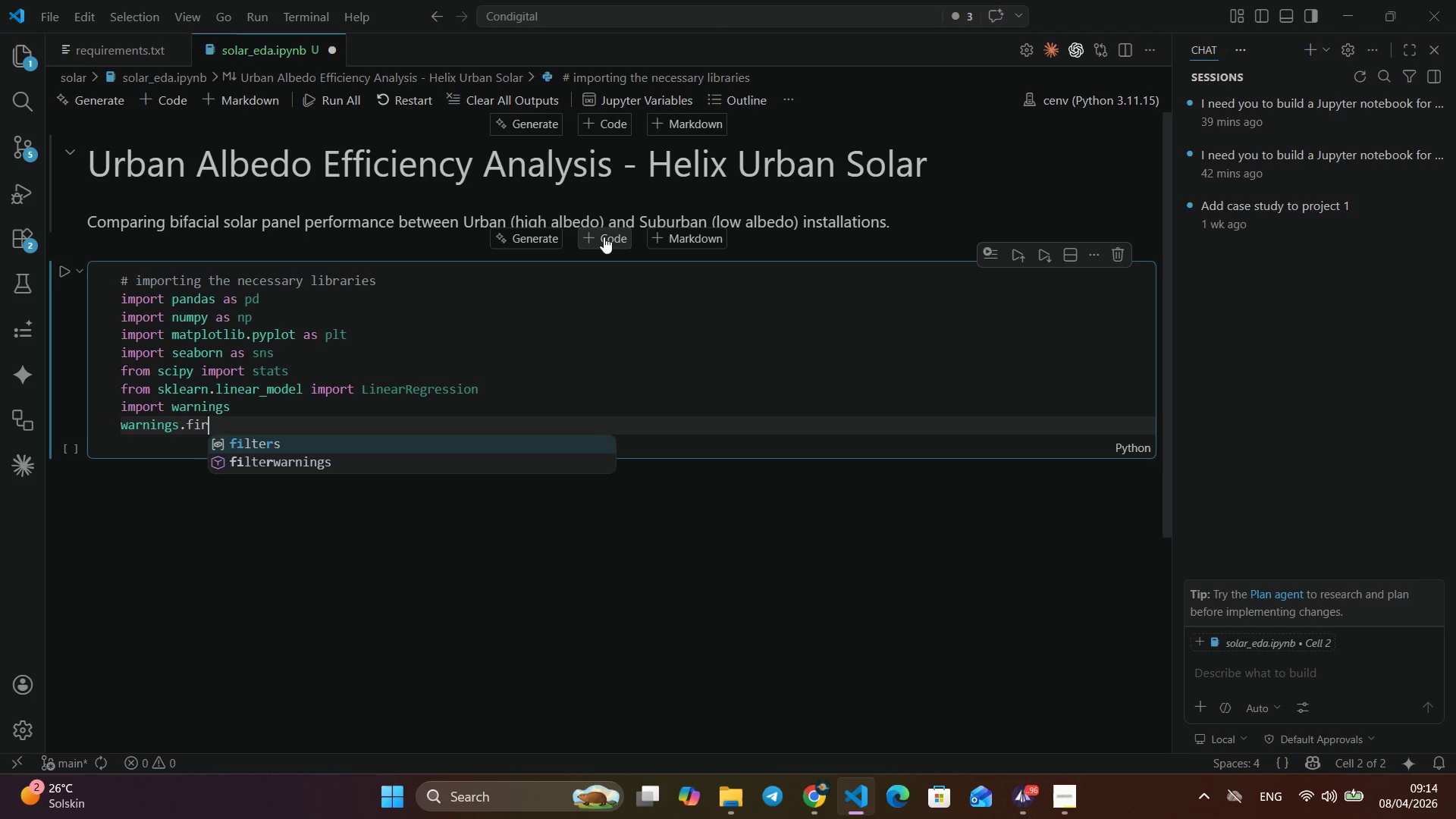 
type(.fir)
 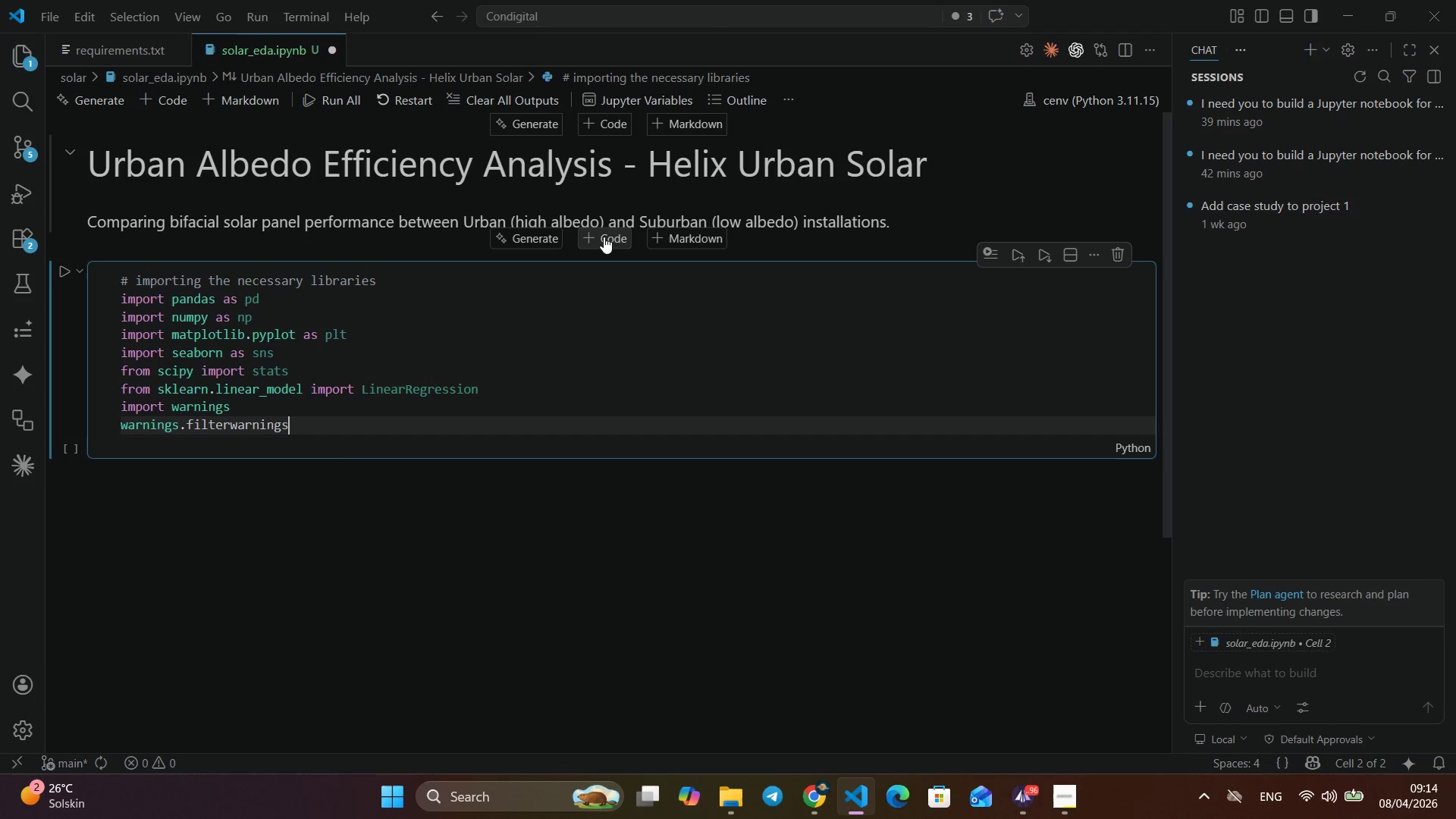 
key(ArrowDown)
 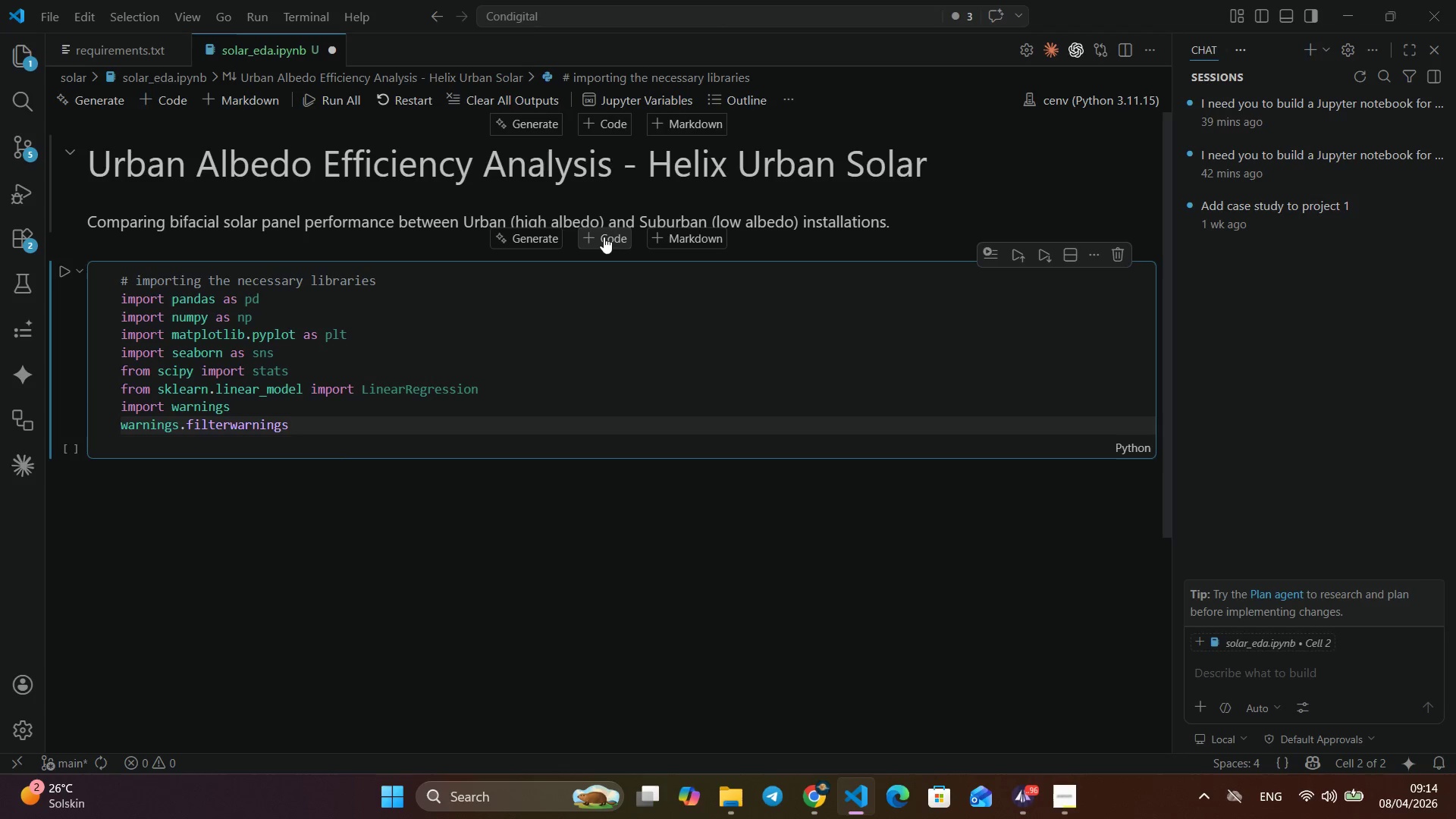 
key(Enter)
 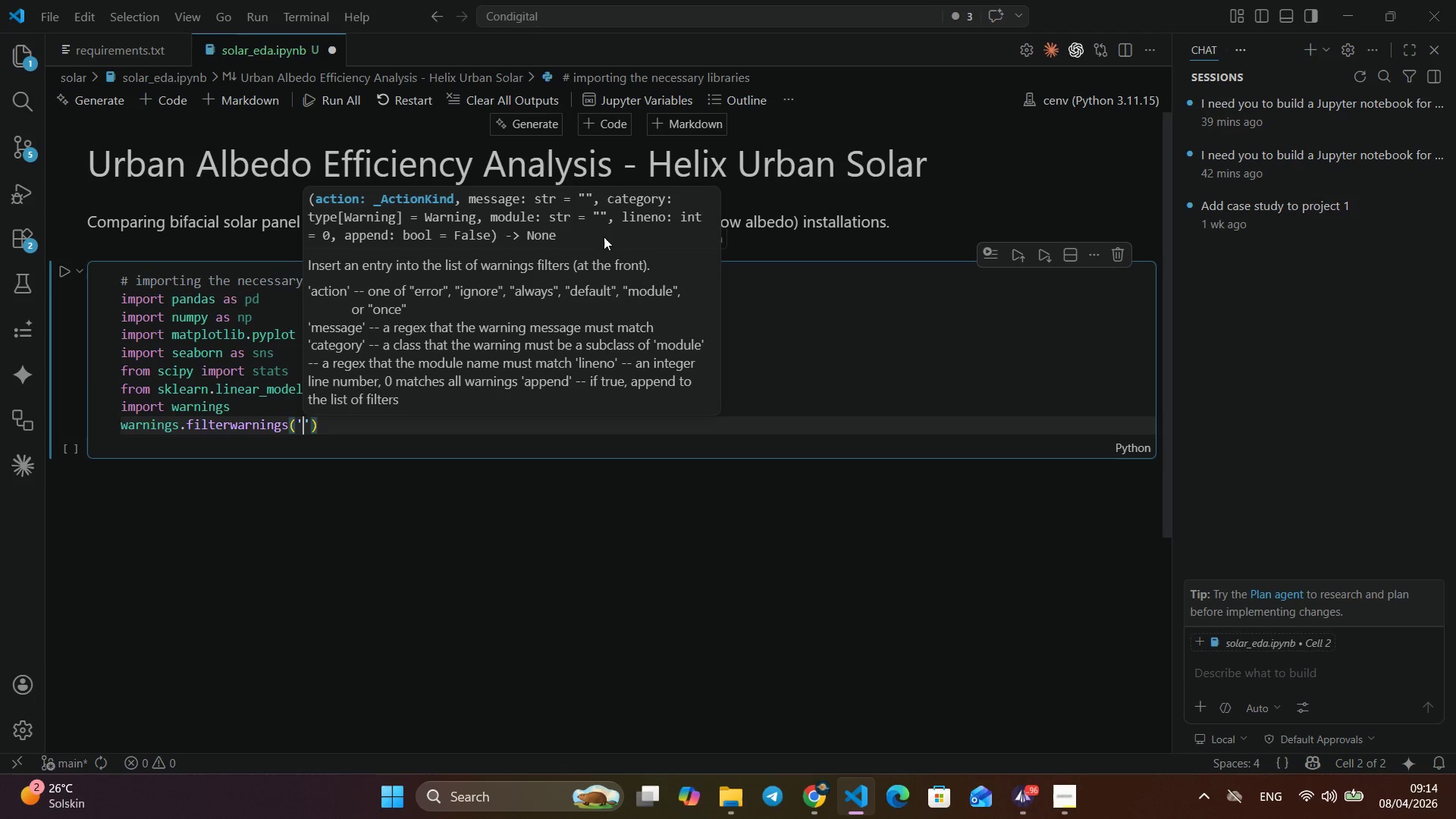 
type(('ignore)
 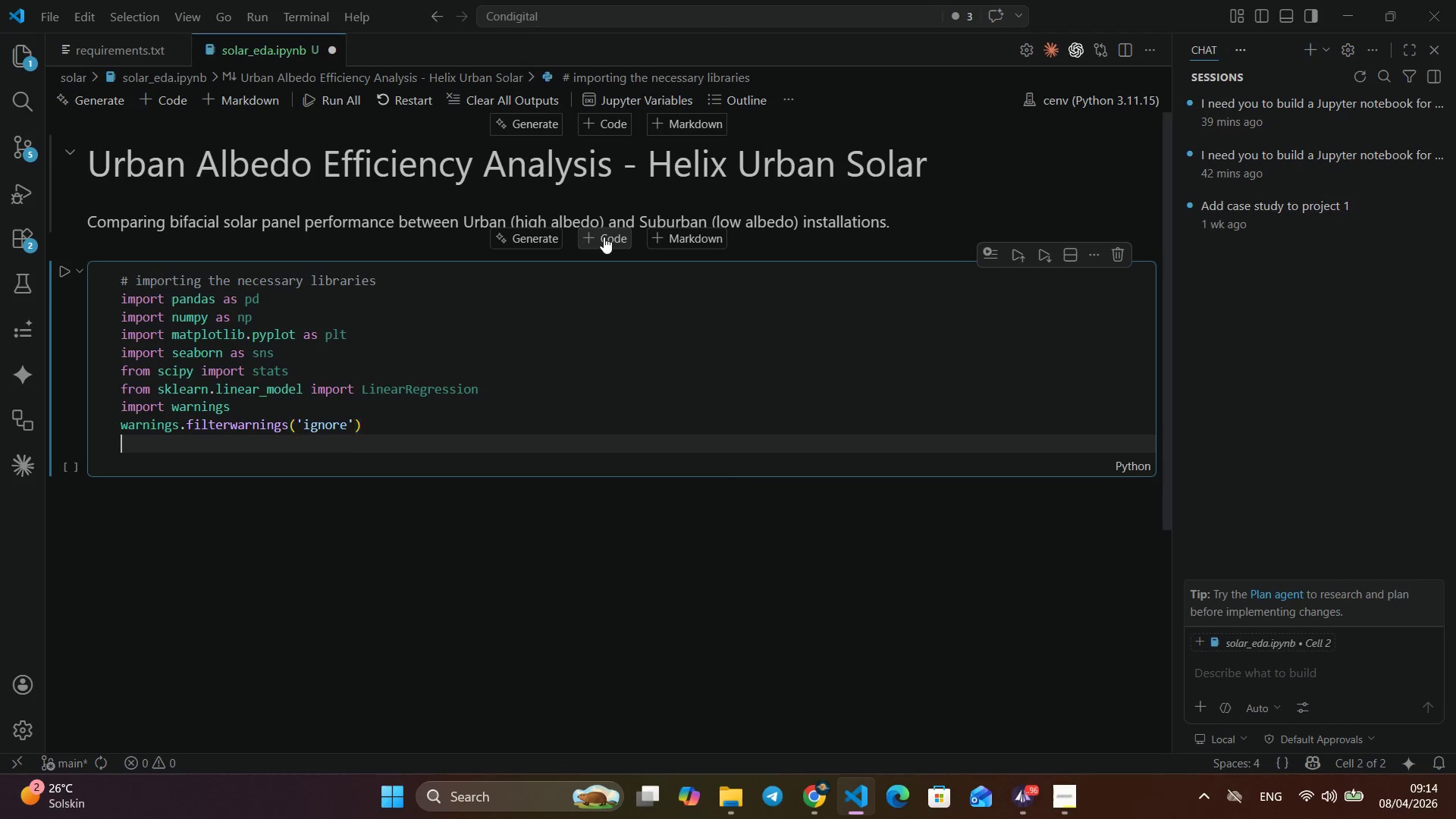 
key(ArrowRight)
 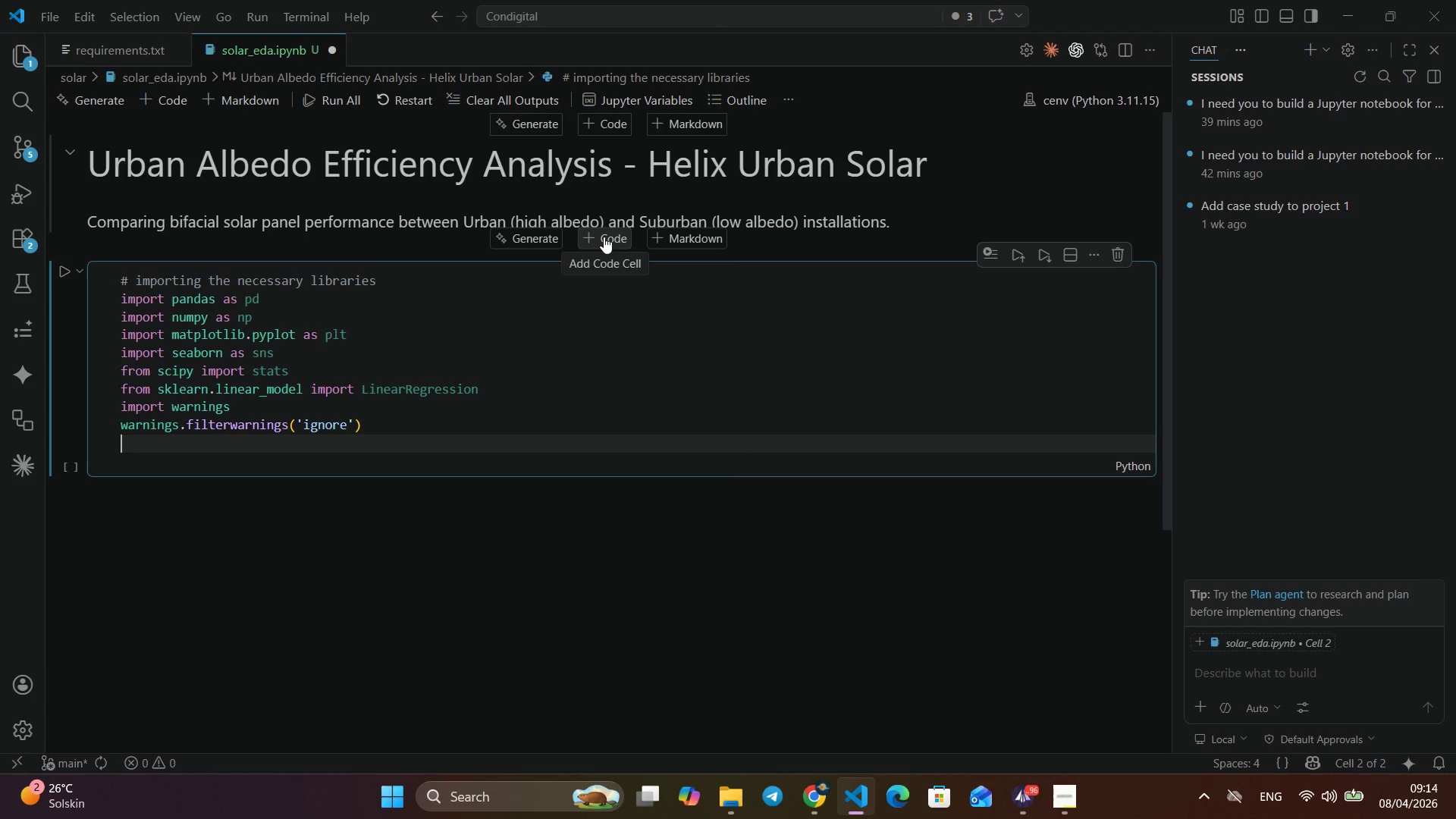 
key(ArrowRight)
 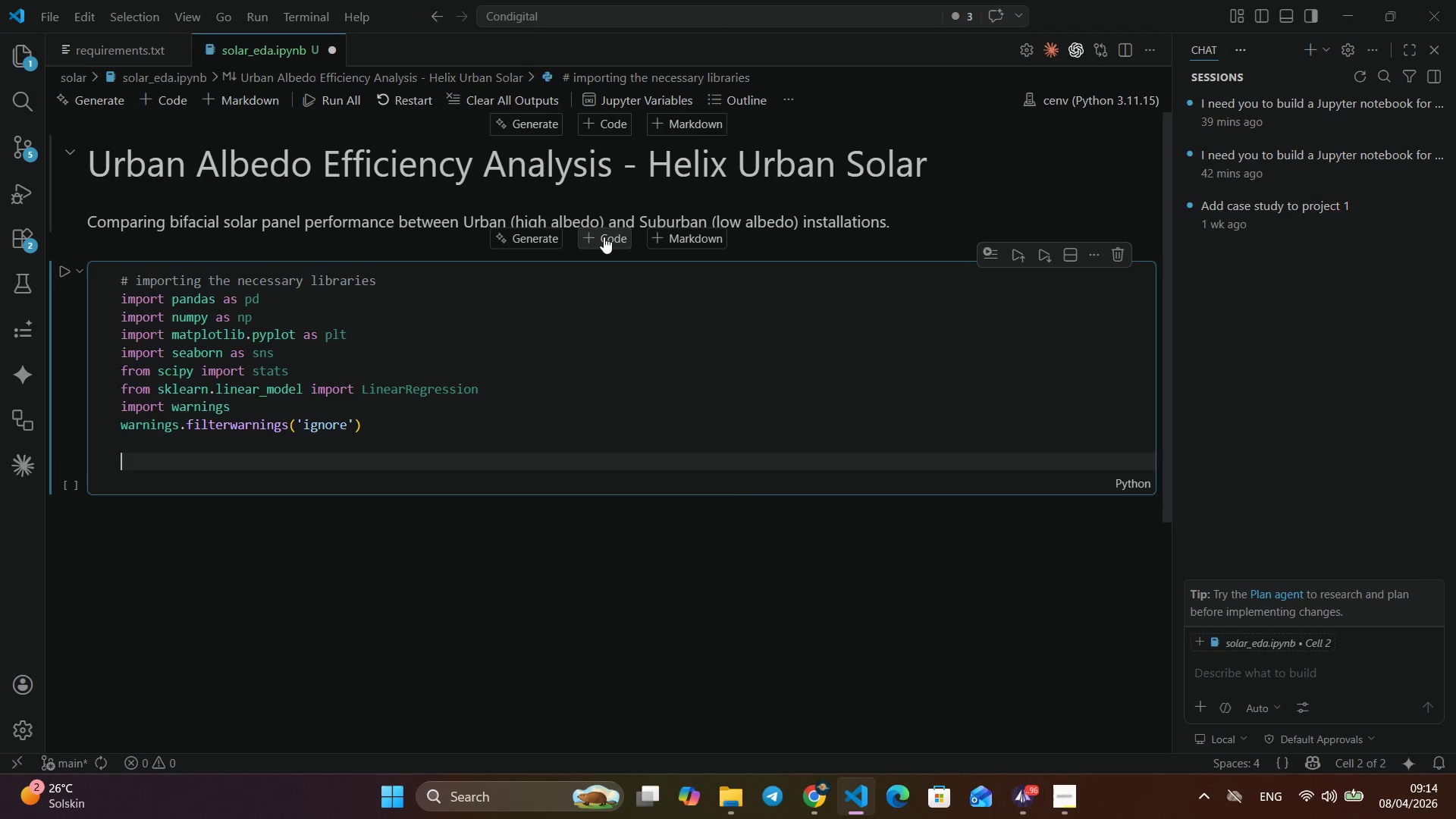 
key(Enter)
 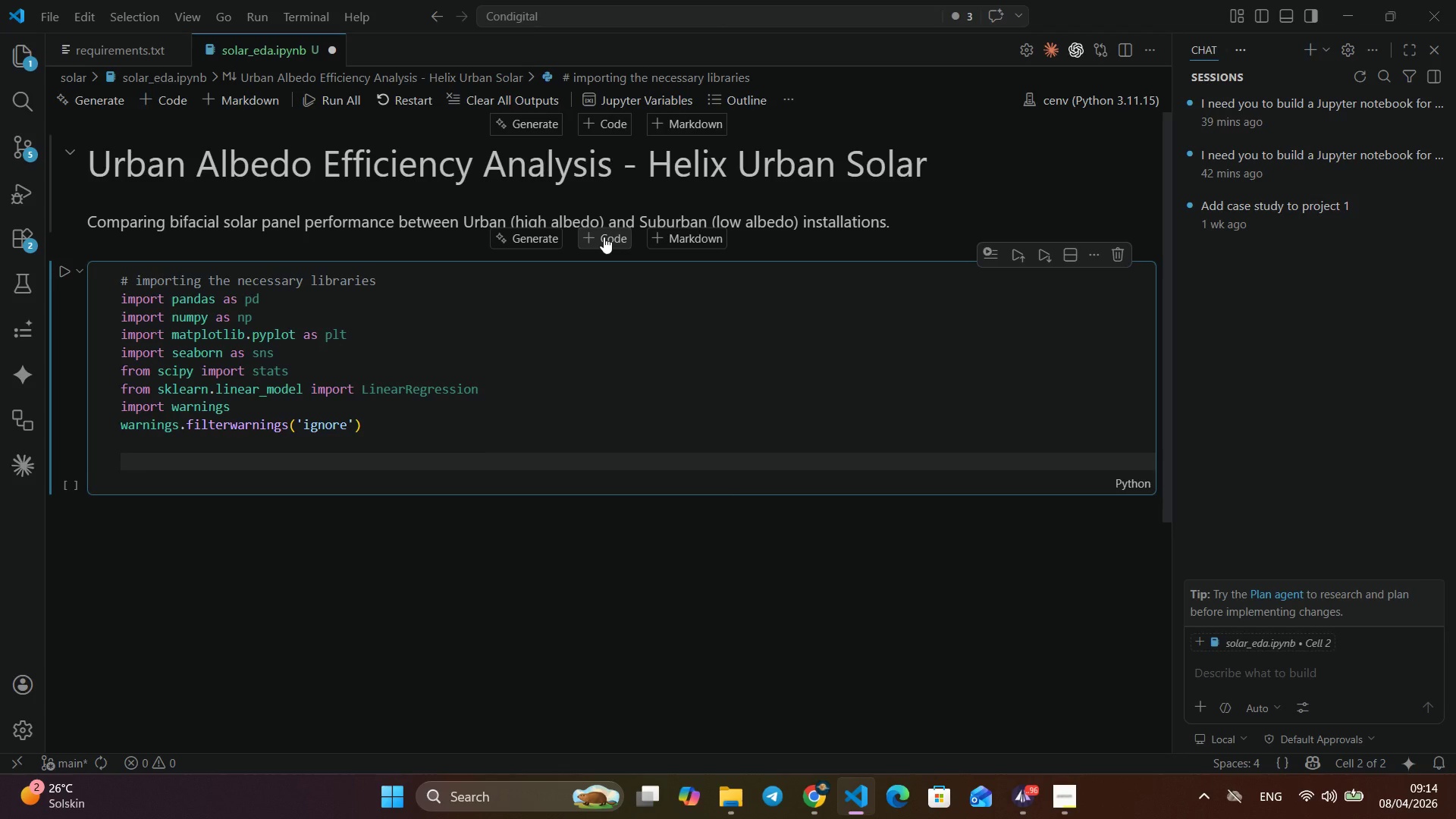 
key(Enter)
 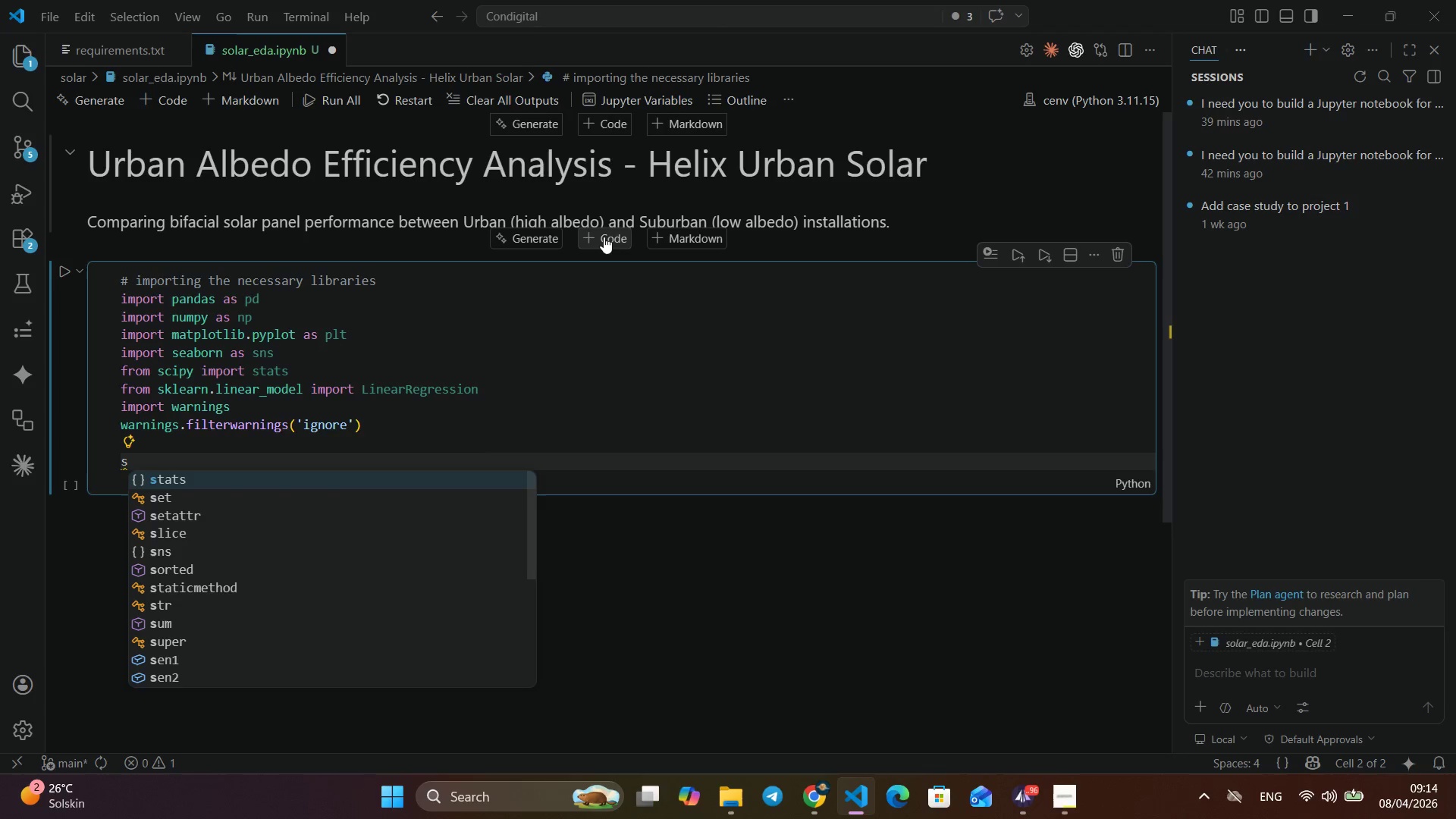 
type(sns.setth)
 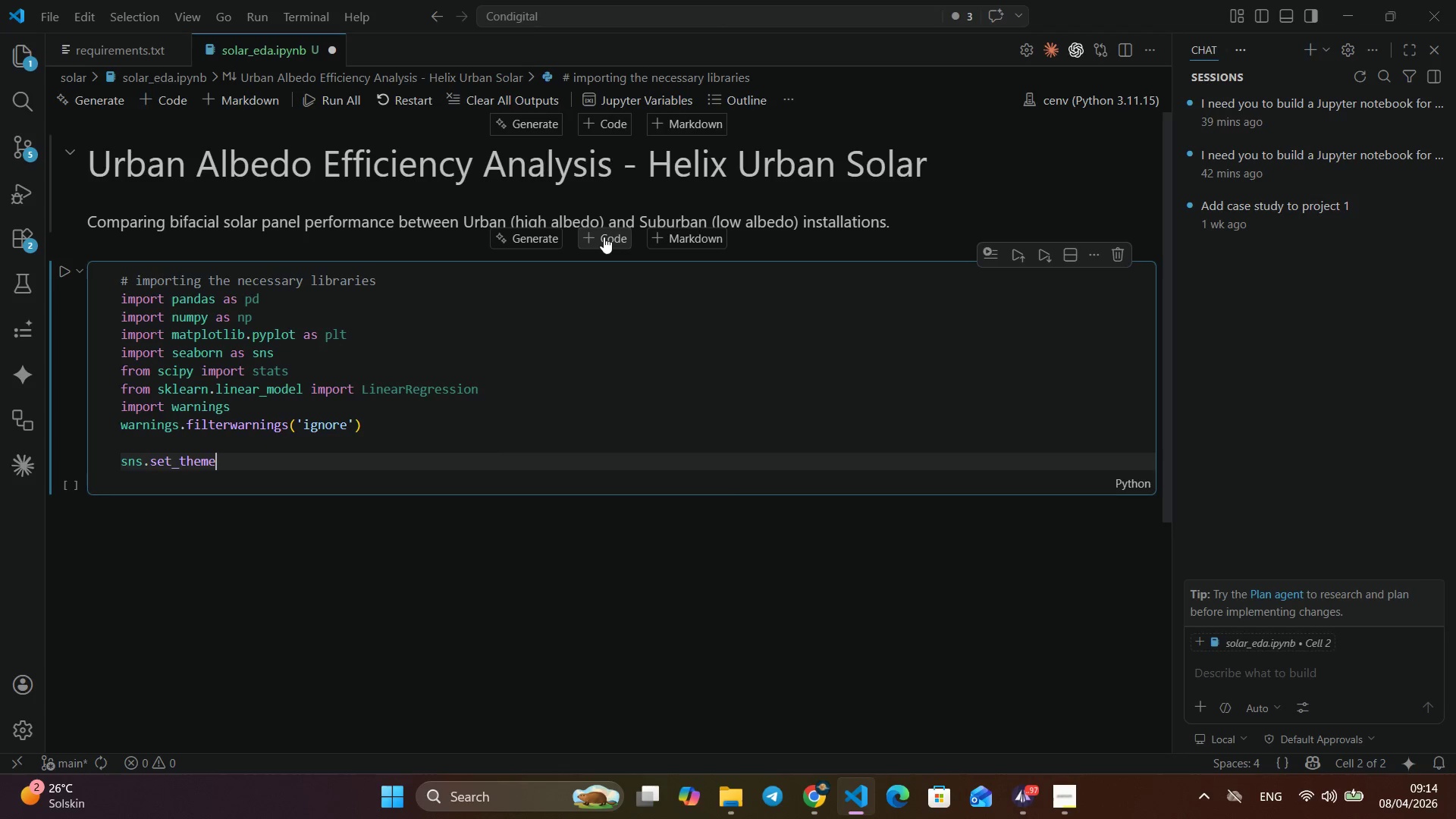 
key(Enter)
 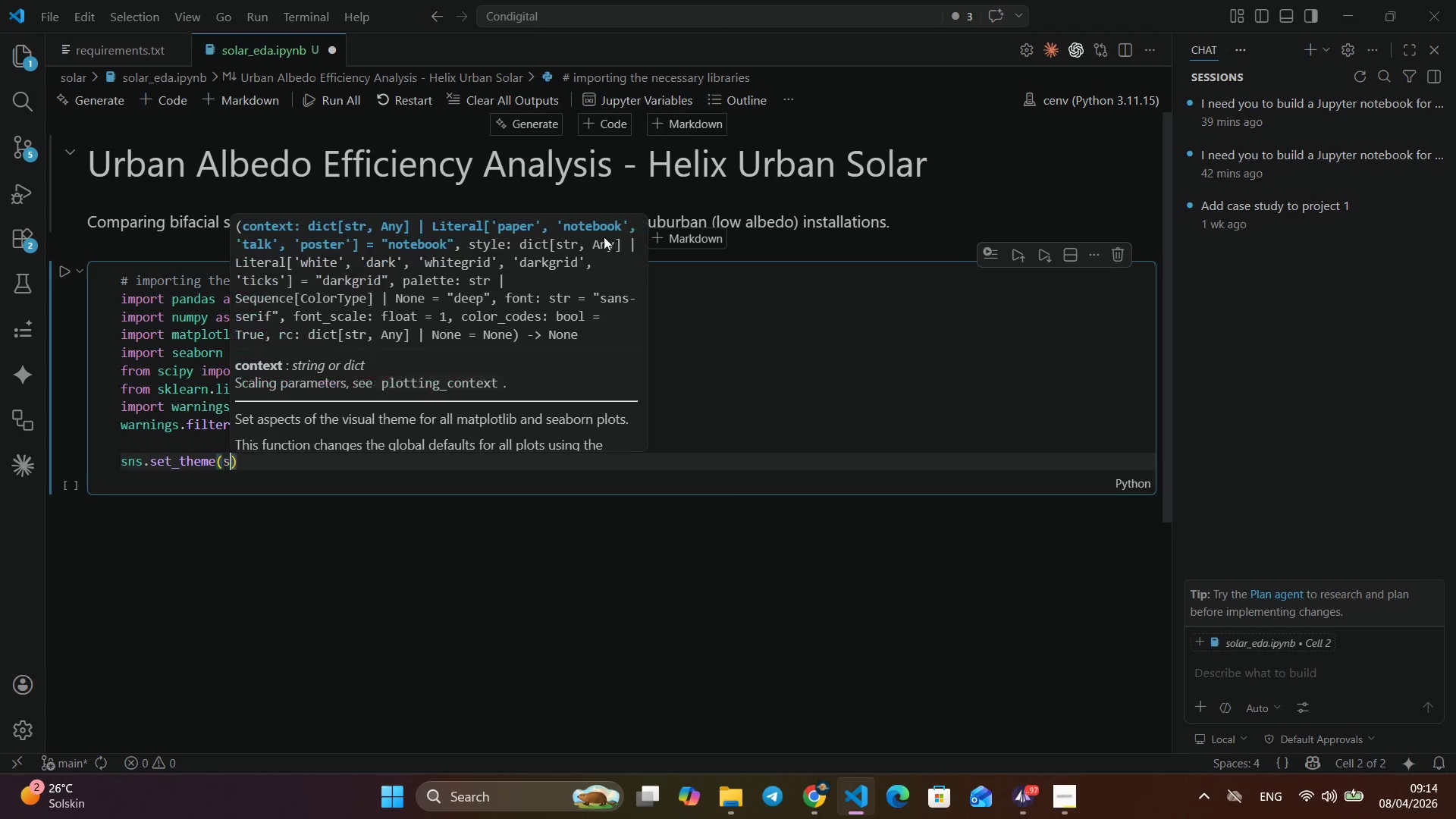 
type((style)
 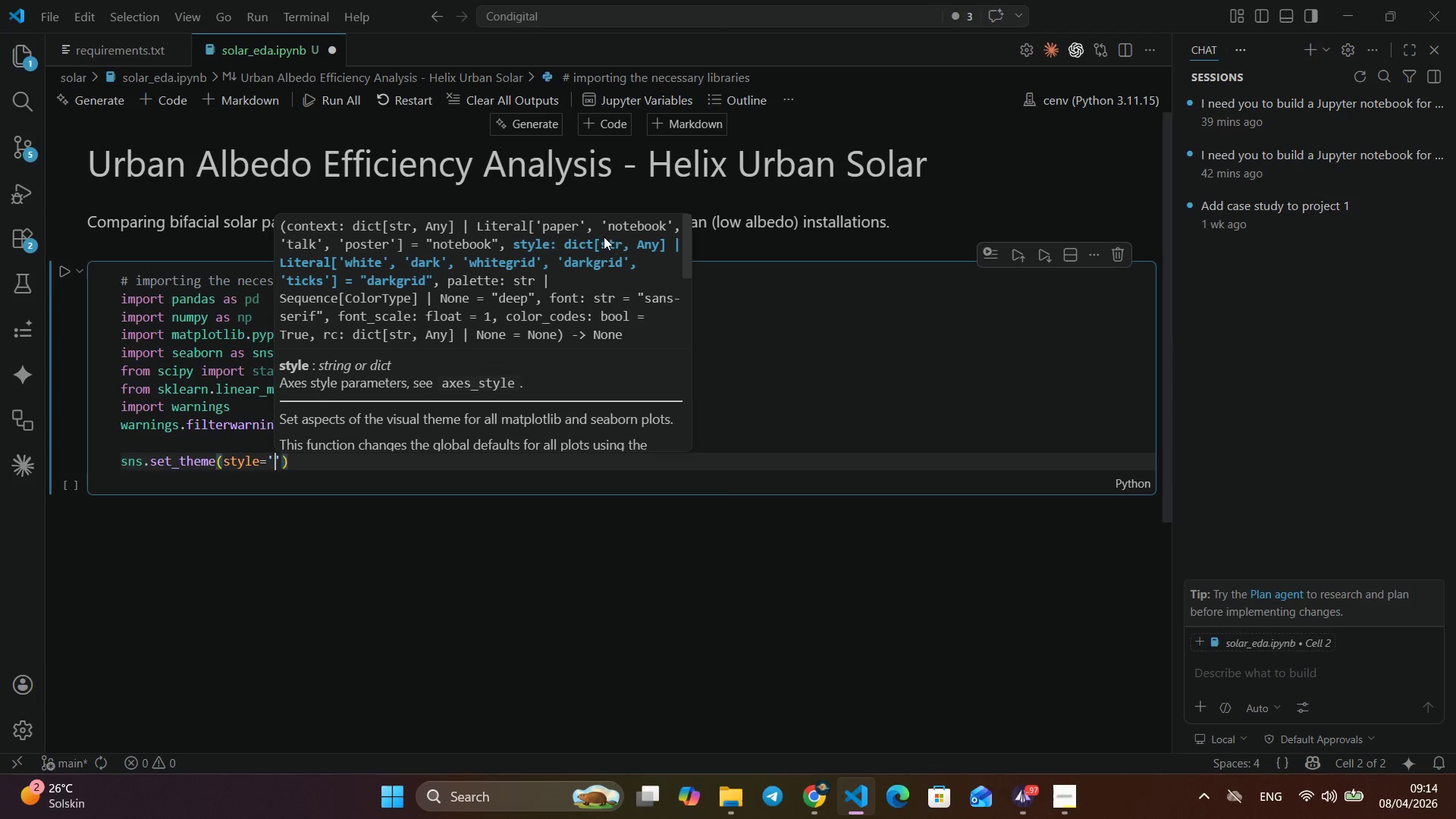 
key(Enter)
 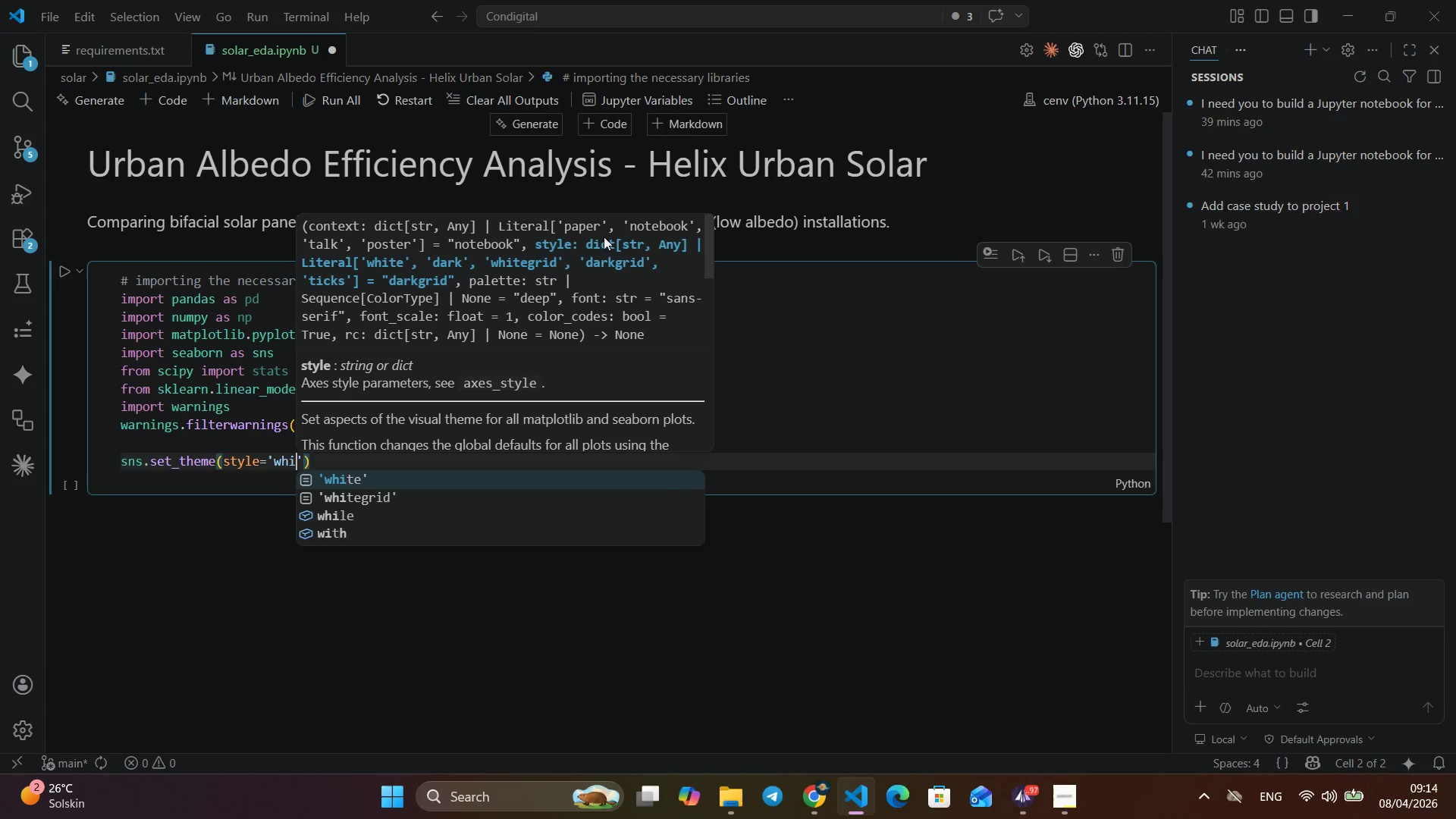 
type('whitg)
 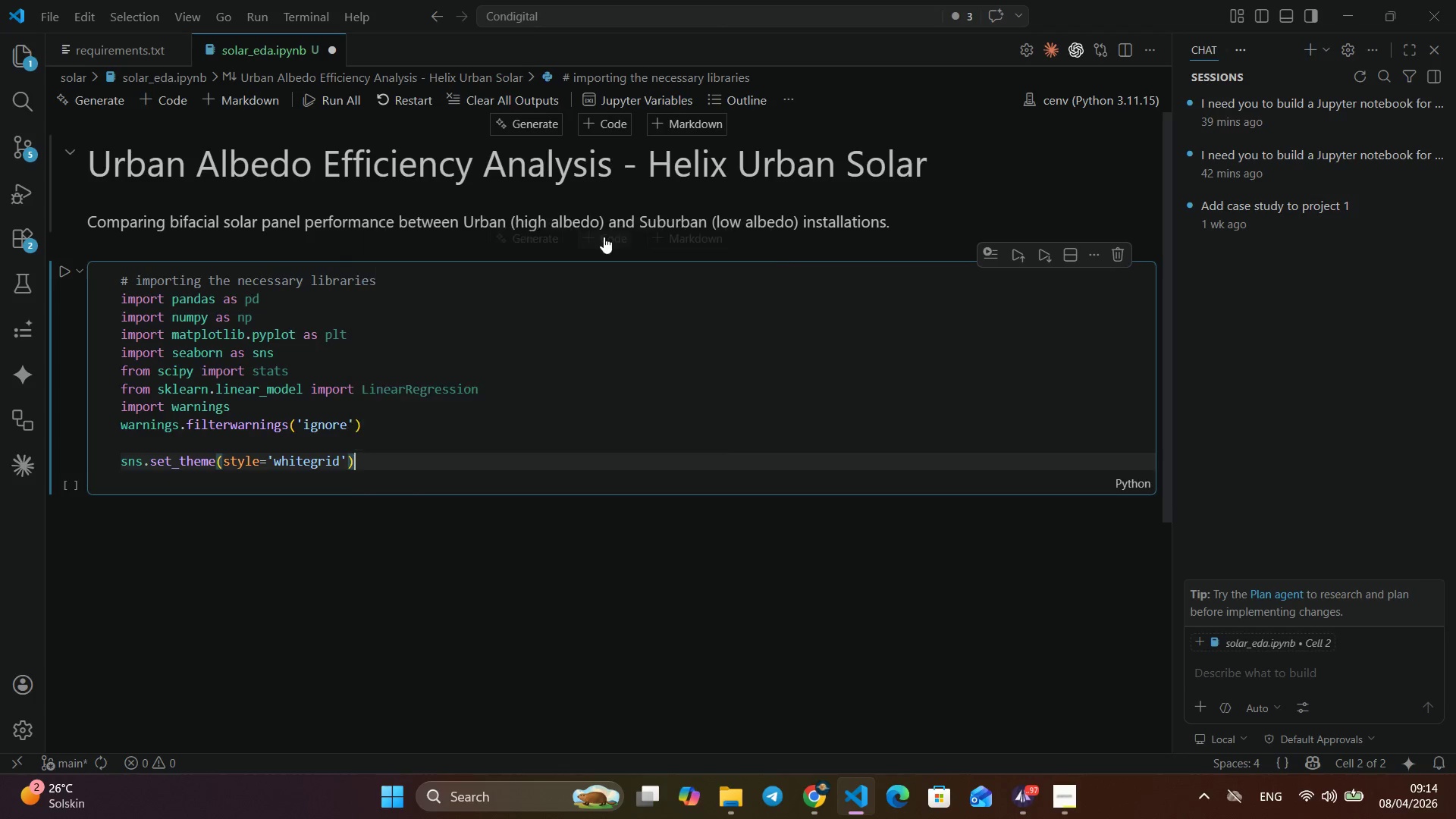 
key(Enter)
 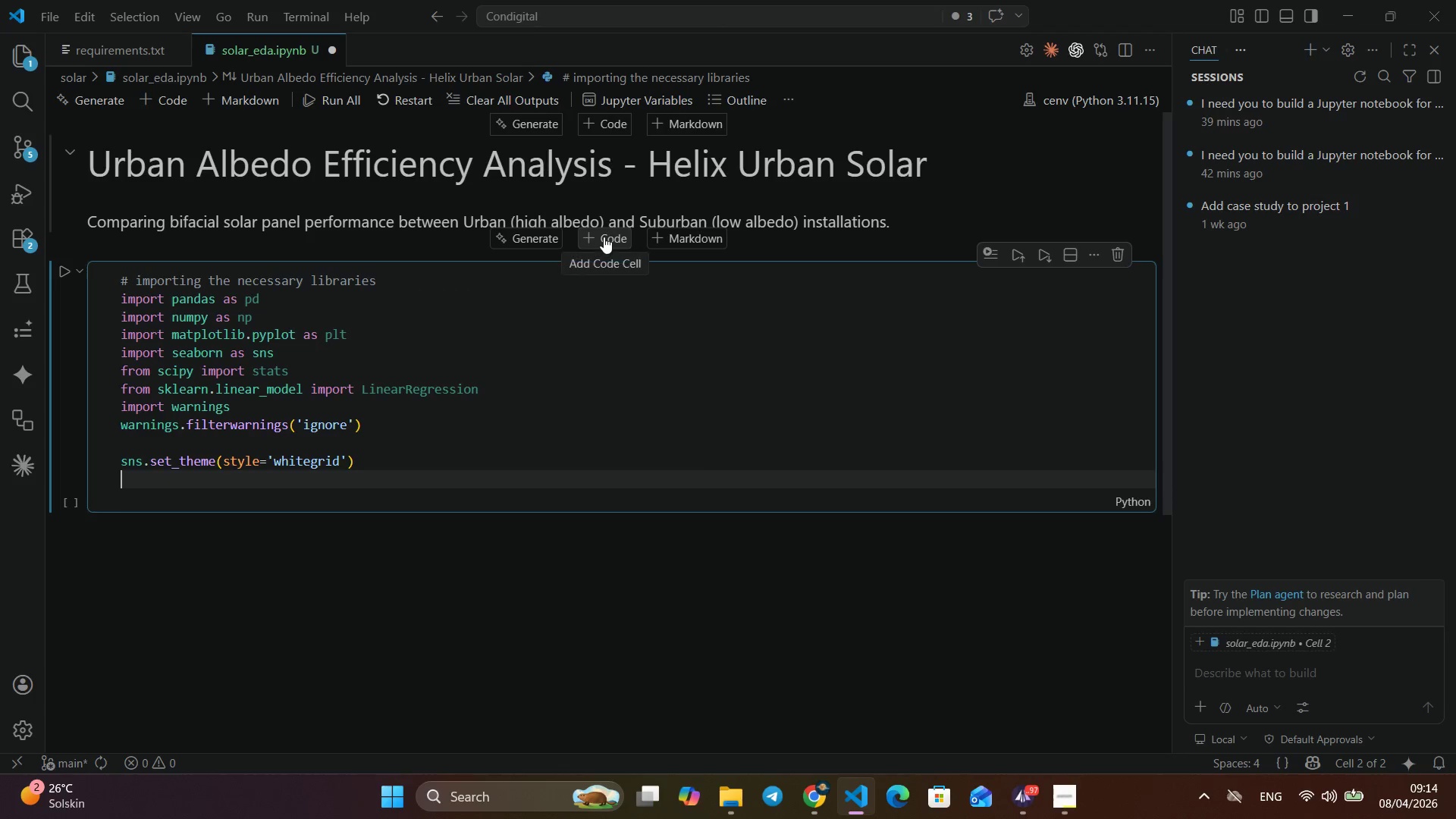 
key(ArrowRight)
 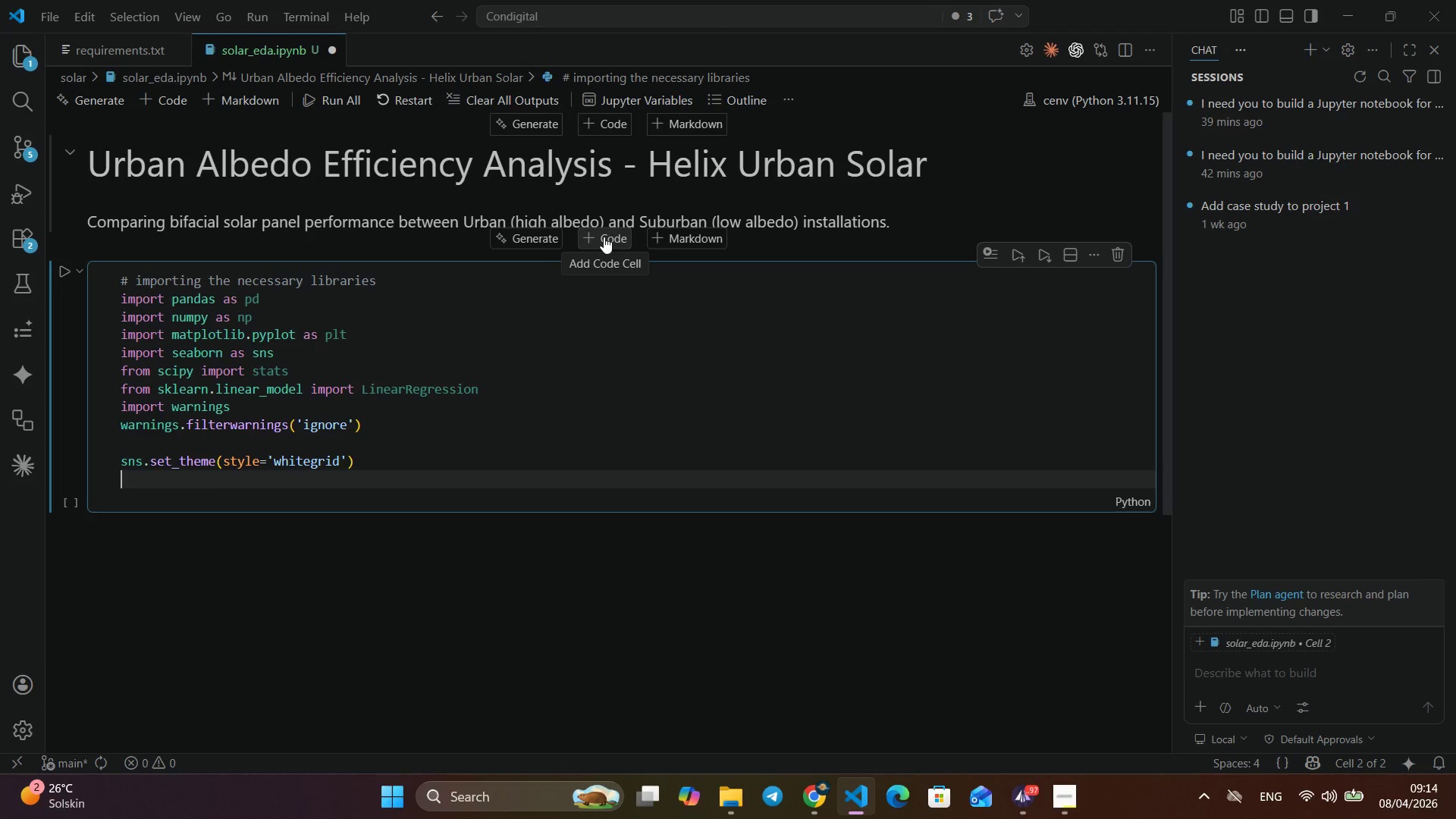 
key(Enter)
 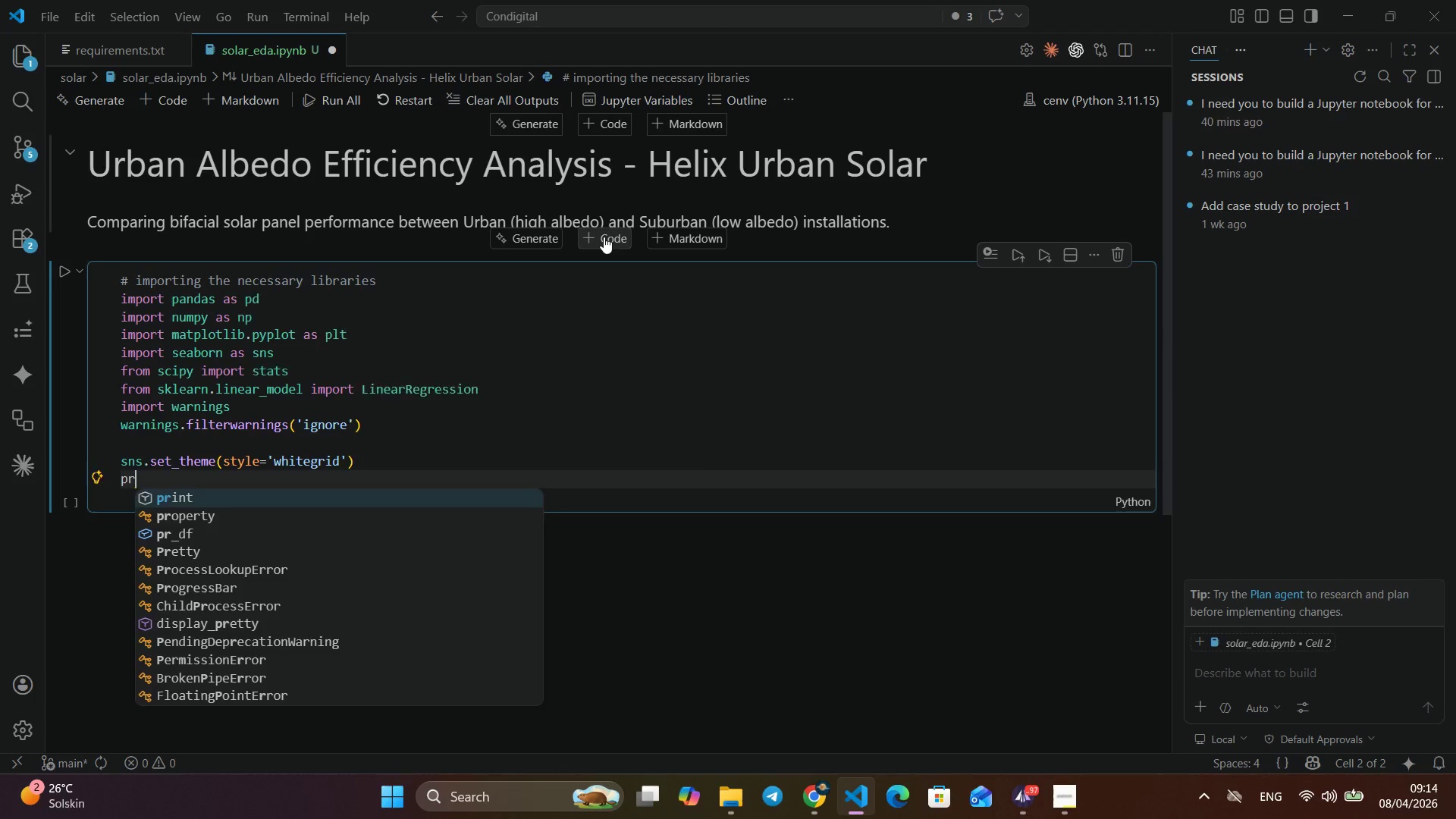 
type(pr)
 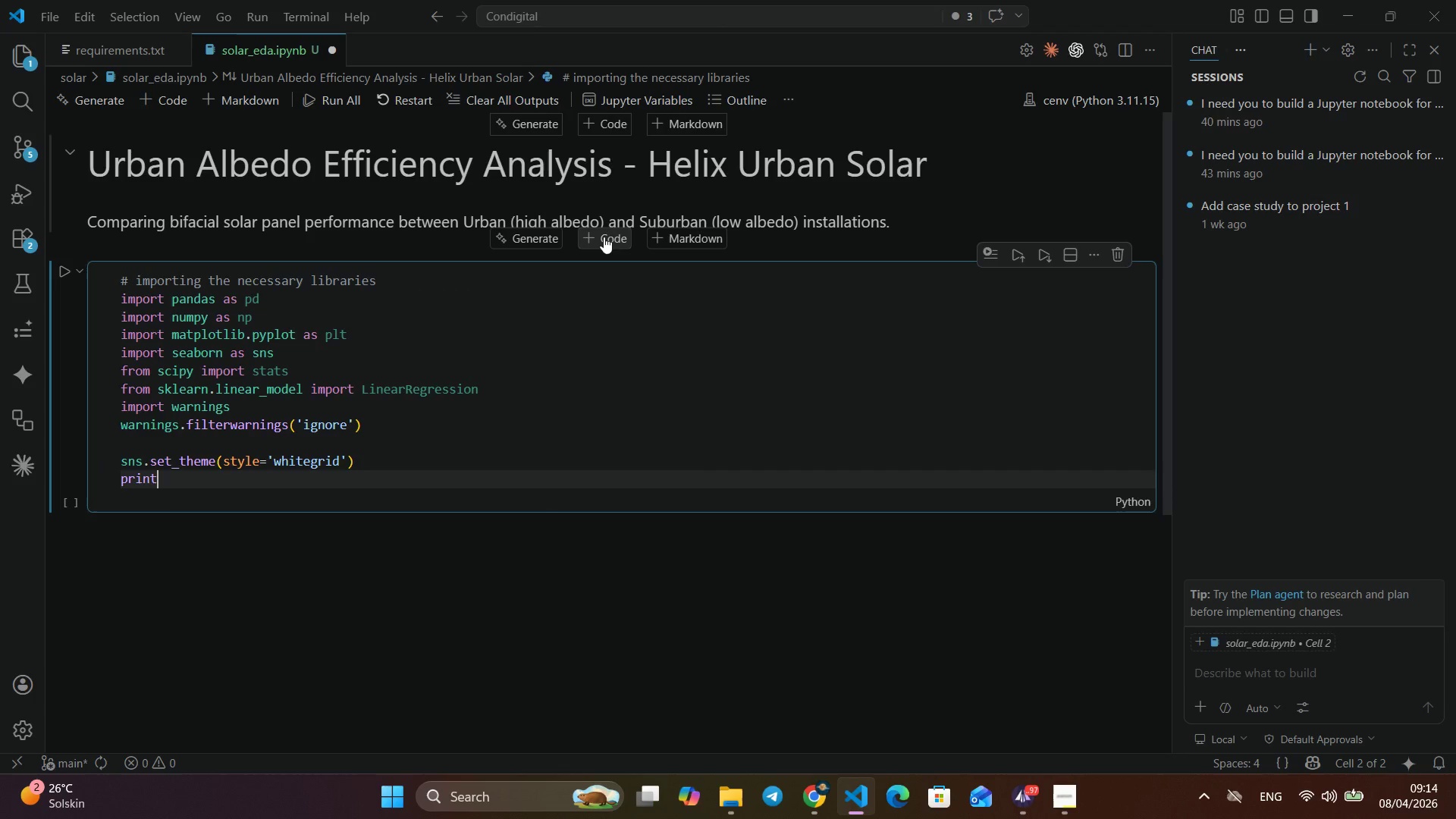 
key(Enter)
 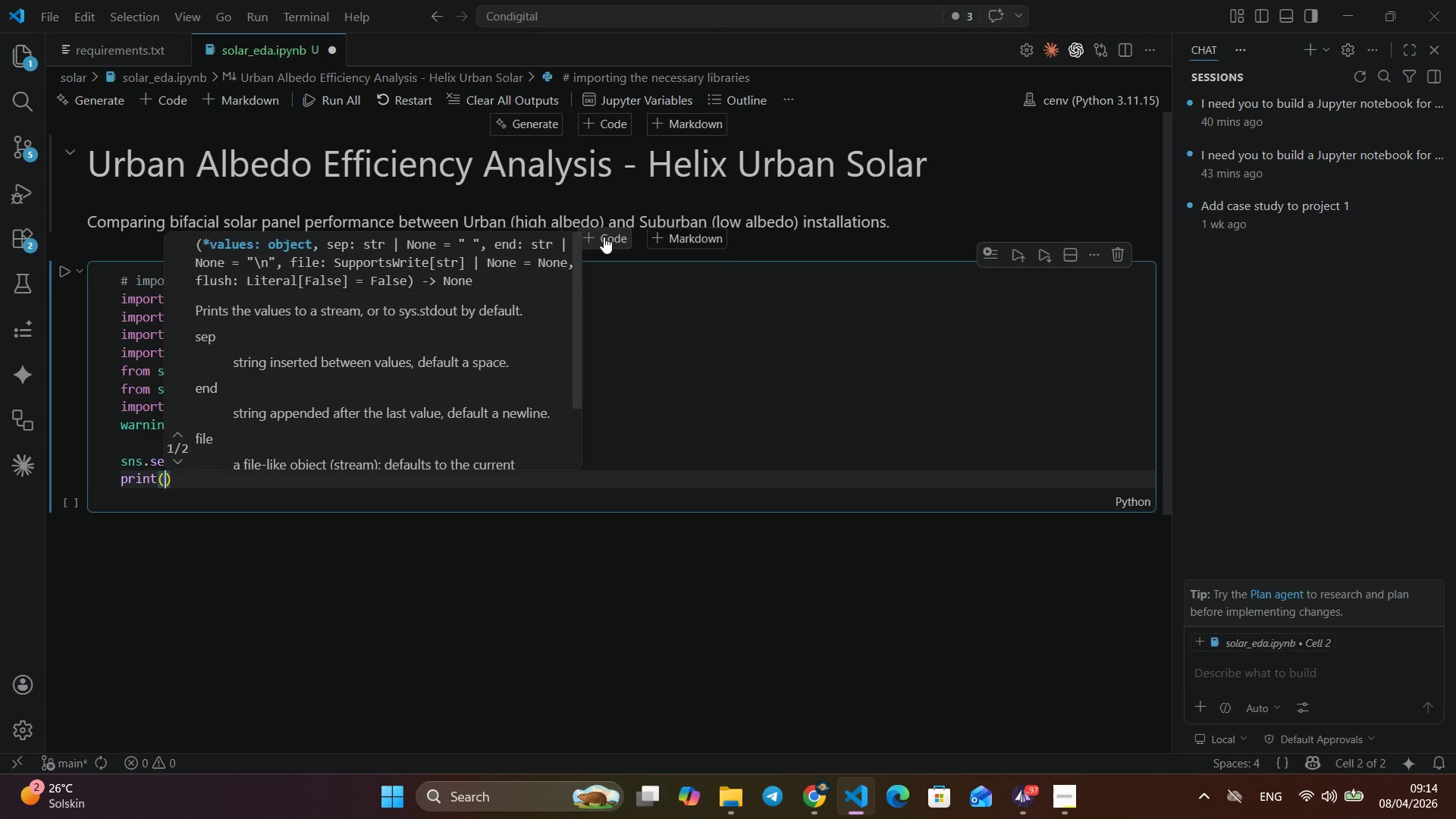 
type(('Imports done!)
 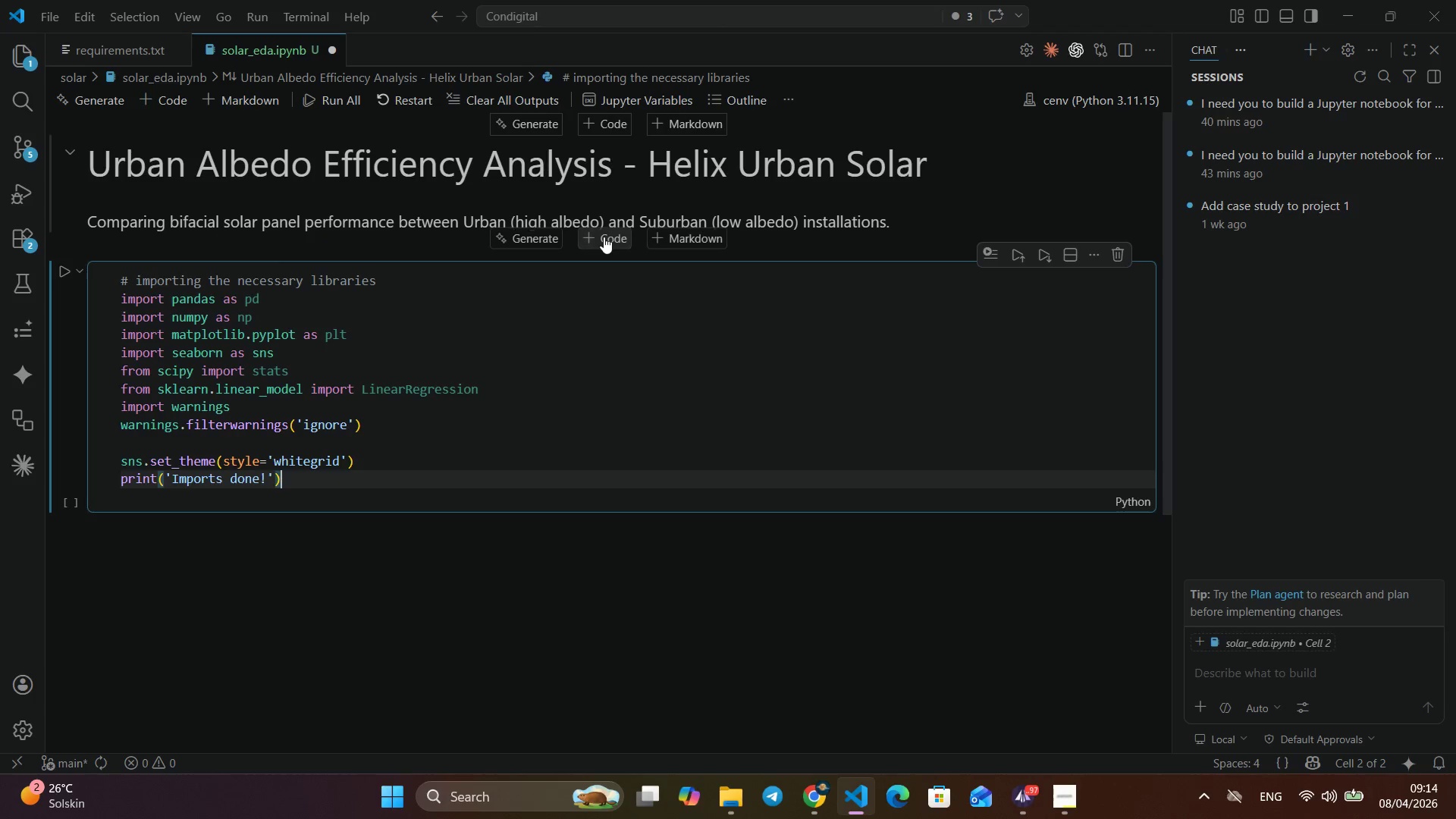 
key(ArrowRight)
 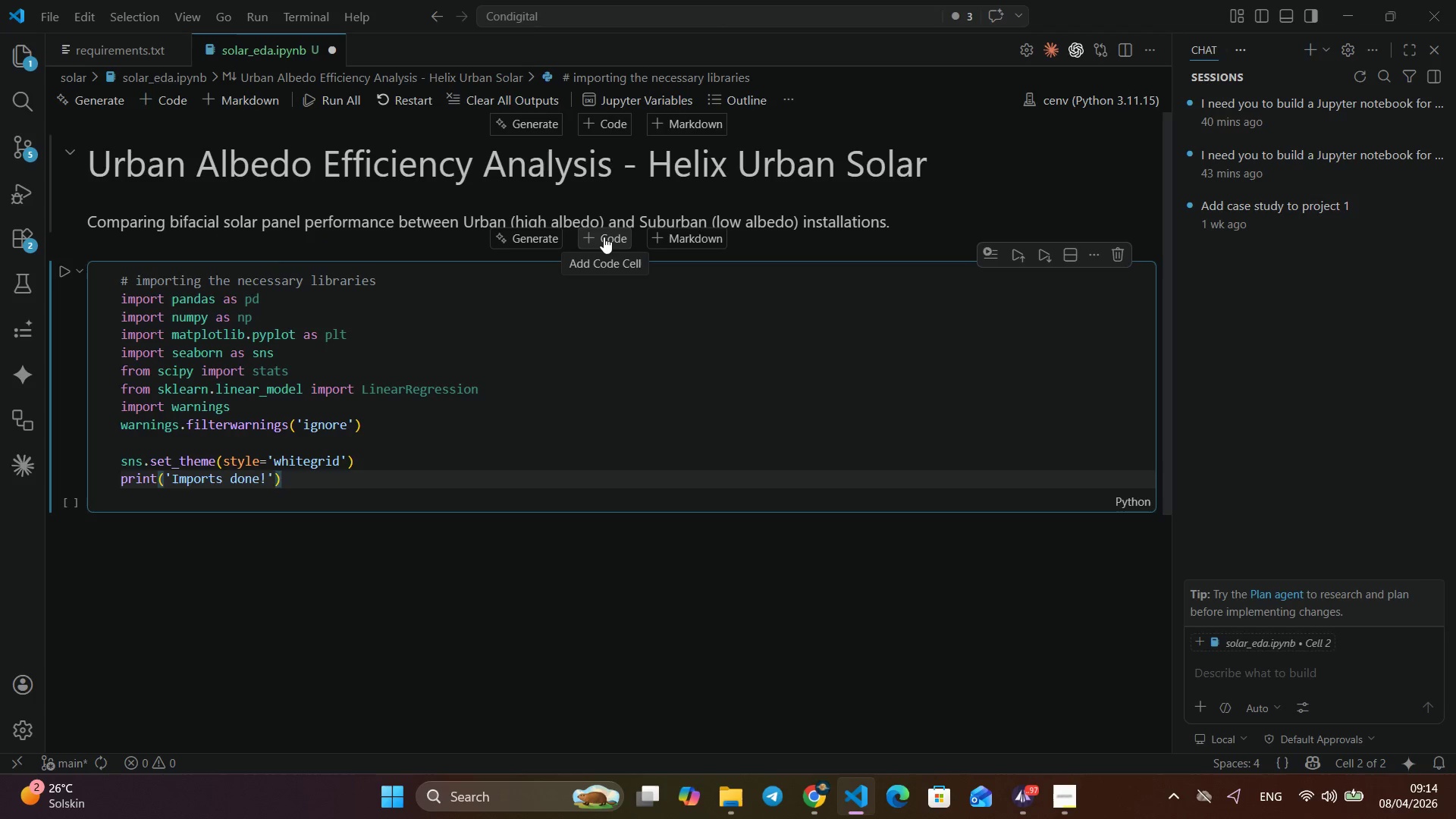 
key(ArrowRight)
 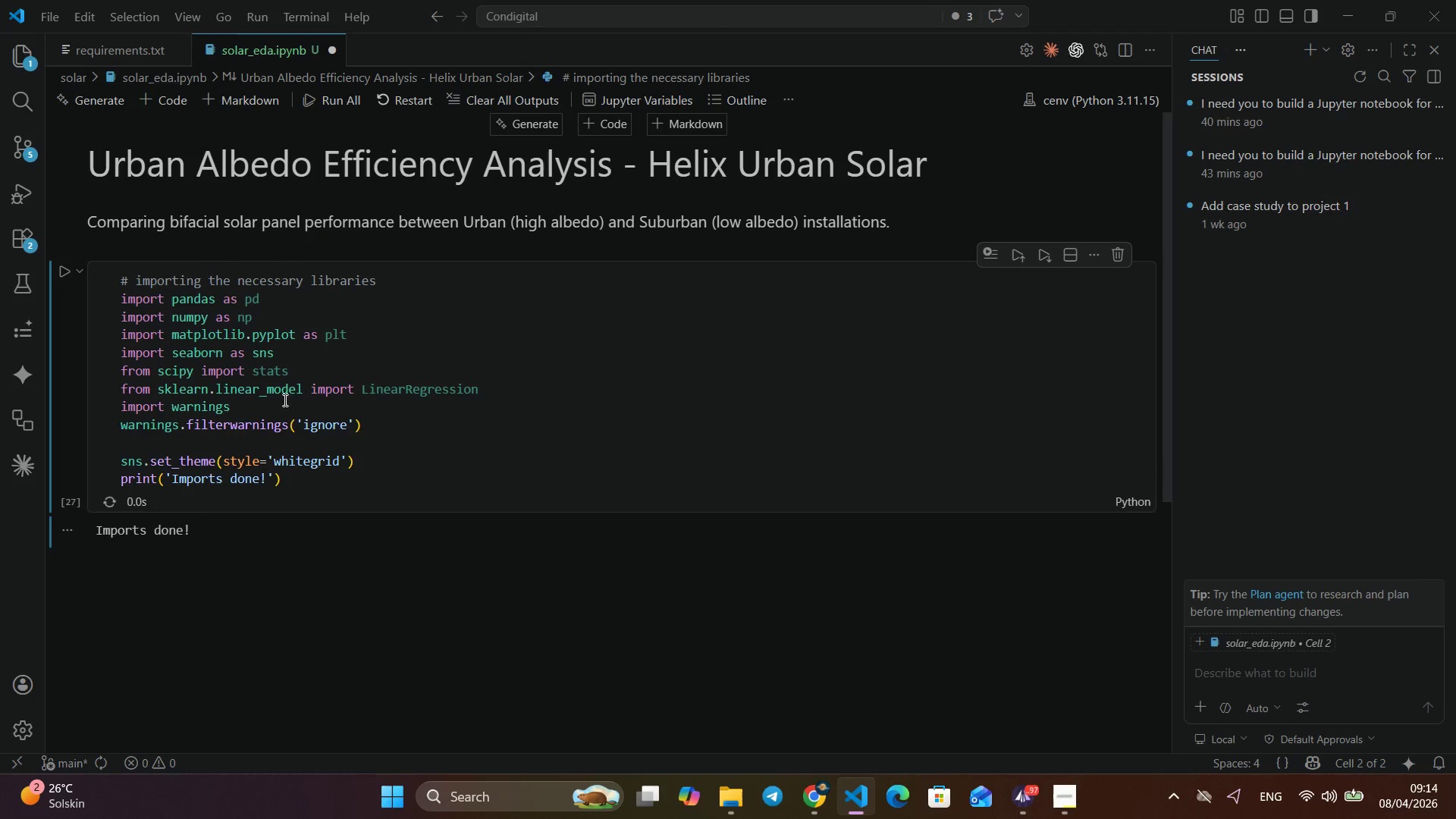 
left_click([58, 268])
 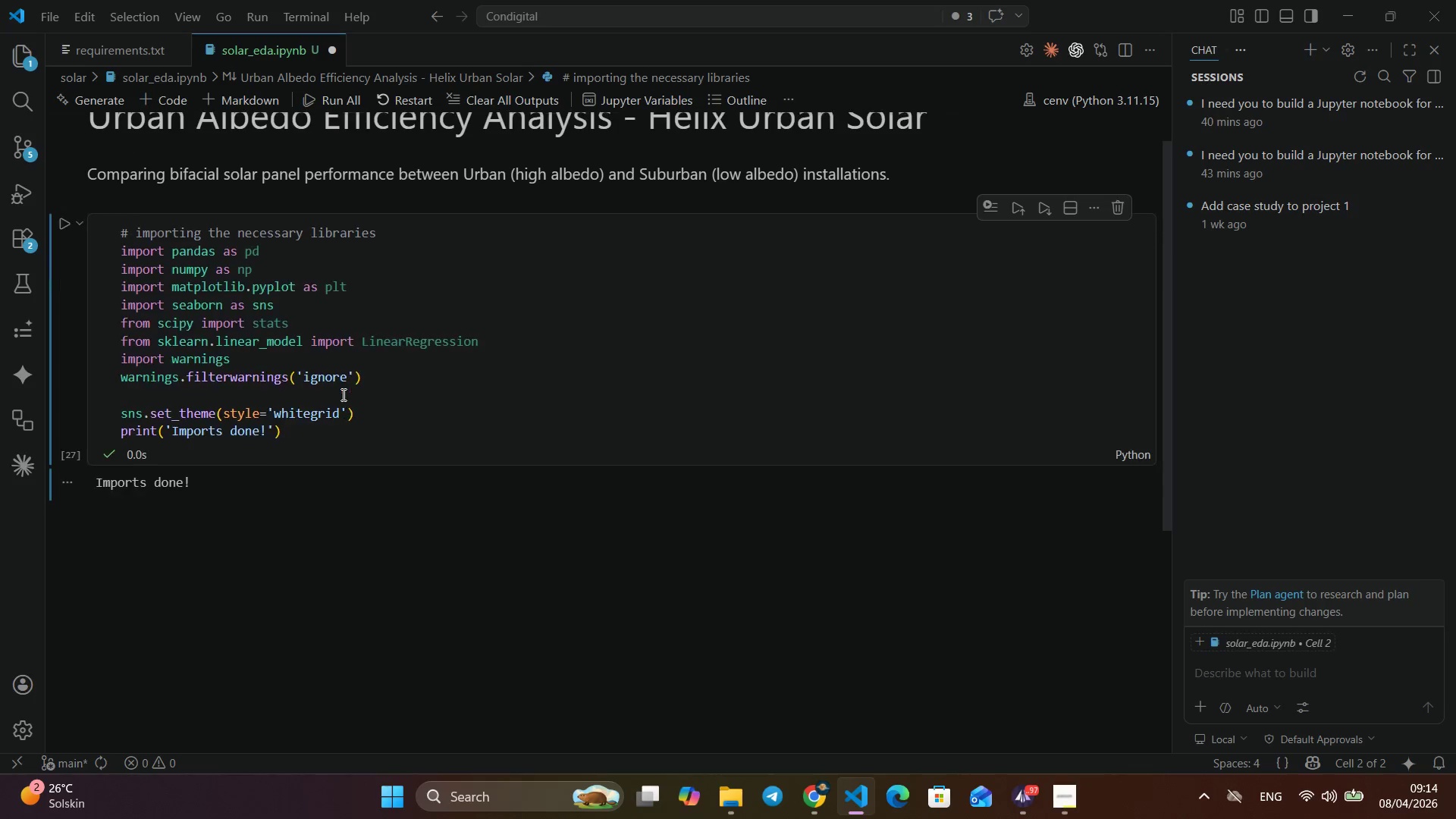 
scroll: coordinate [342, 394], scroll_direction: down, amount: 1.0
 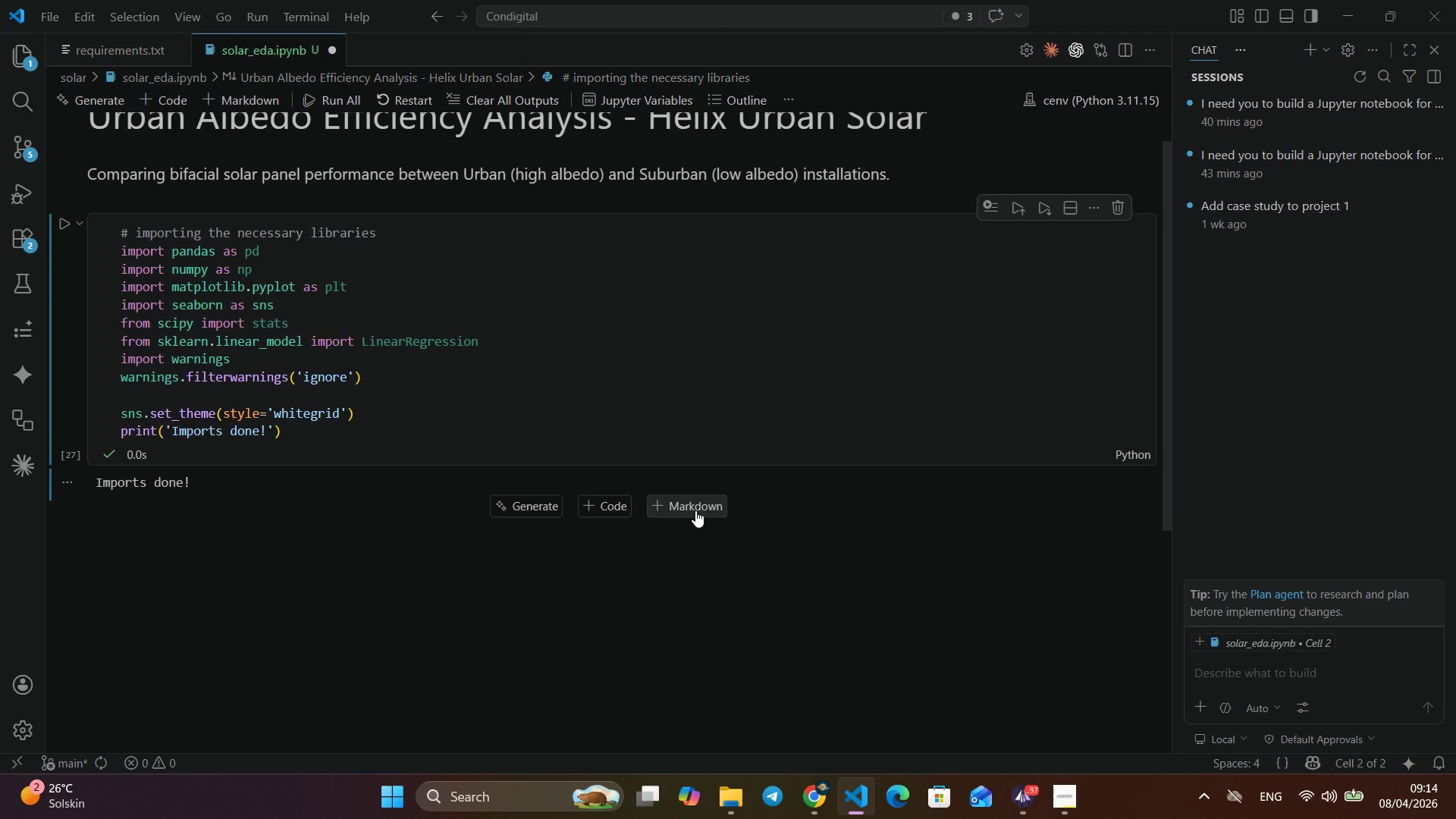 
left_click([695, 510])
 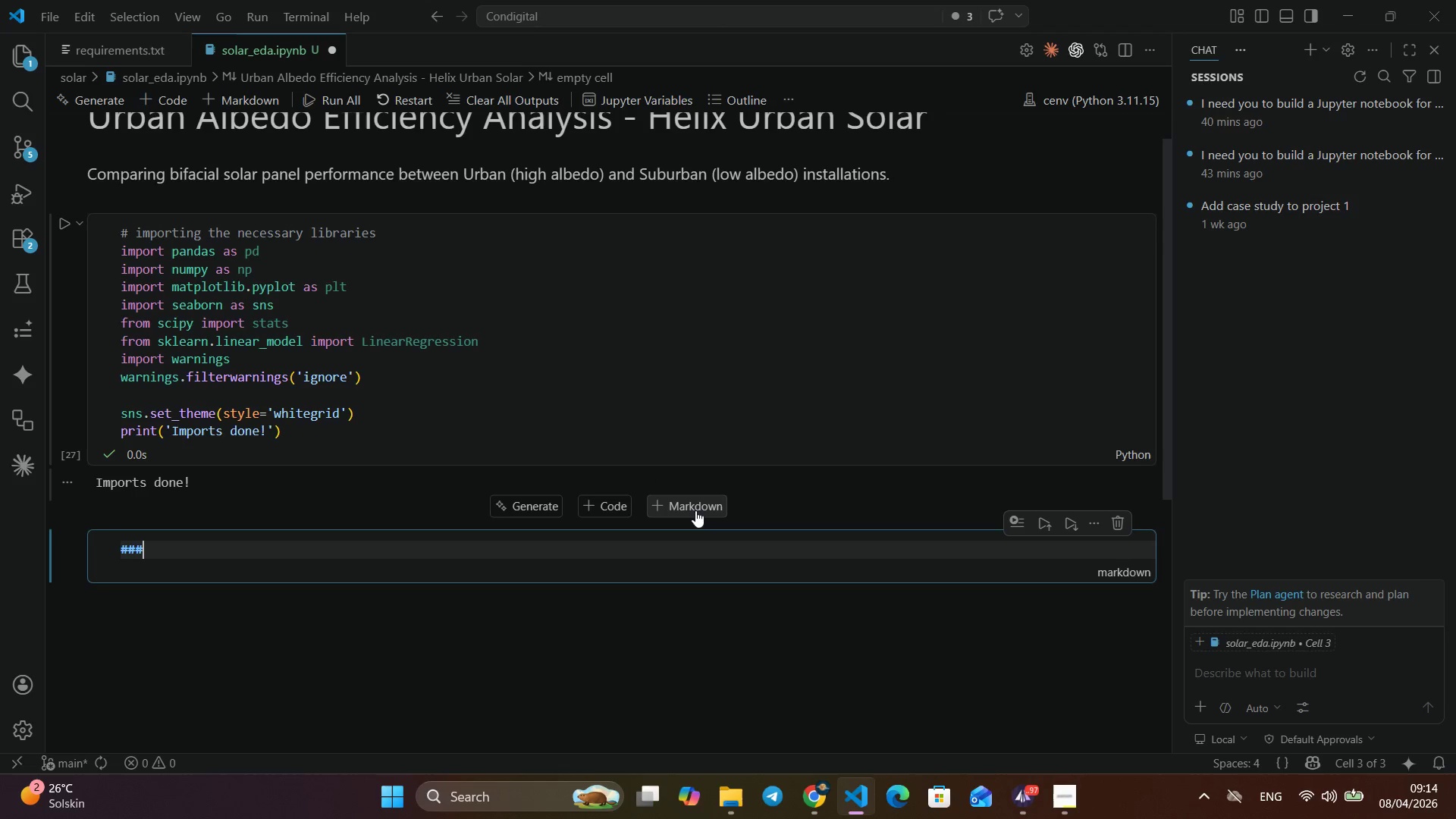 
type(### 1. Load Data)
 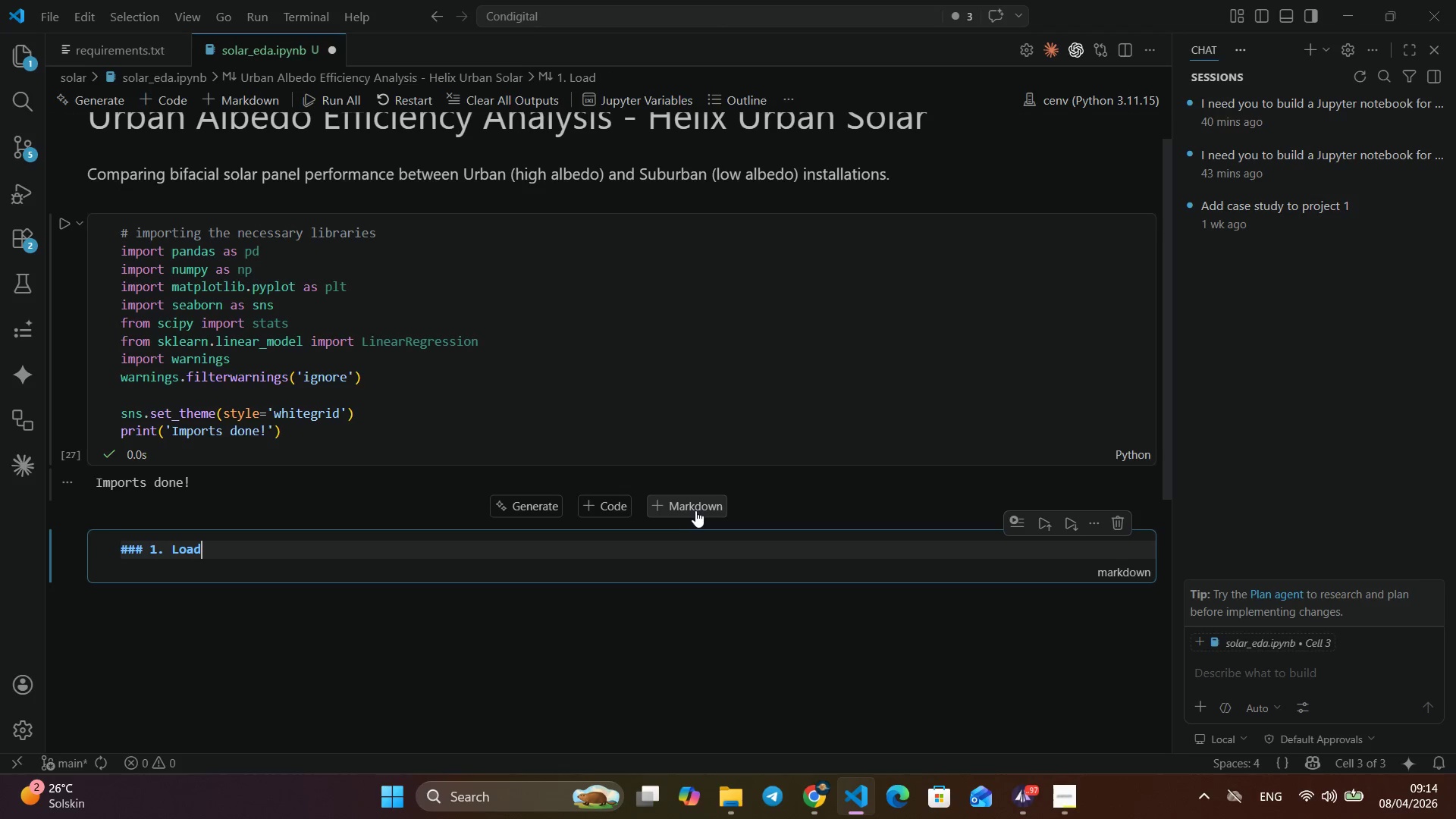 
key(Control+Z)
 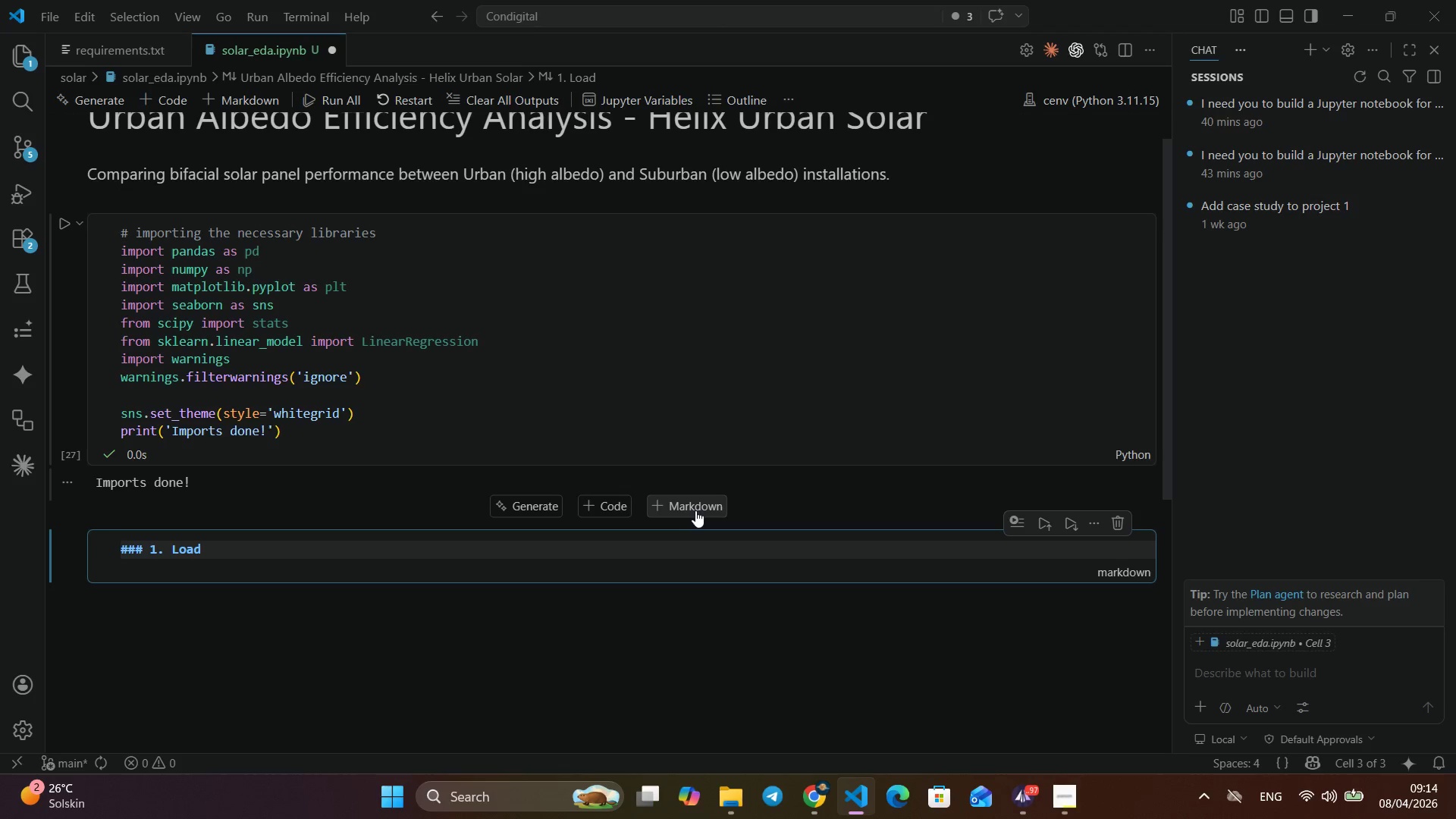 
type( Data)
 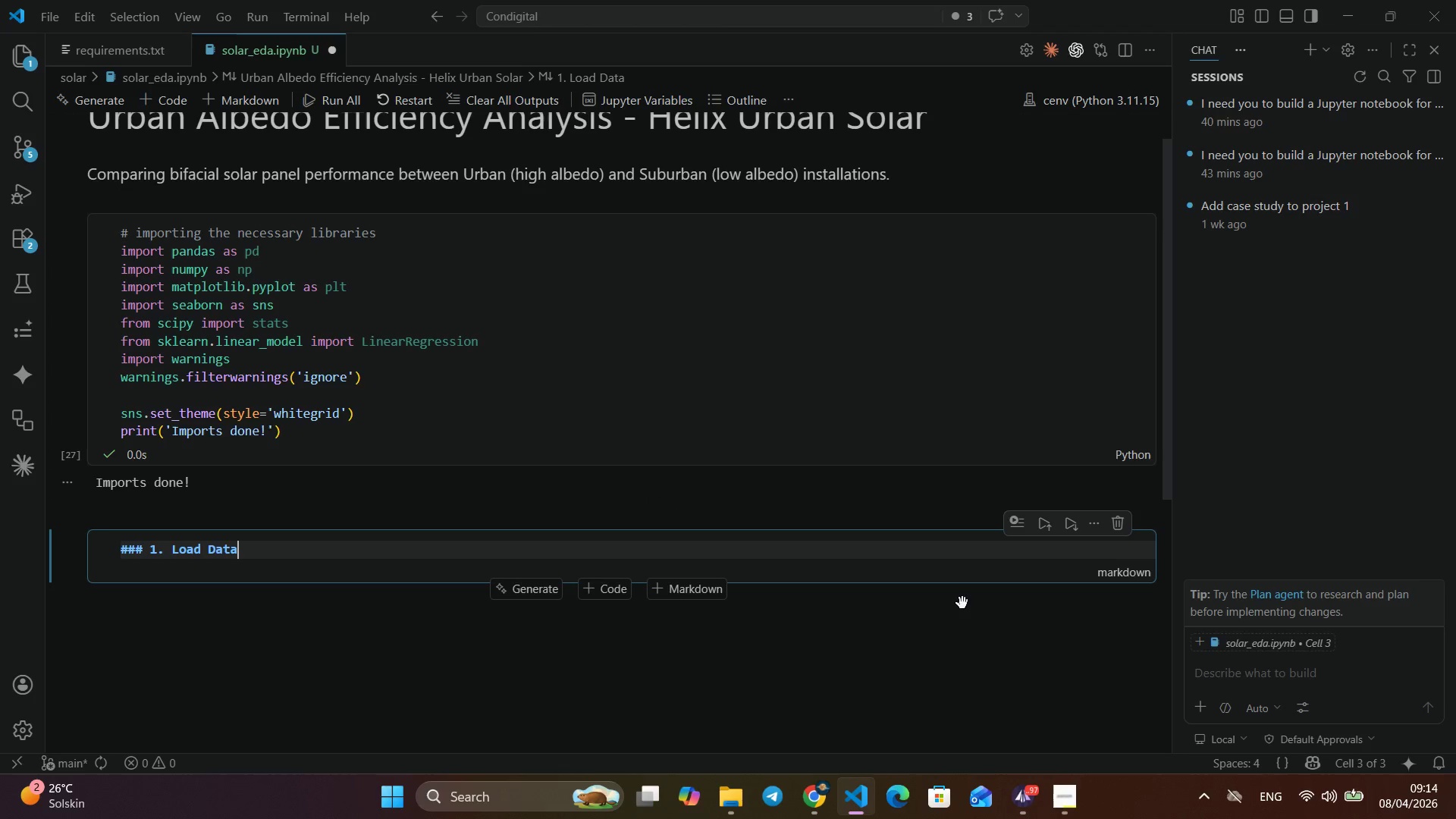 
left_click([704, 546])
 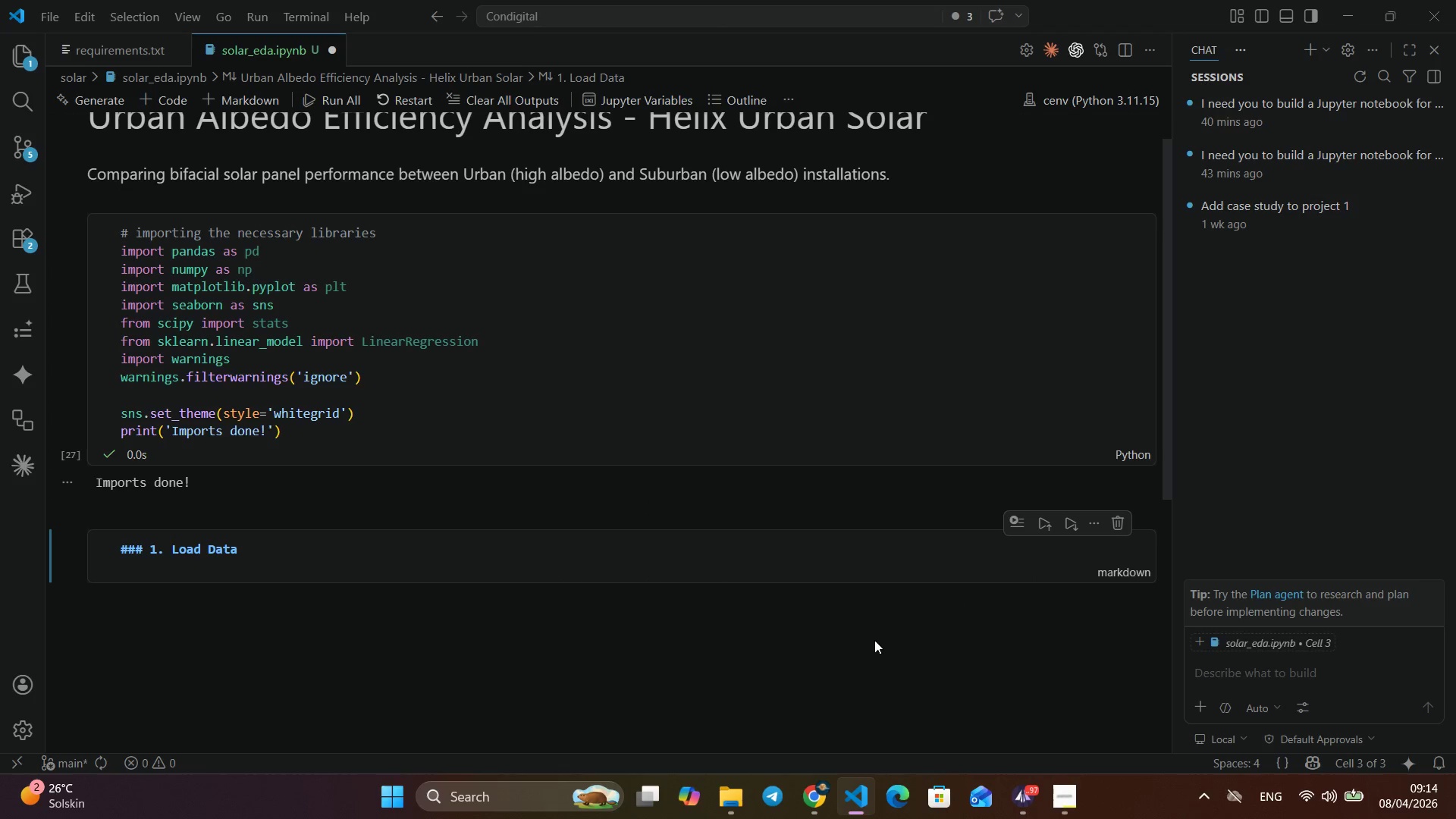 
left_click([962, 603])
 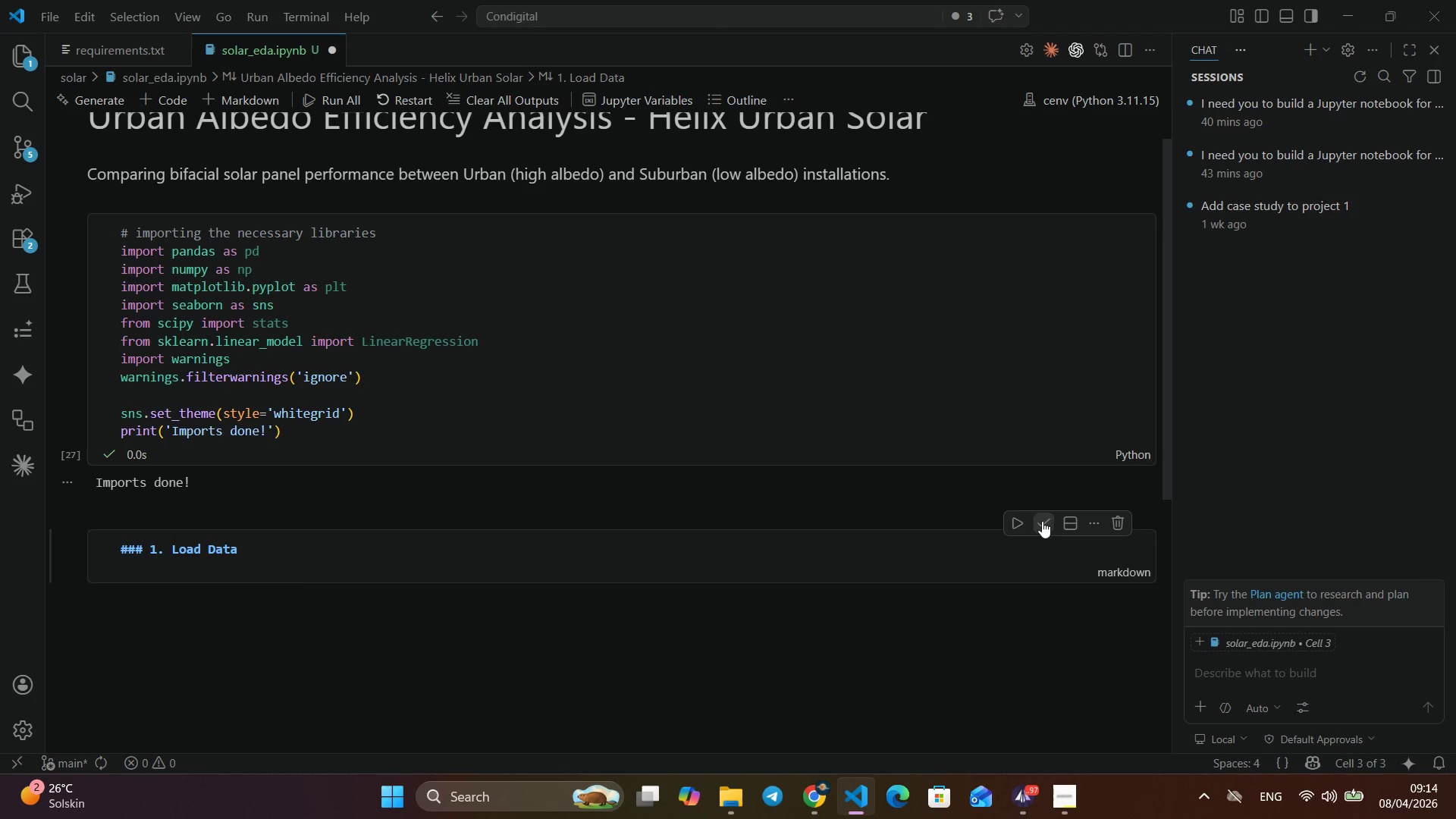 
left_click_drag(start_coordinate=[874, 639], to_coordinate=[877, 639])
 